 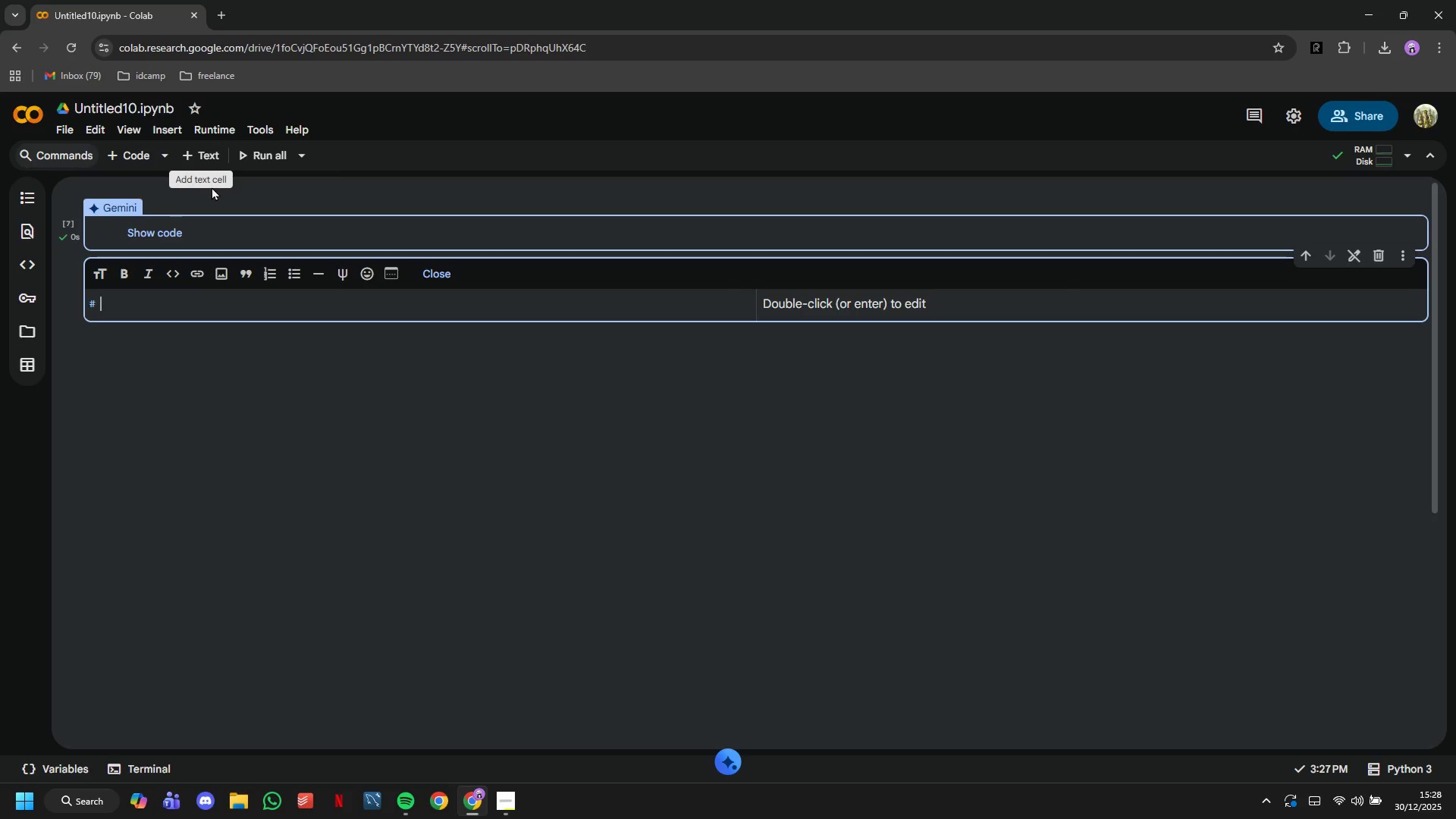 
key(Space)
 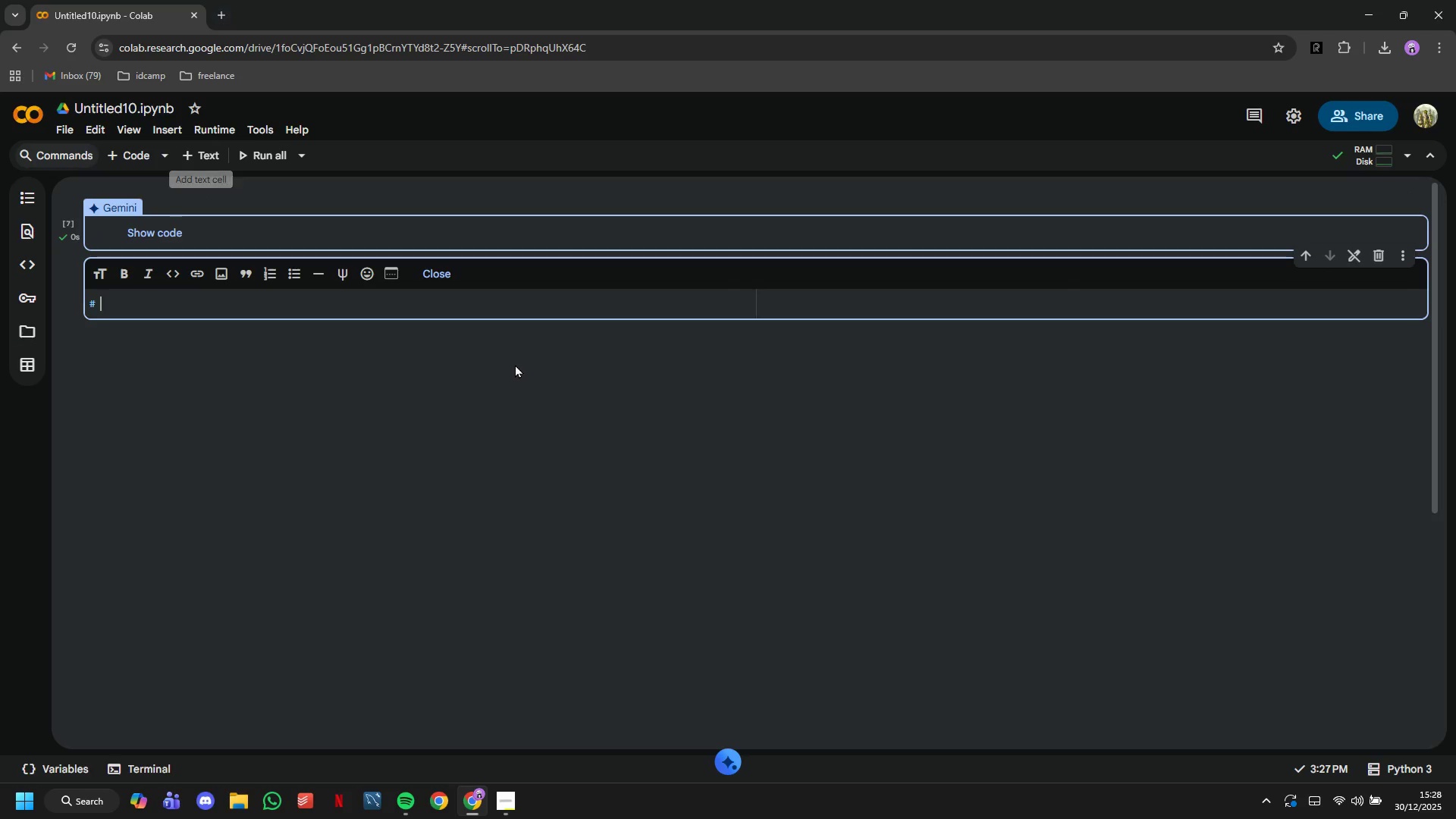 
type(Velo Van)
 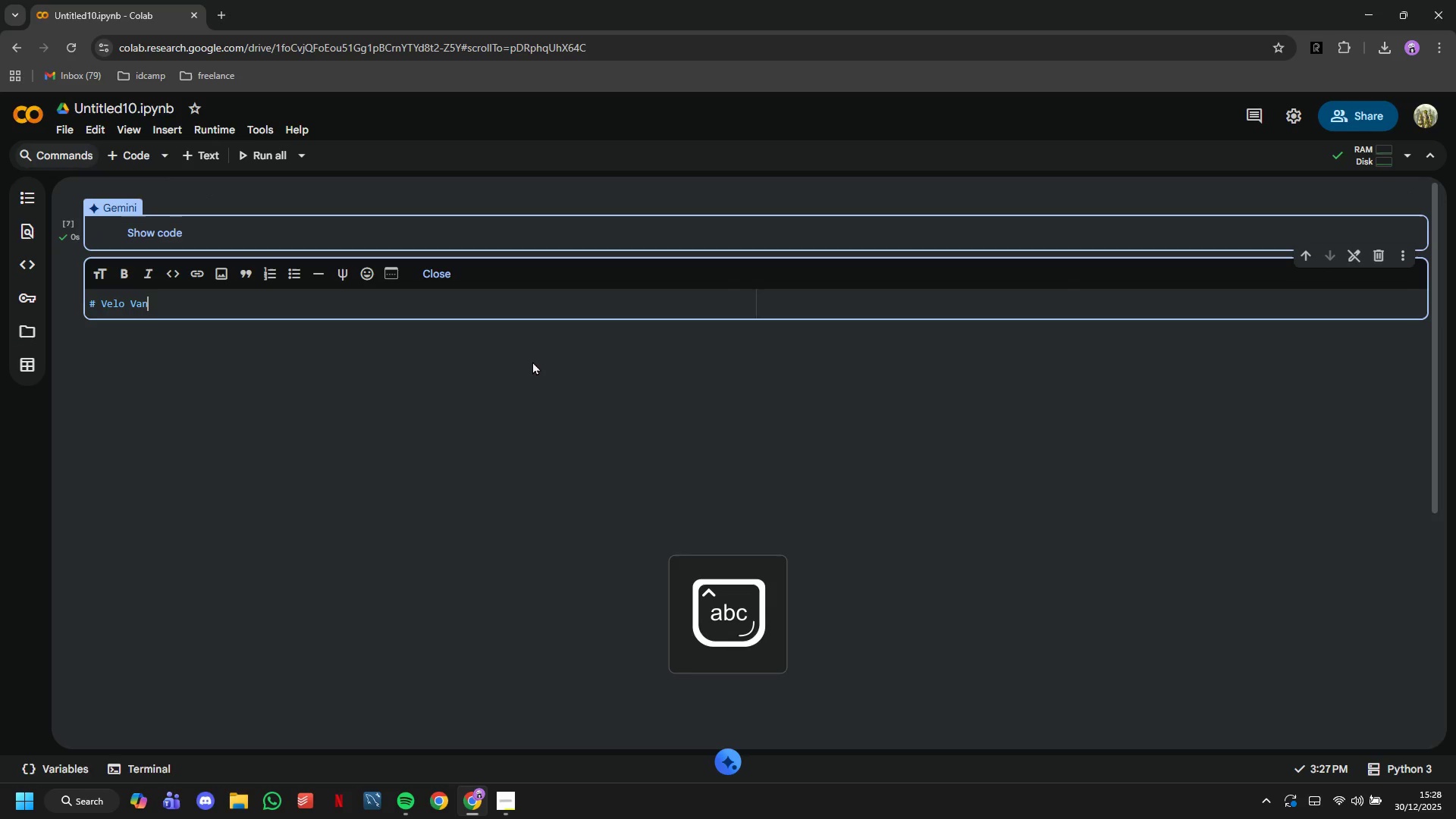 
type(tage Medu)
key(Backspace)
type(ia - Predictive Lead Scoring)
 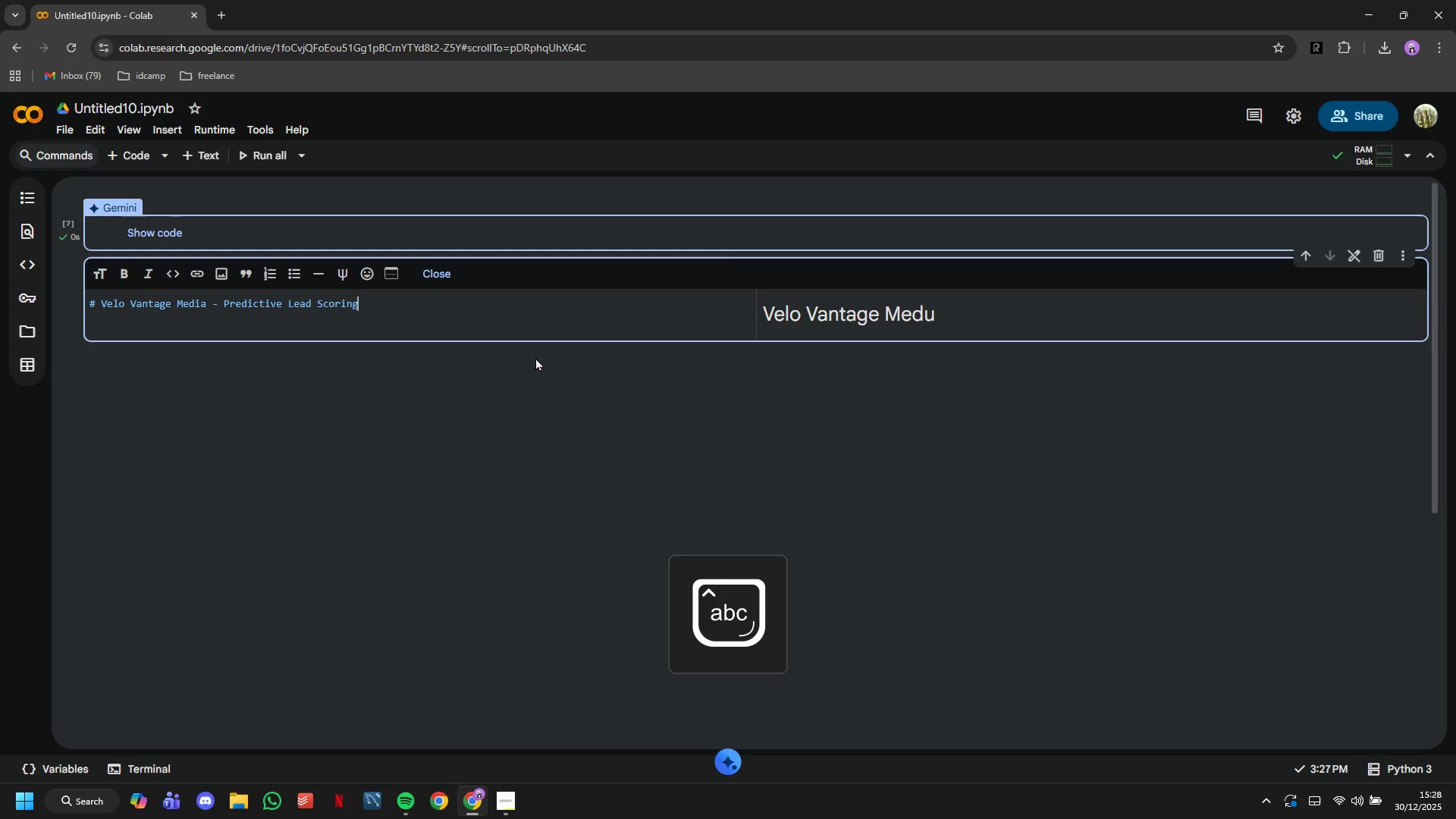 
key(Control+A)
 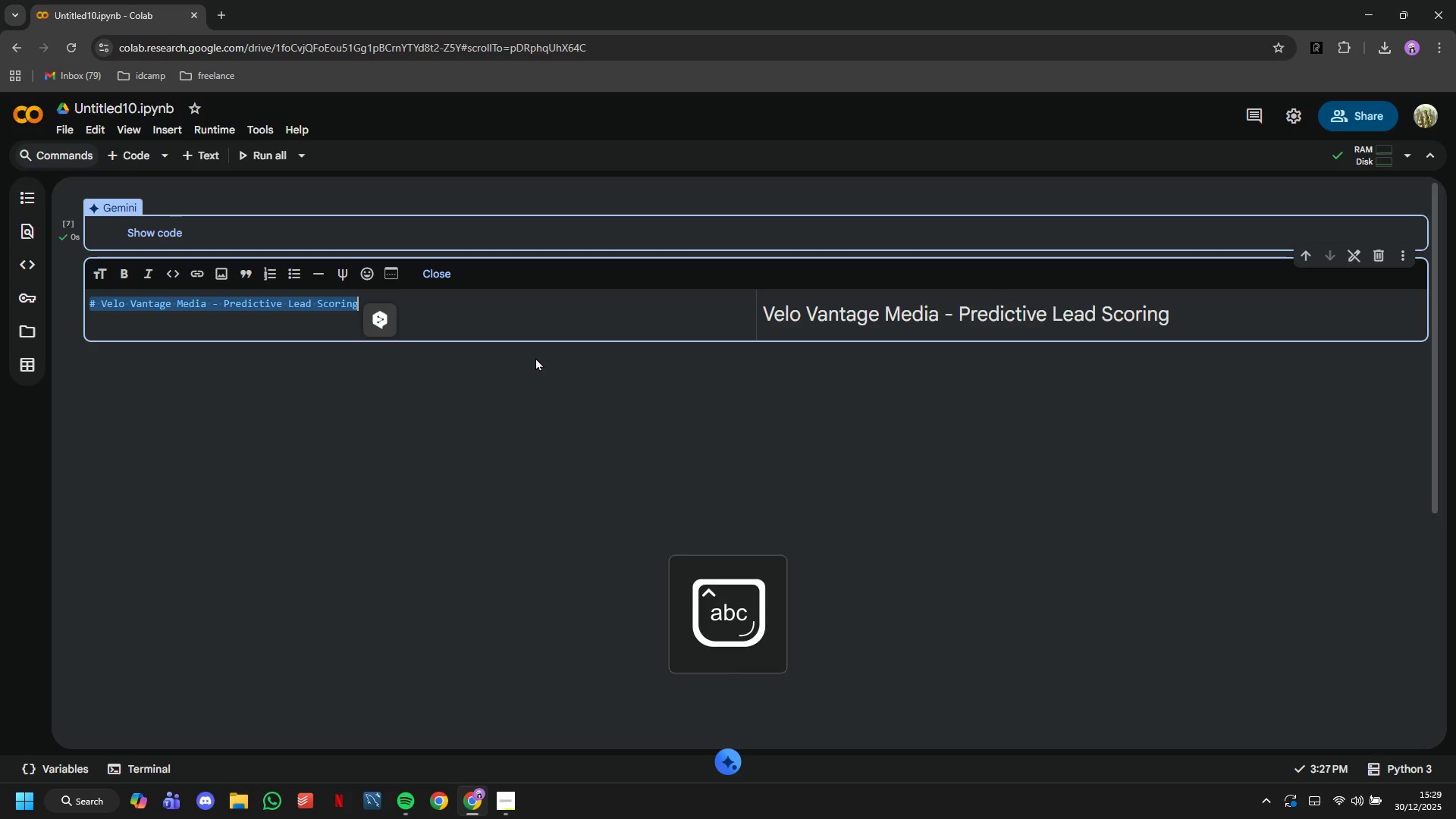 
key(Control+C)
 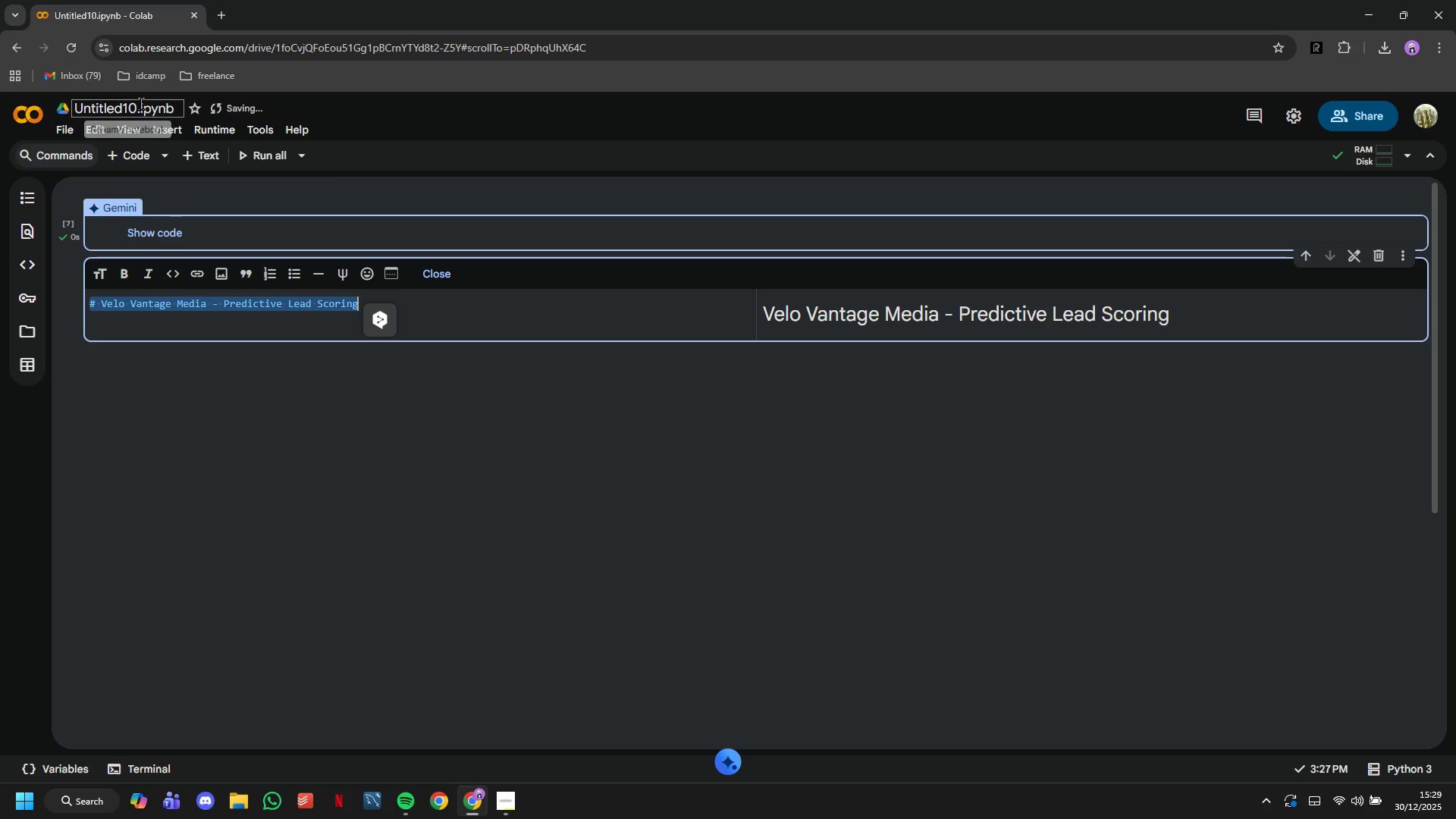 
left_click_drag(start_coordinate=[140, 105], to_coordinate=[54, 105])
 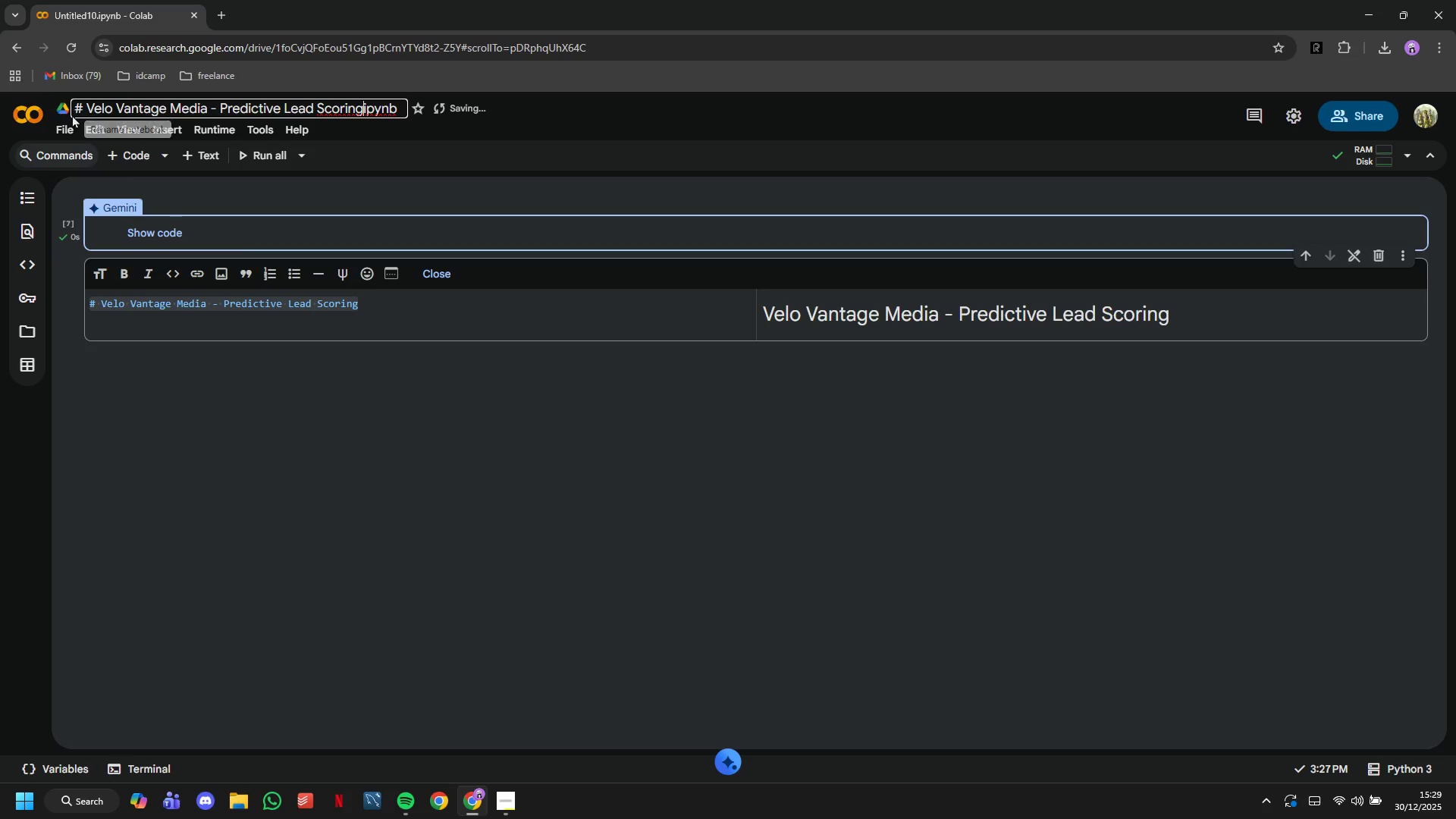 
key(Control+V)
 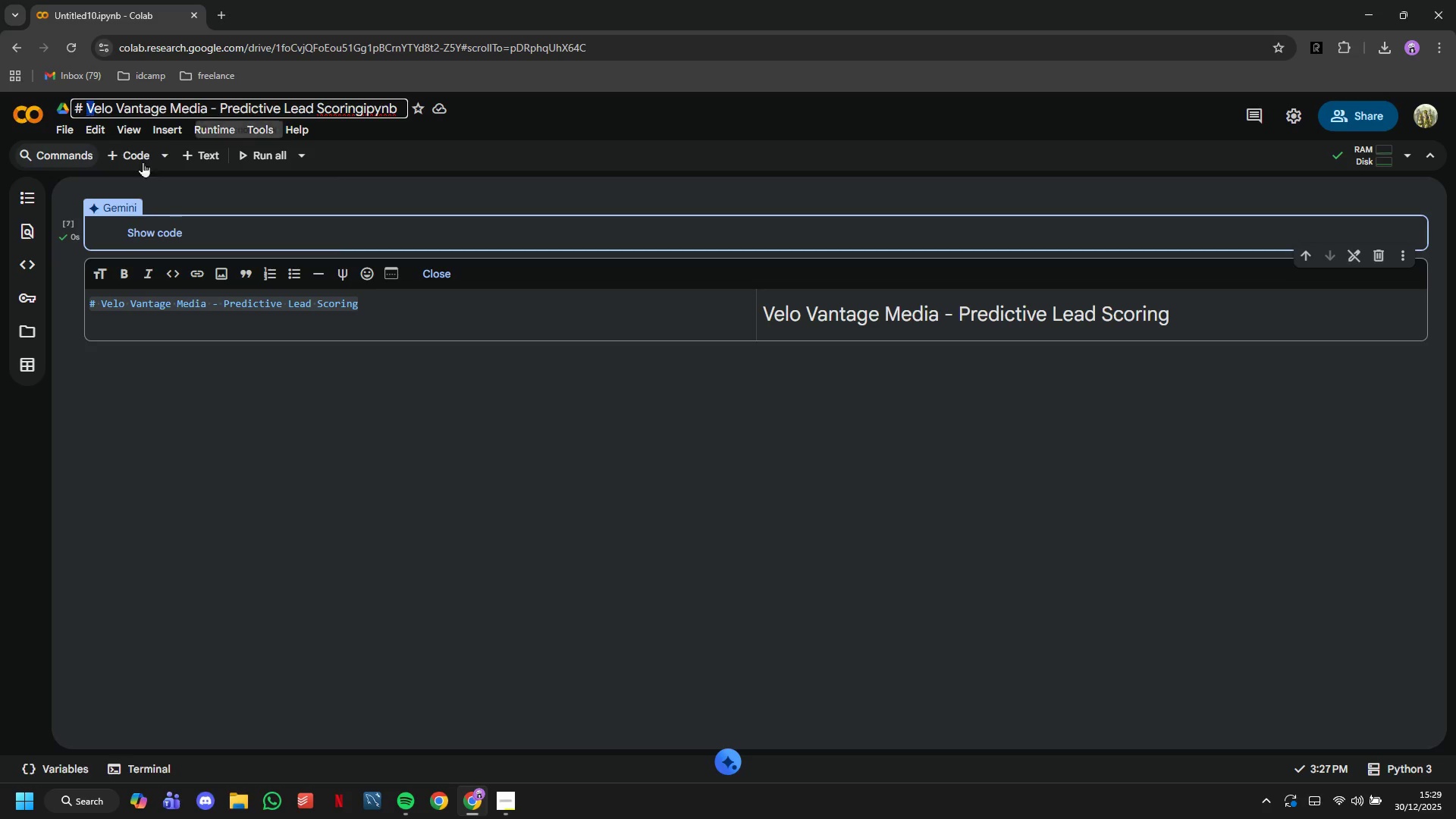 
key(ArrowLeft)
 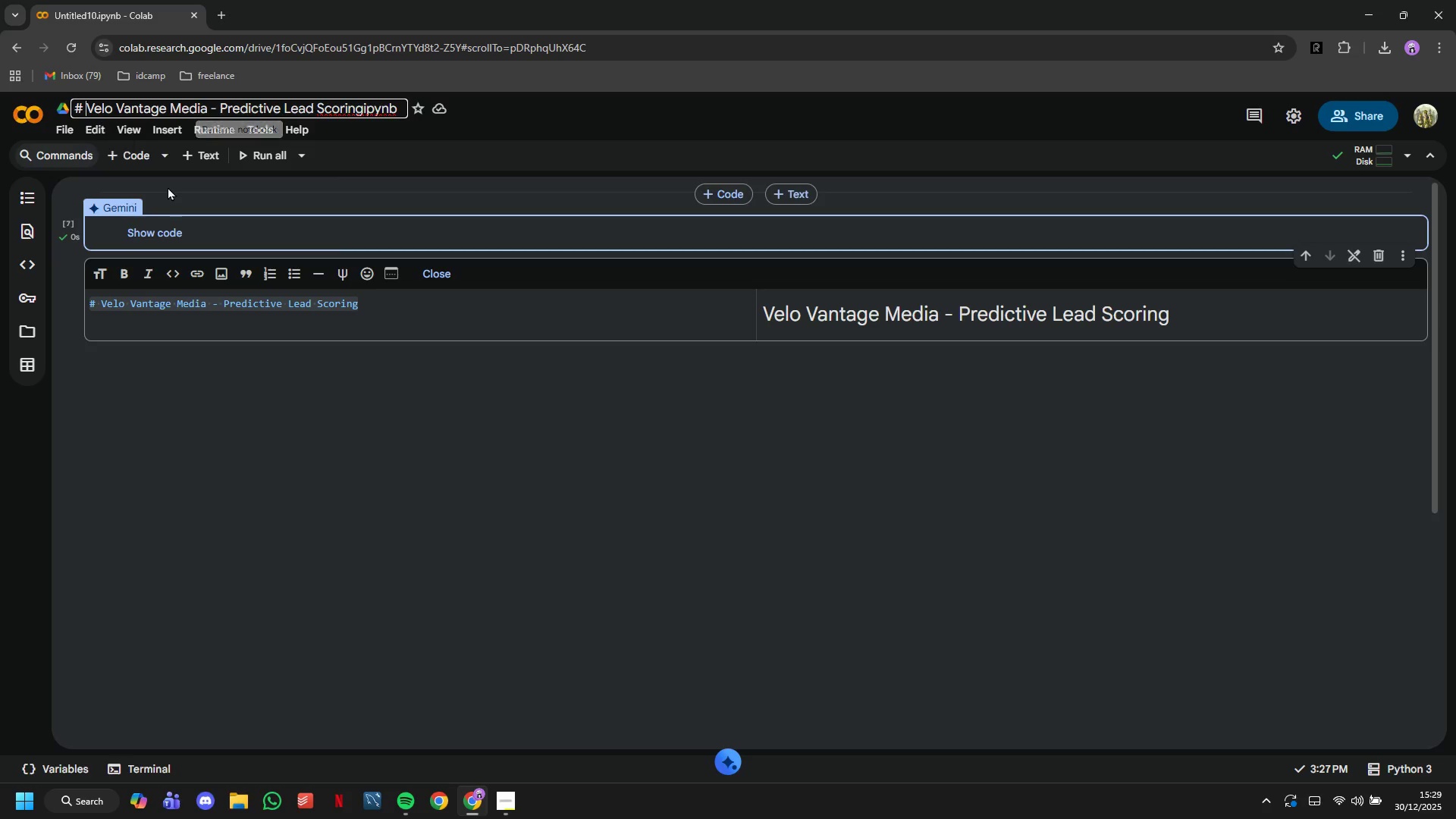 
key(Backspace)
 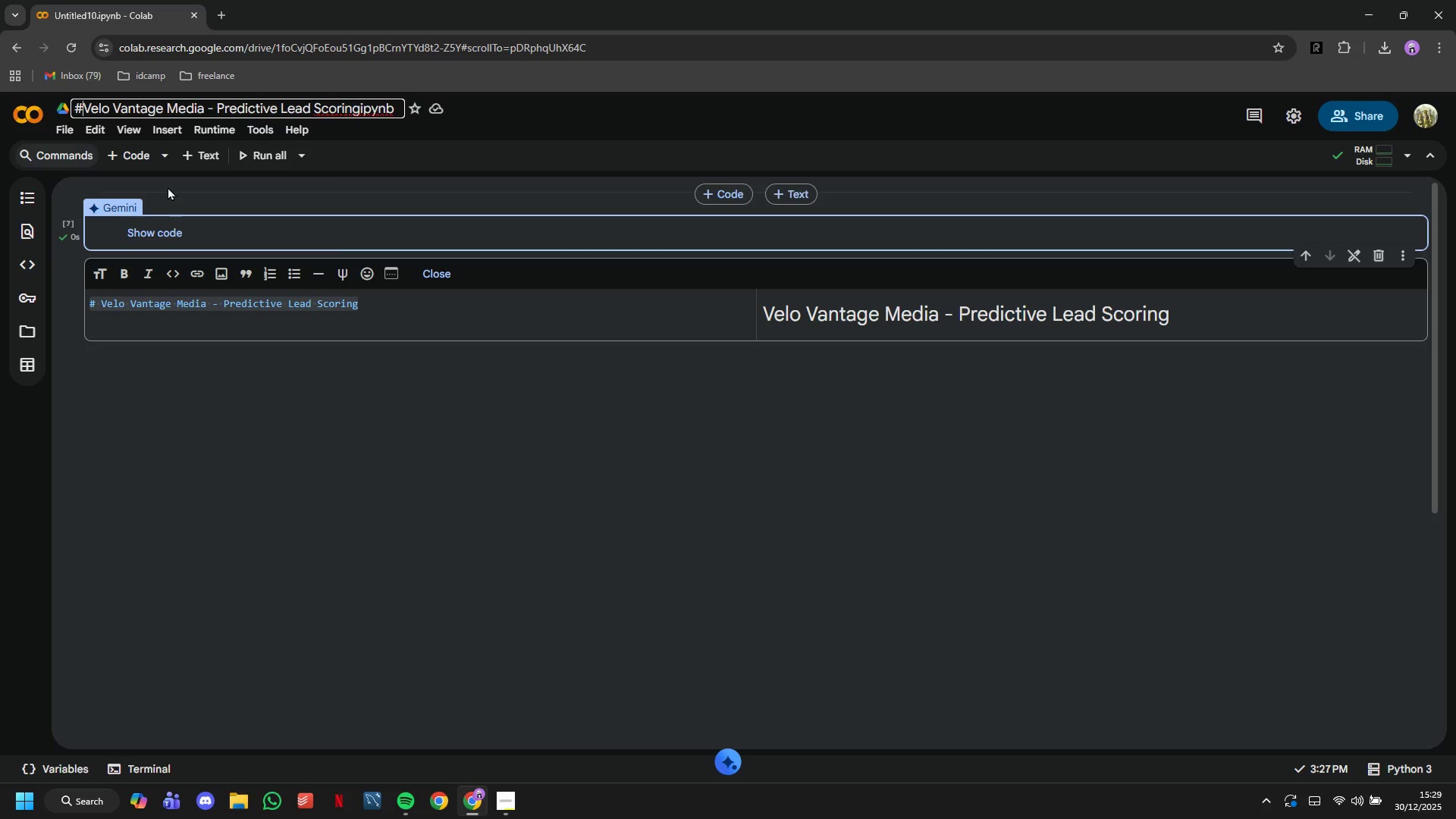 
key(Backspace)
 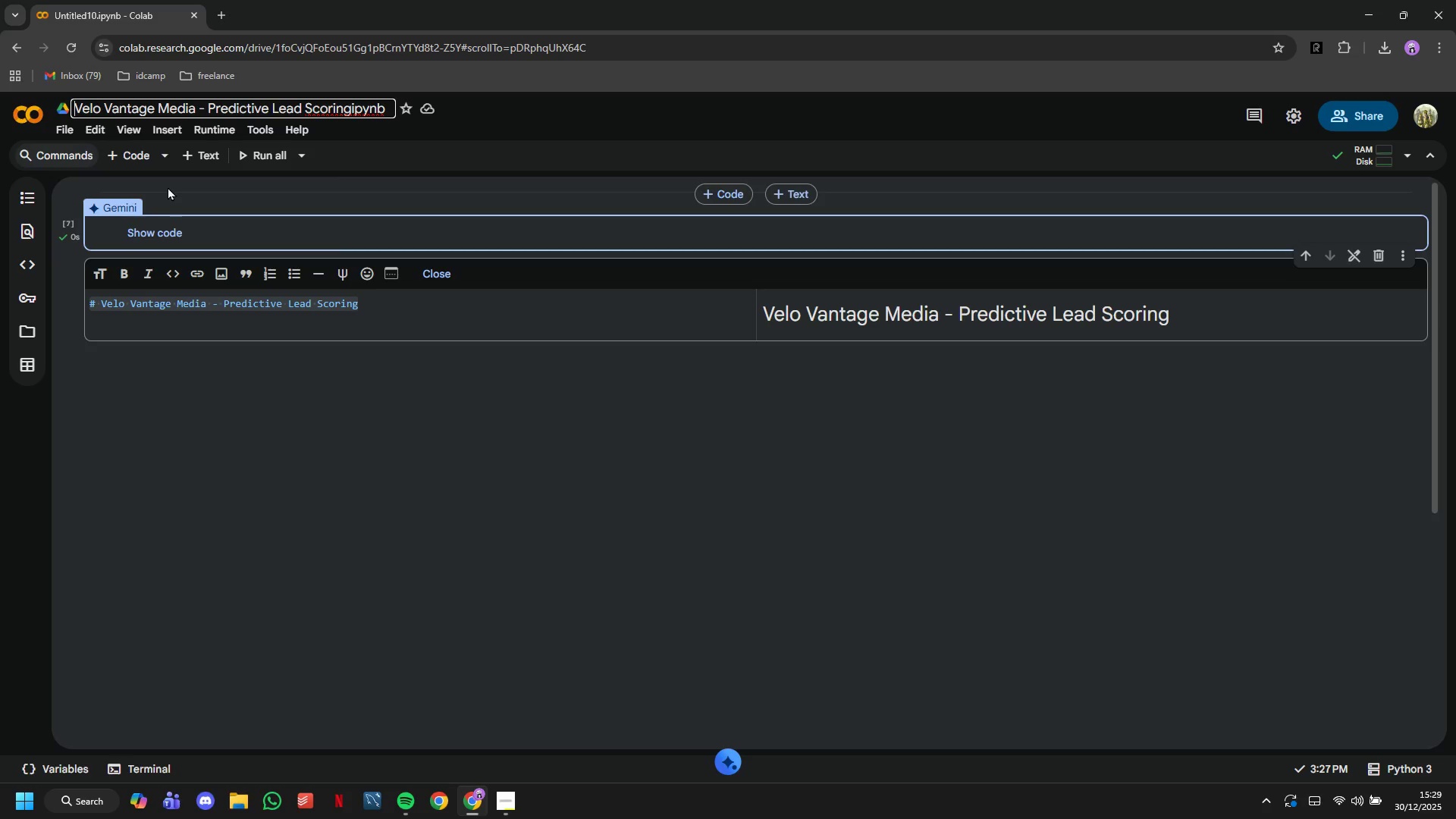 
key(Backspace)
 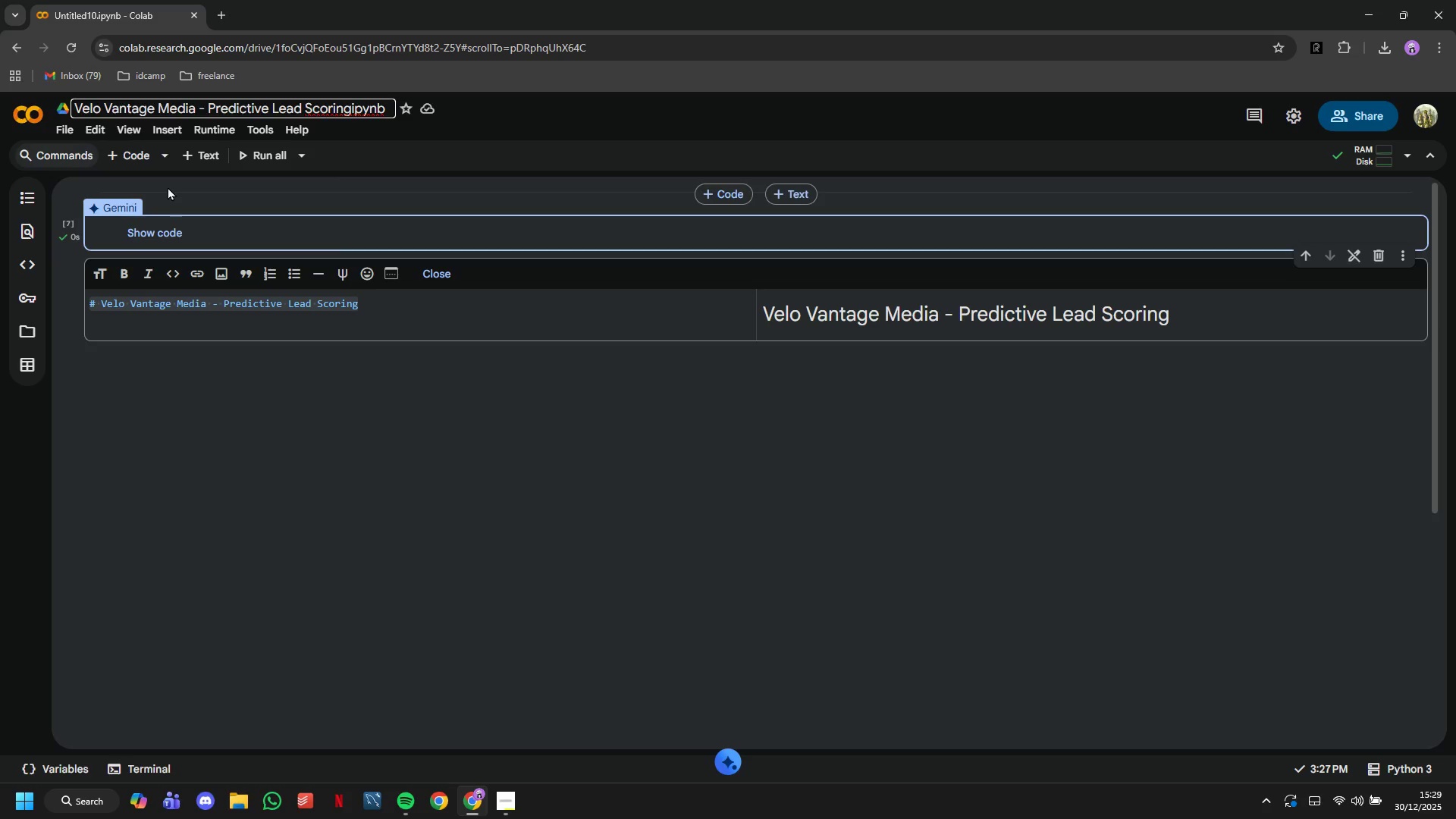 
key(Enter)
 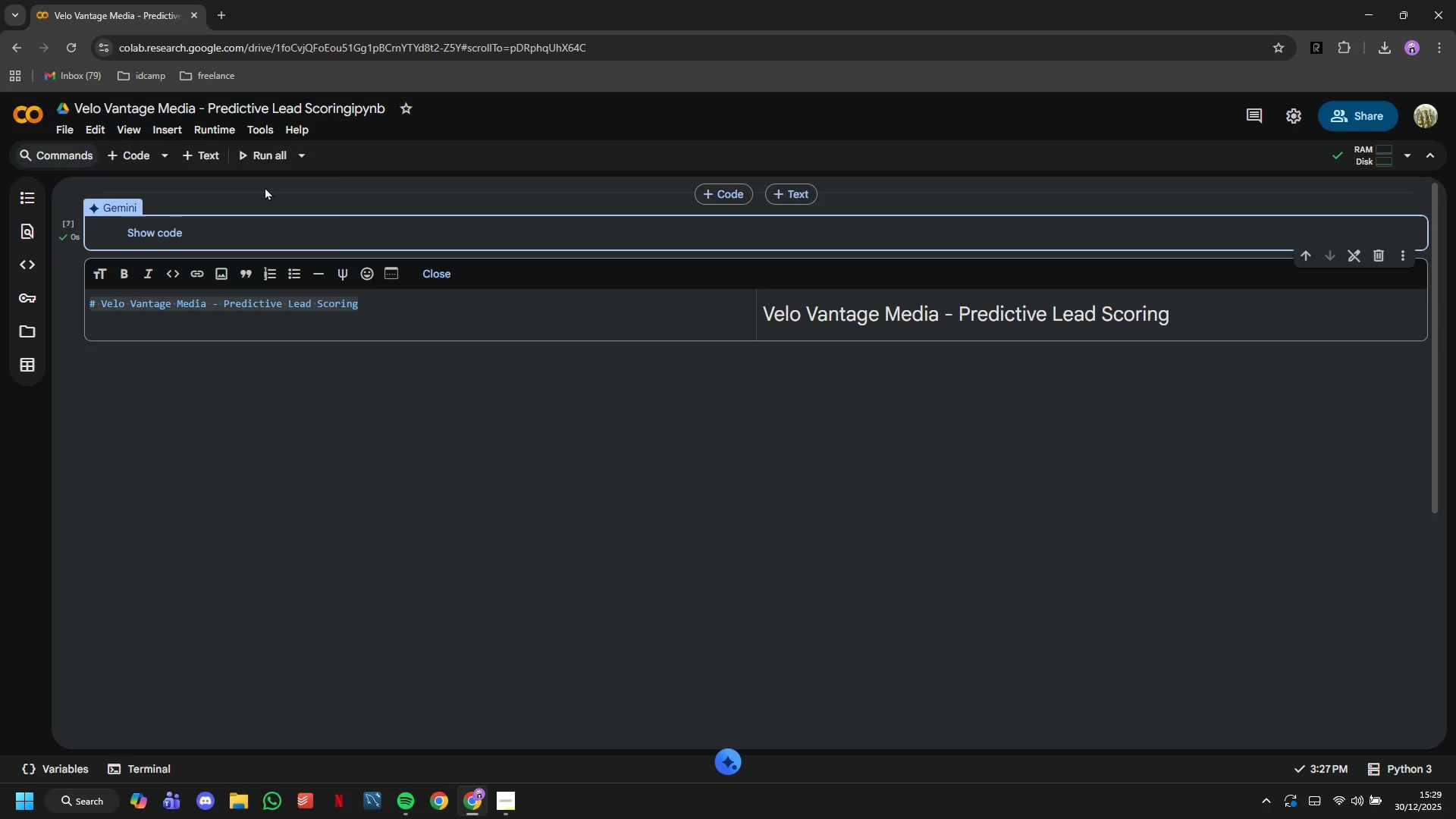 
left_click([246, 321])
 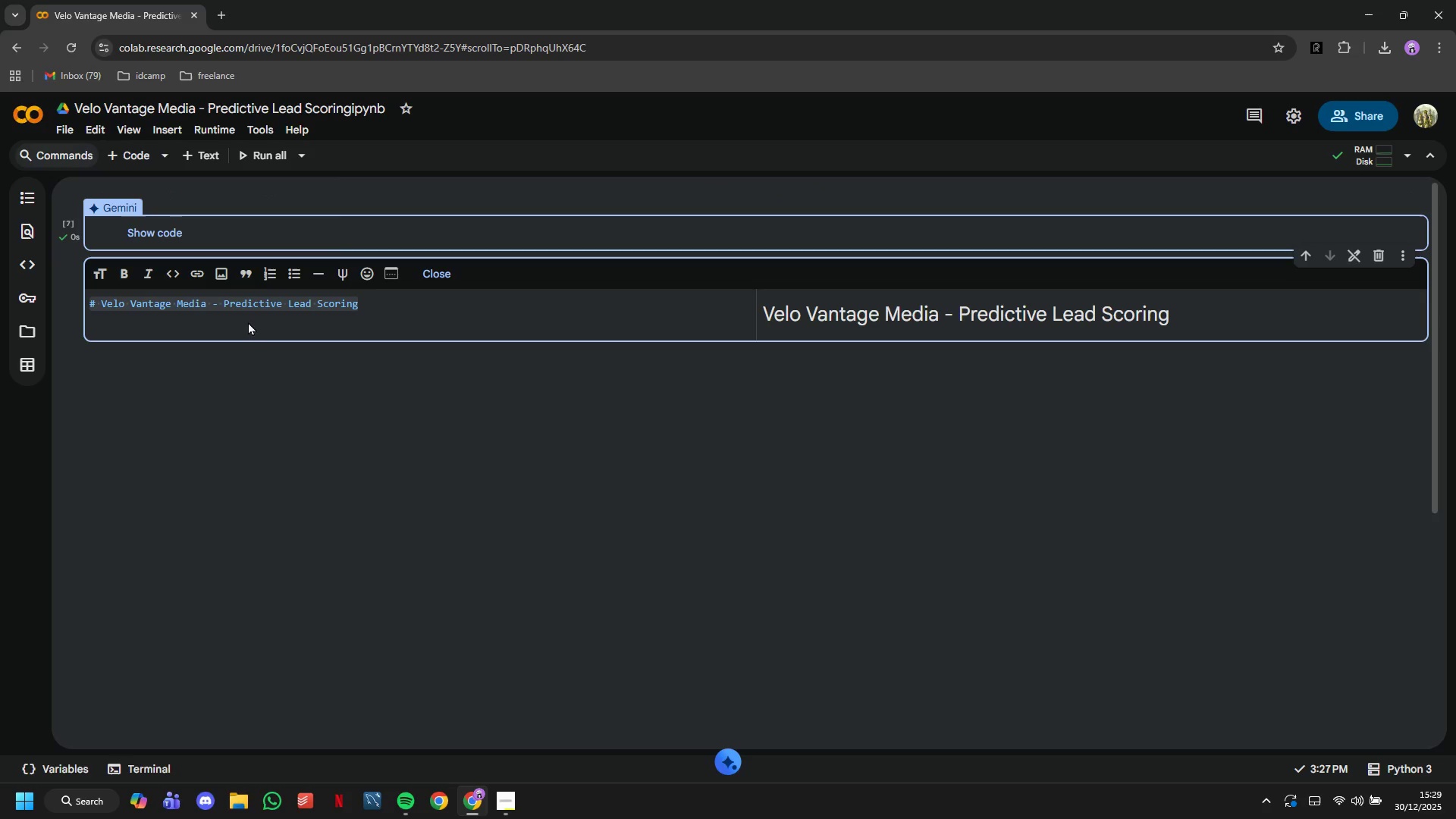 
left_click([252, 318])
 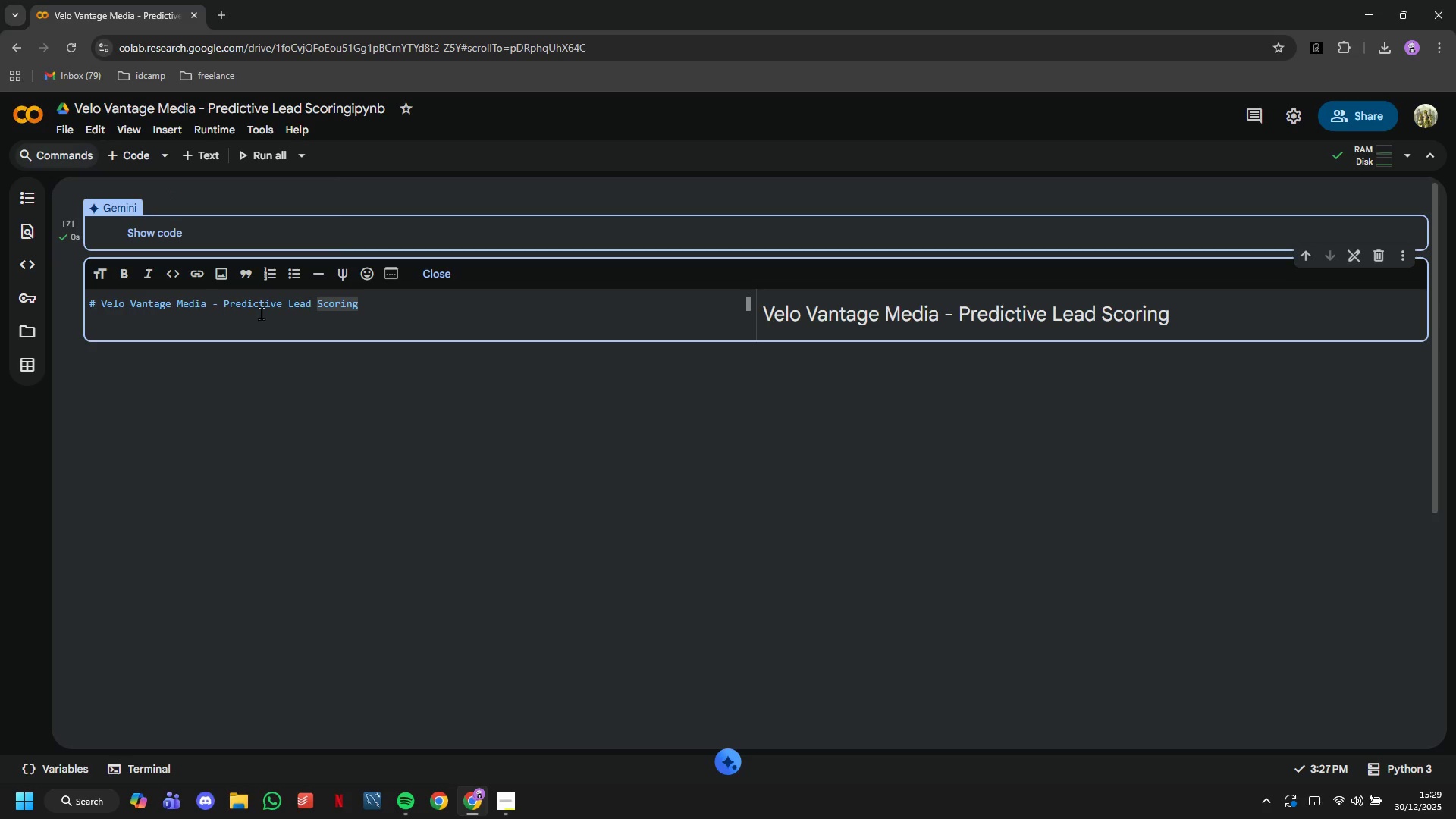 
key(Enter)
 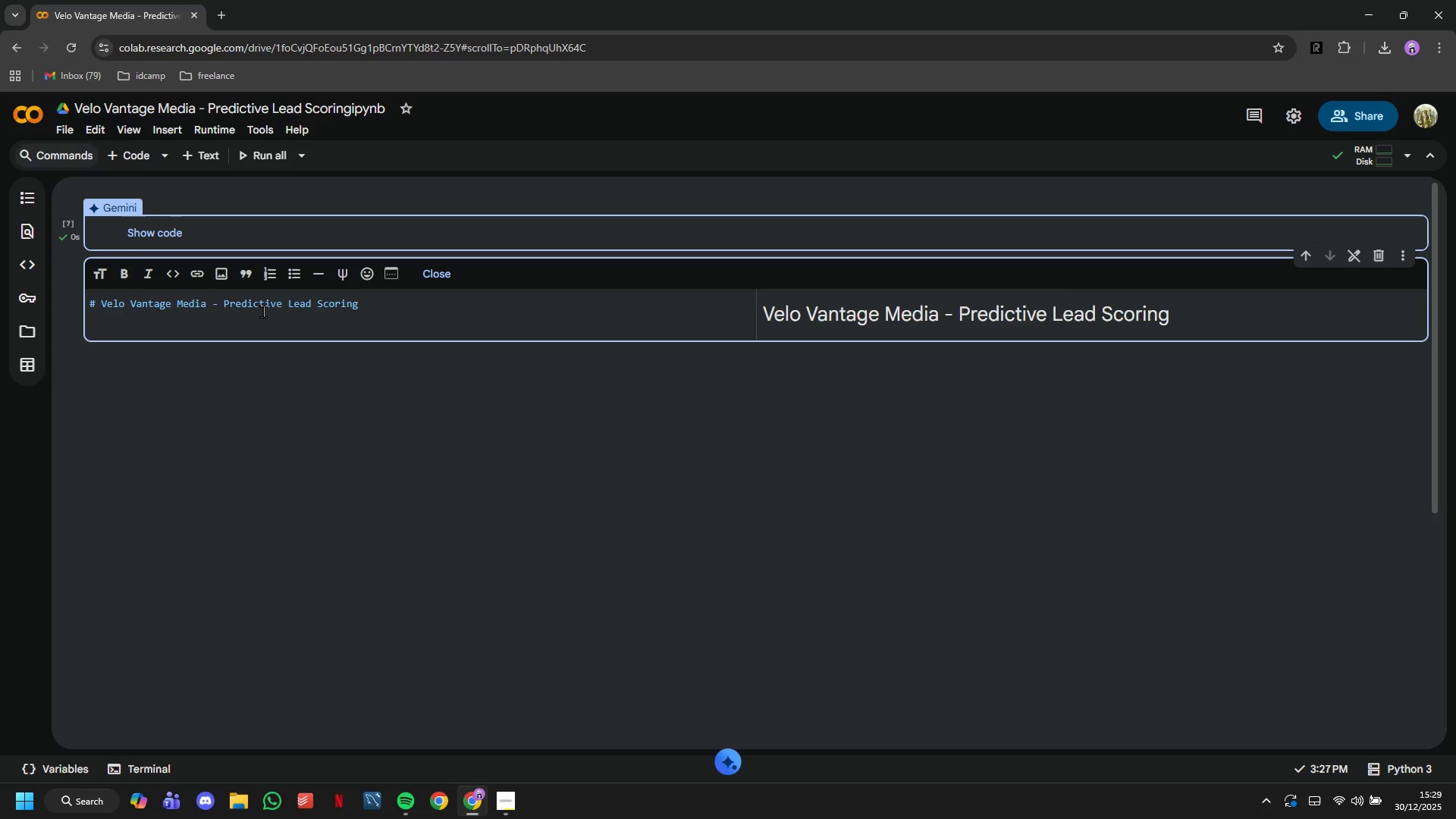 
type(## mA)
key(Backspace)
type(Machine-Learning Claasification for Boutique Cycling Retailers)
 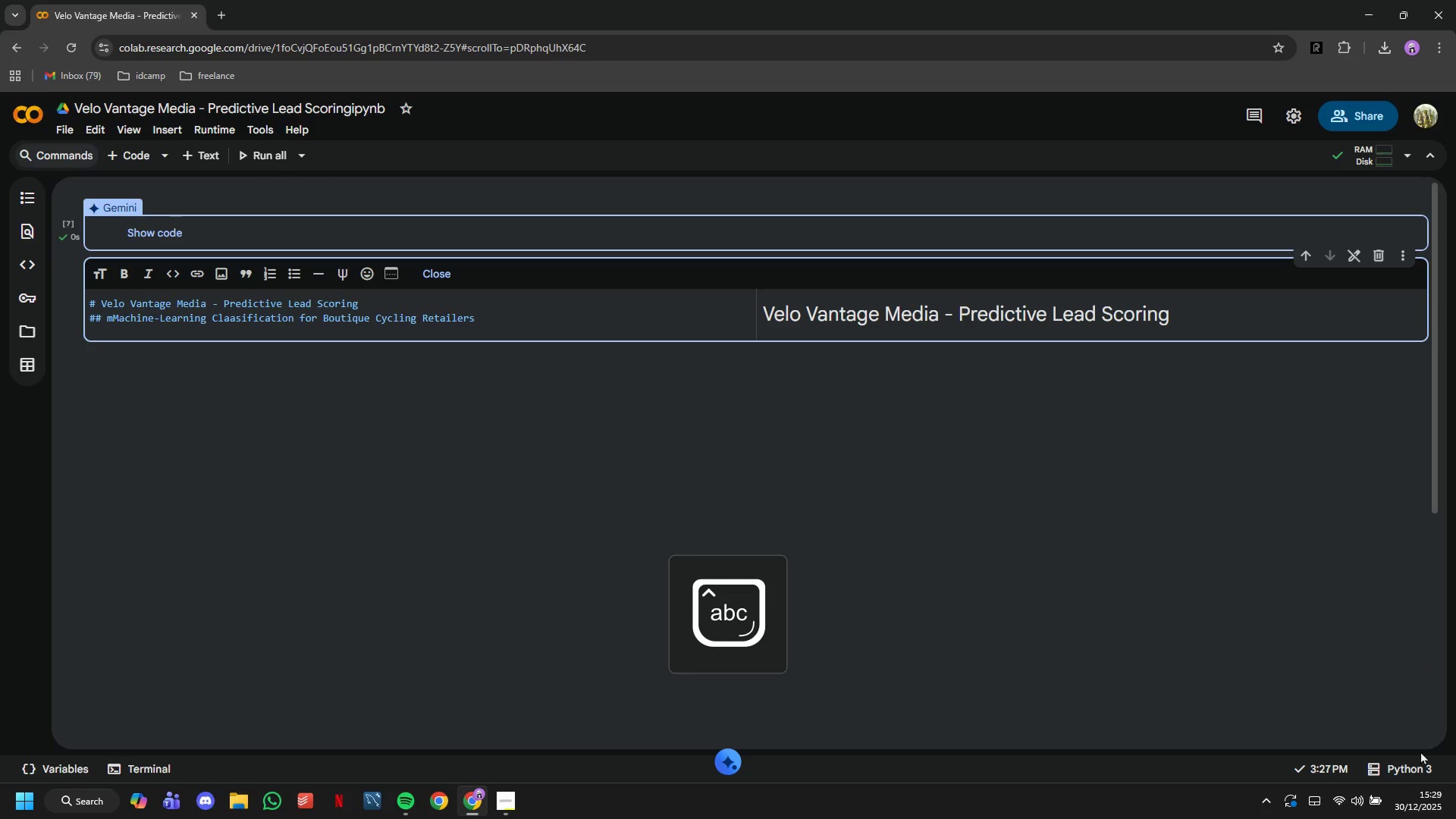 
left_click([1385, 816])
 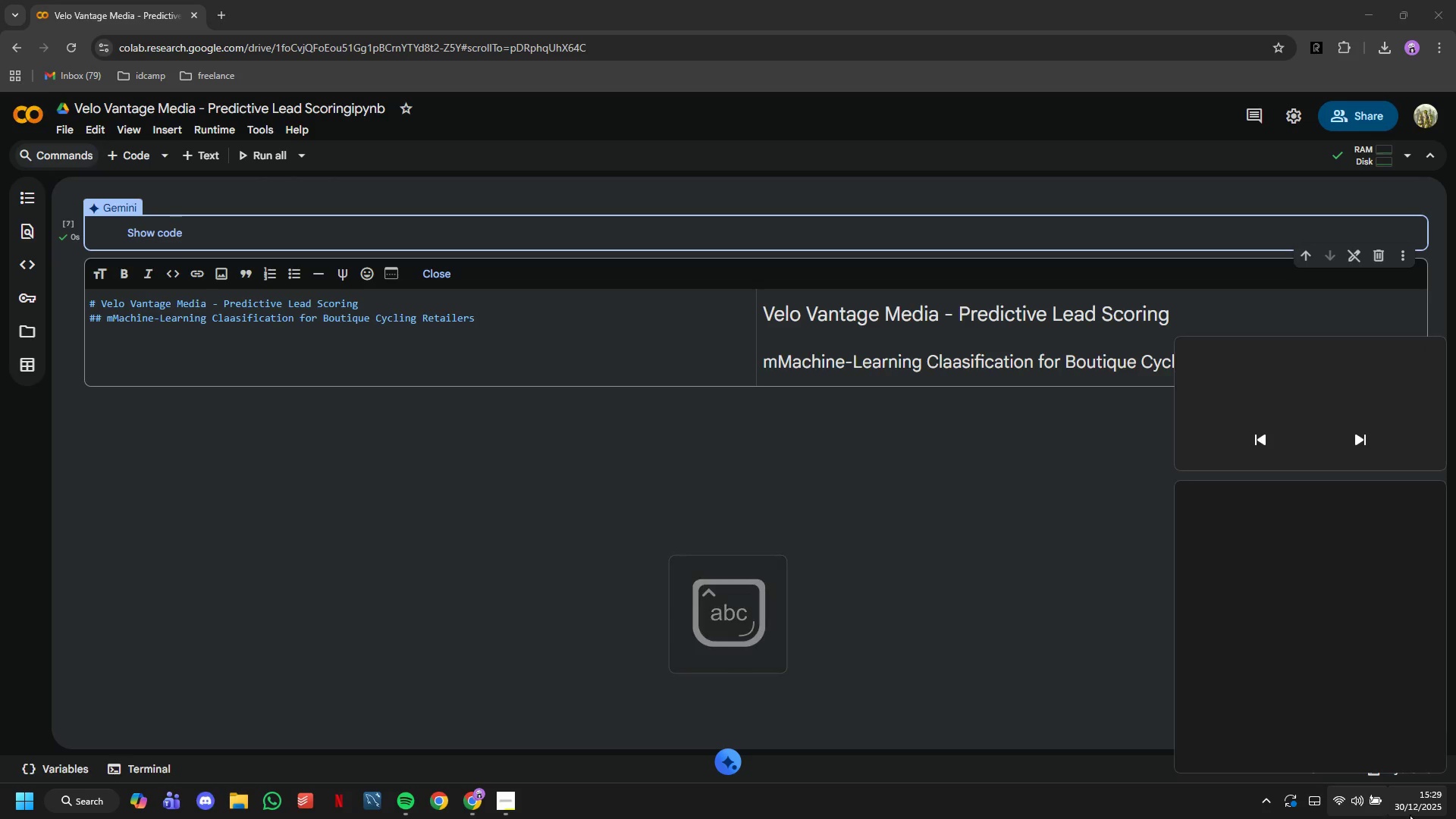 
left_click([1420, 811])
 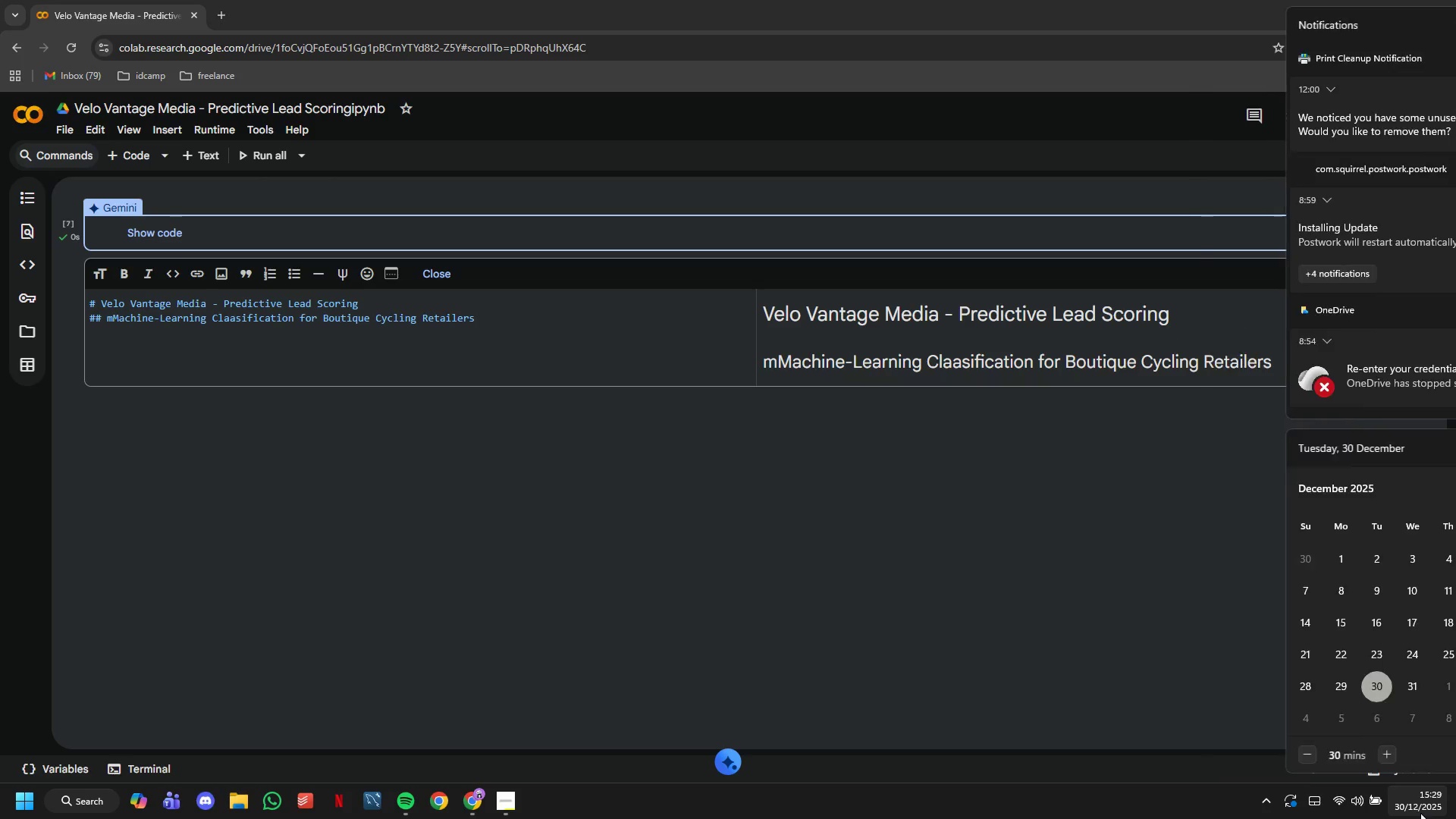 
double_click([1420, 811])
 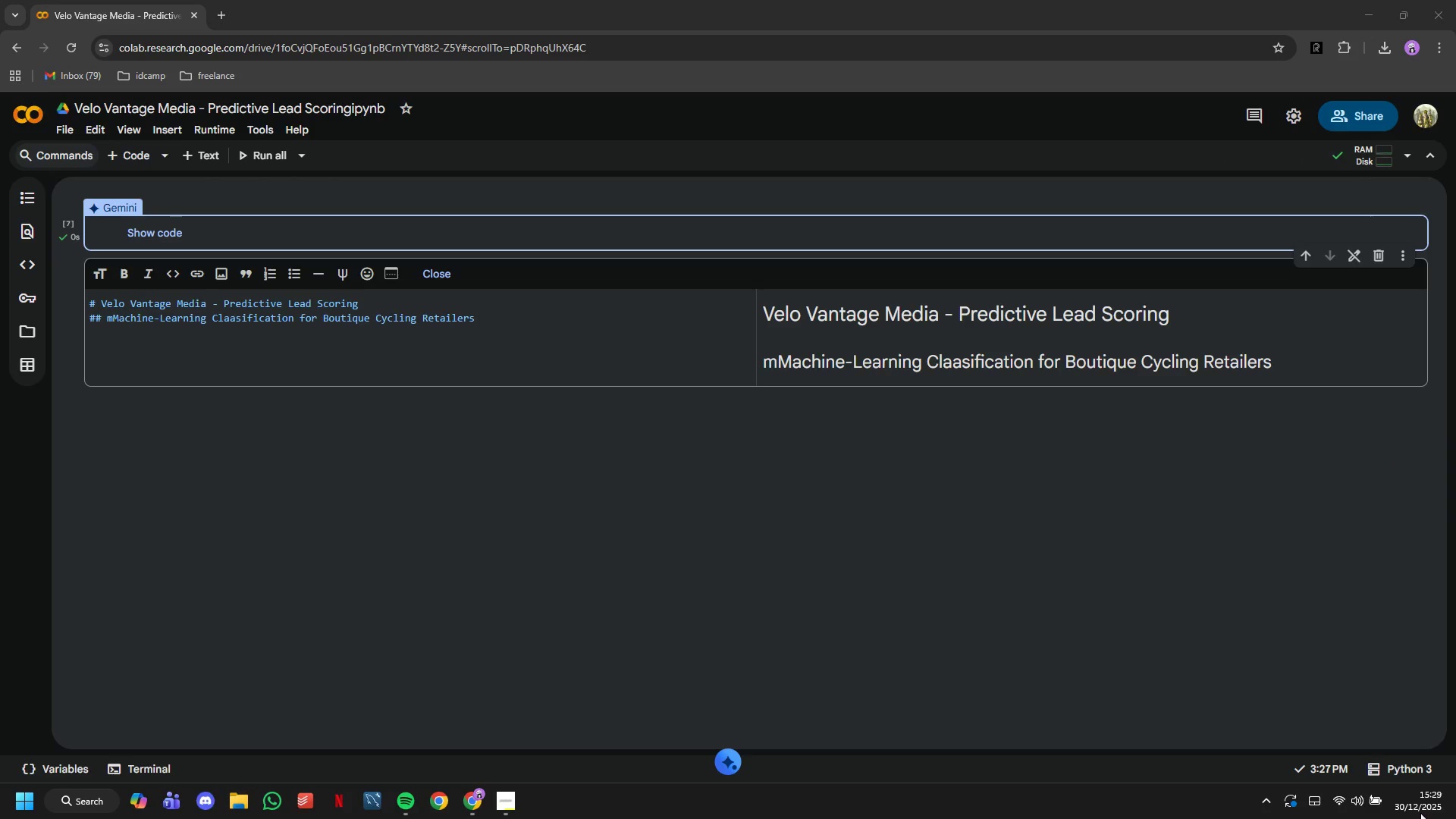 
left_click([1420, 811])
 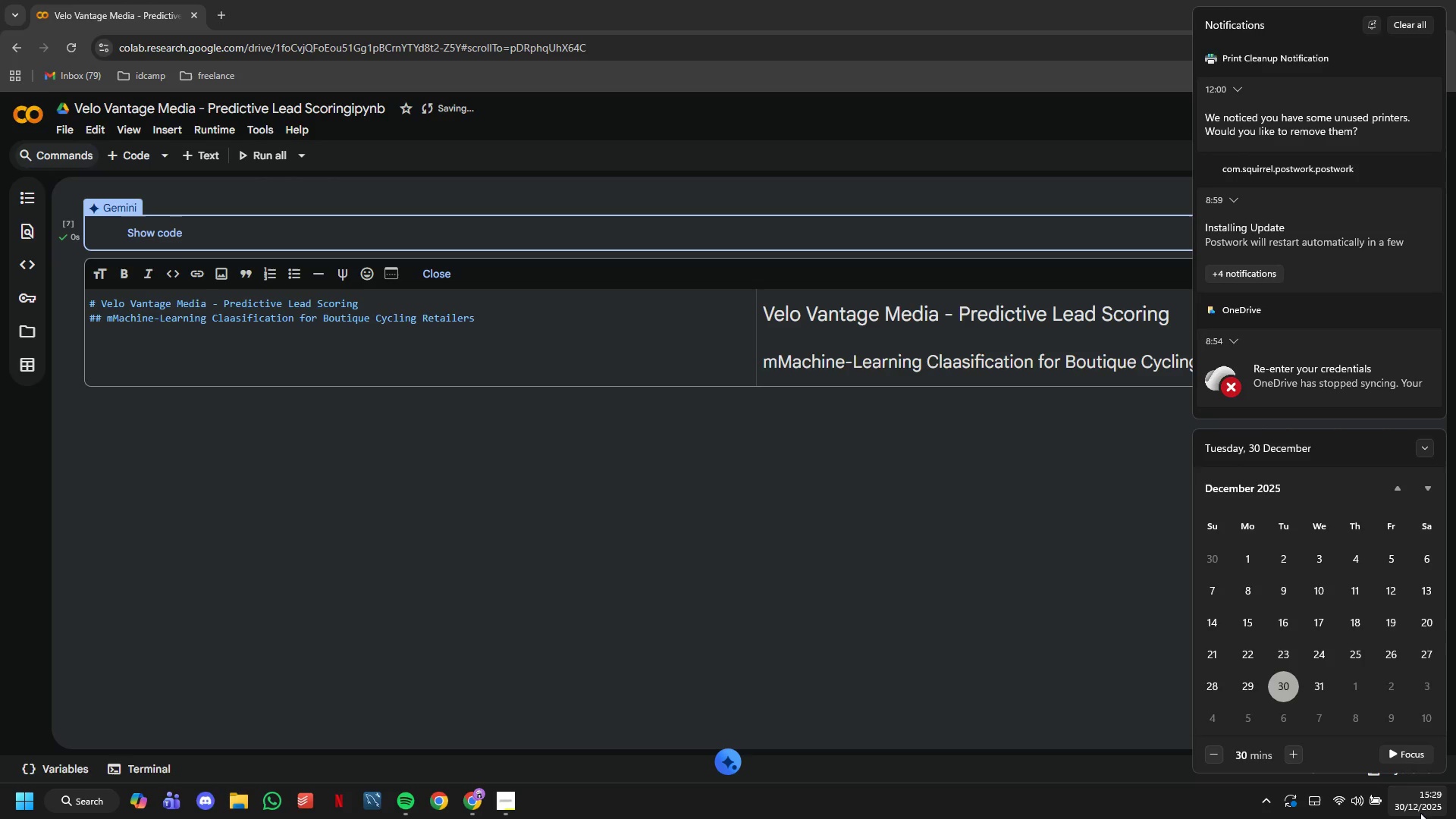 
left_click([1420, 811])
 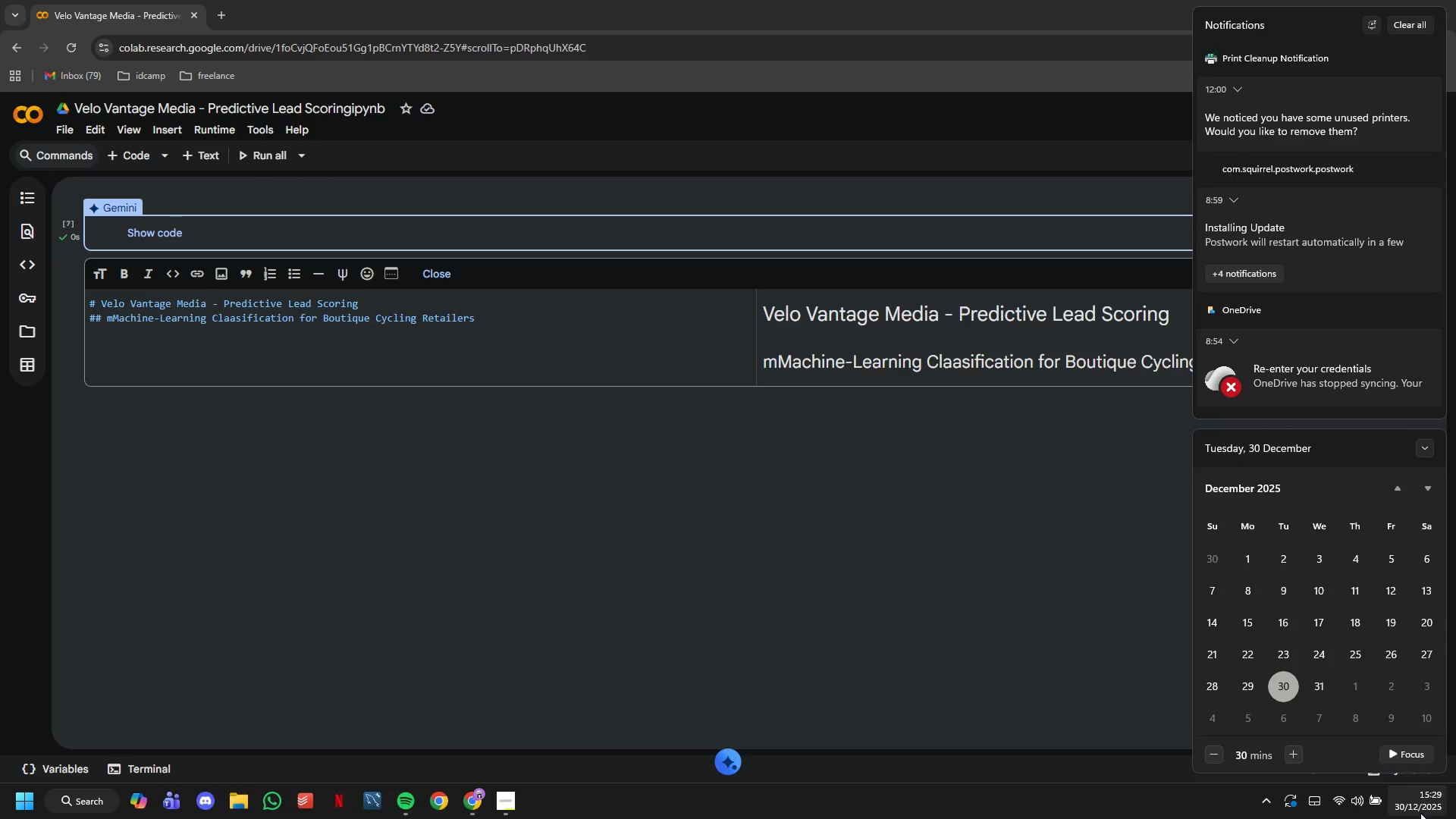 
mouse_move([410, 776])
 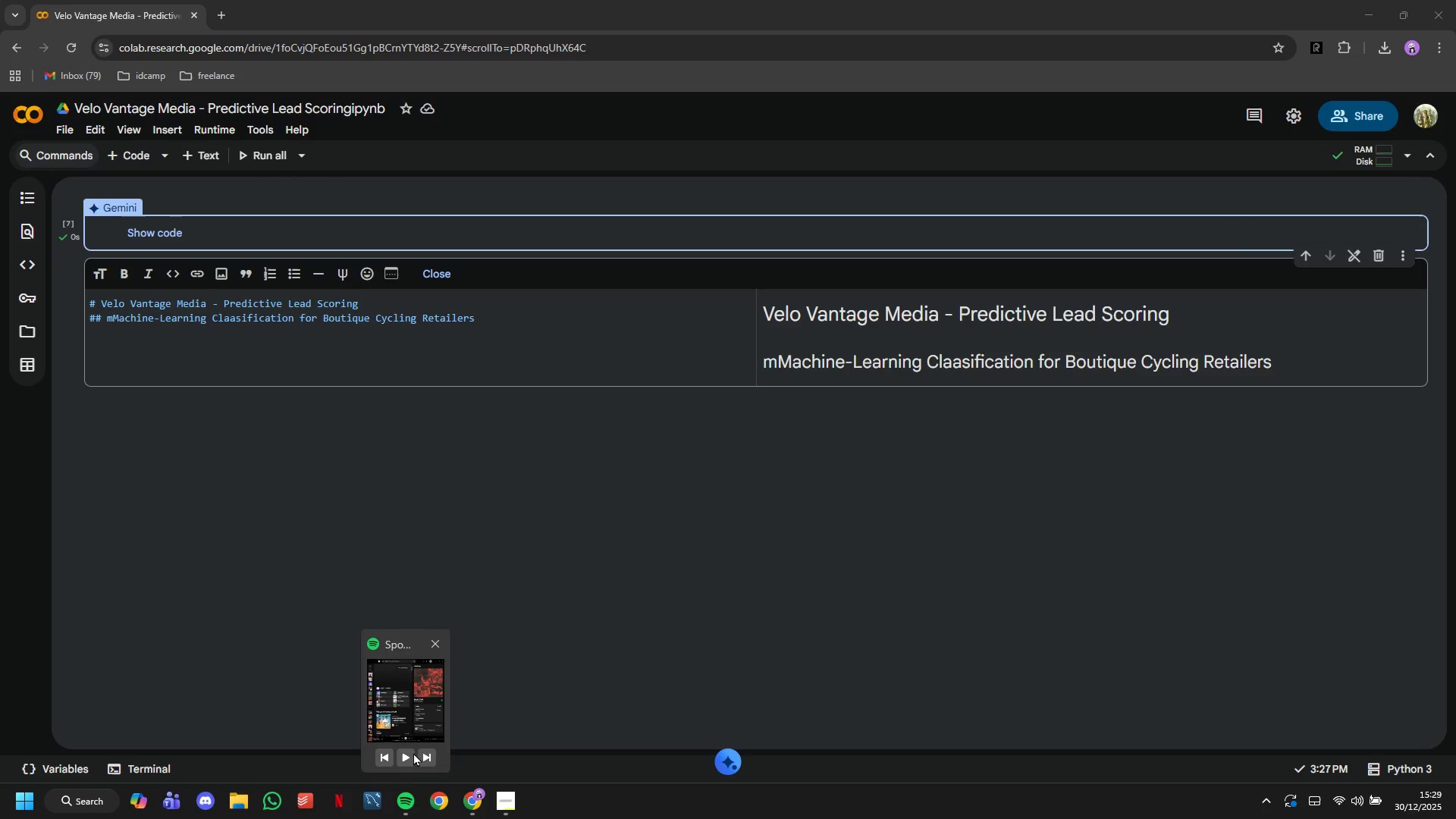 
left_click([403, 752])
 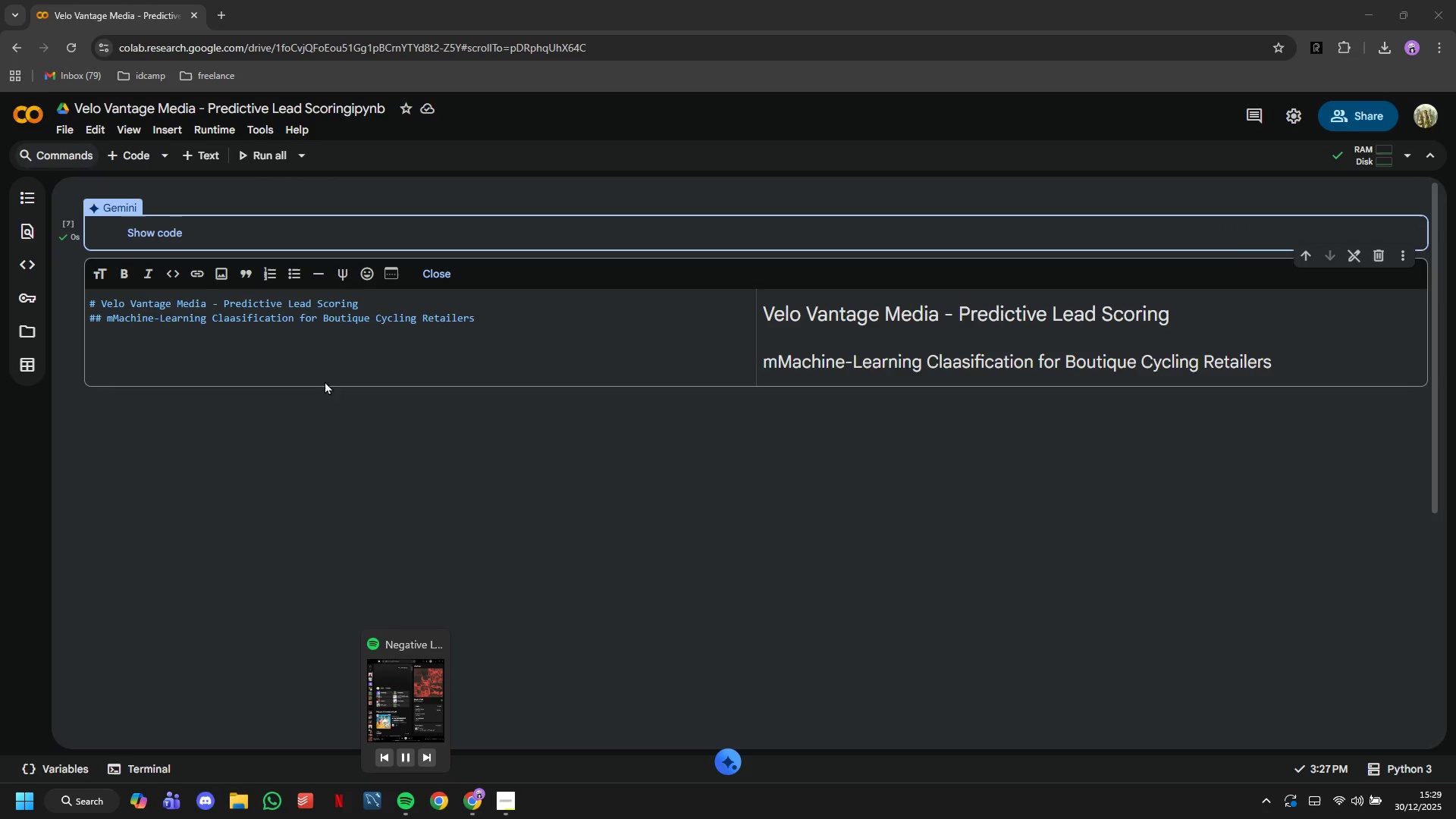 
left_click([325, 363])
 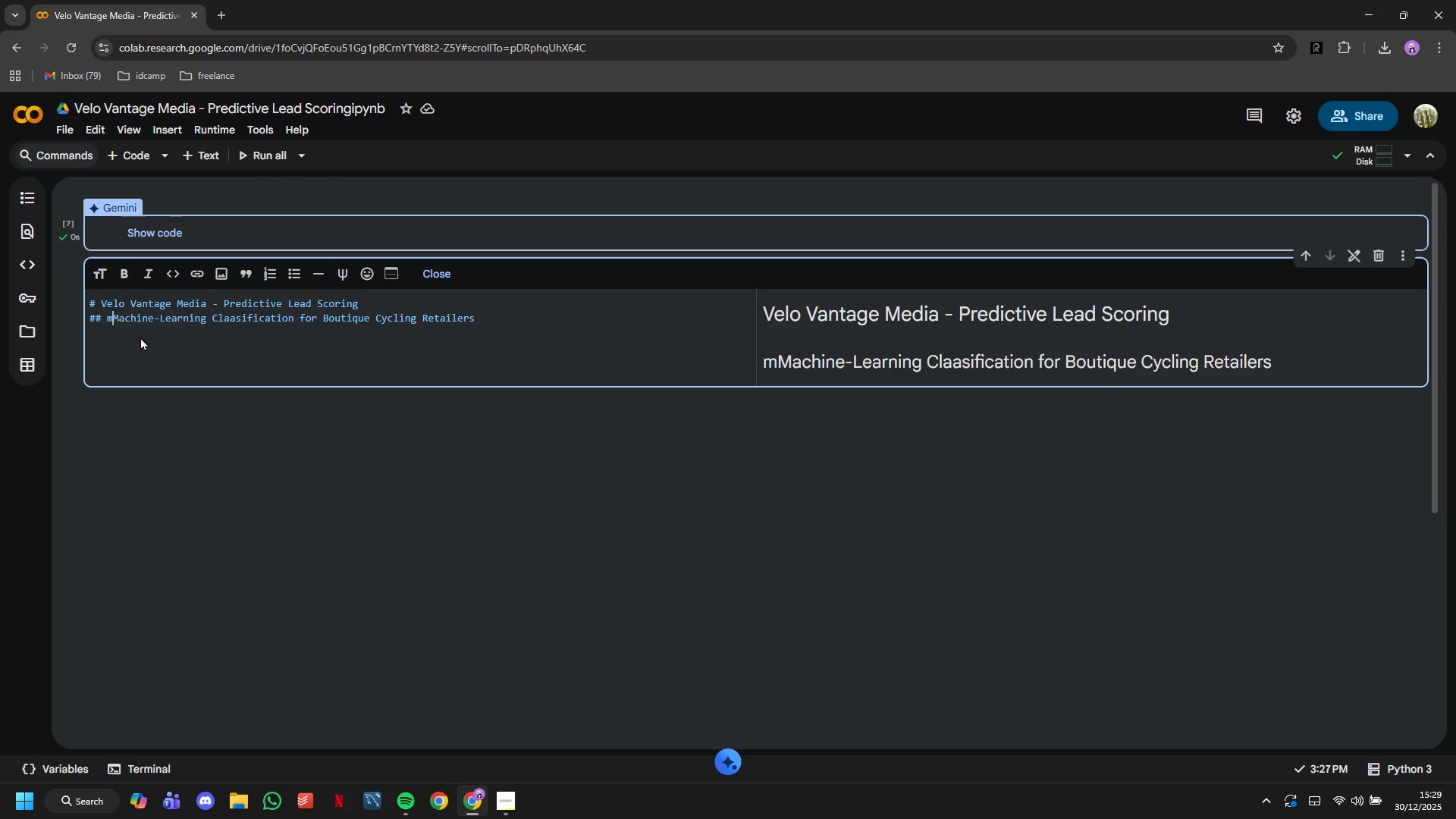 
key(Backspace)
 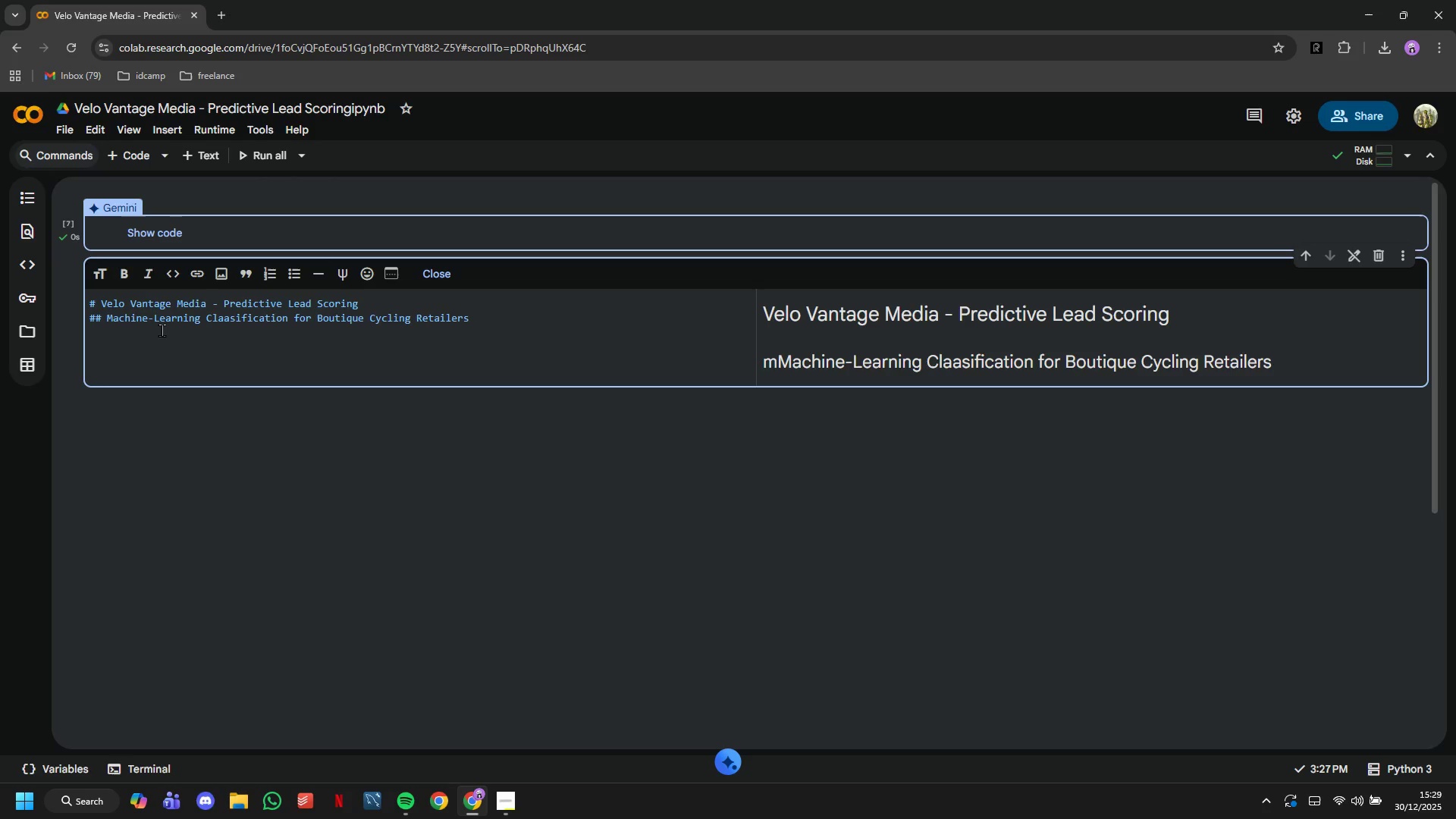 
key(ArrowDown)
 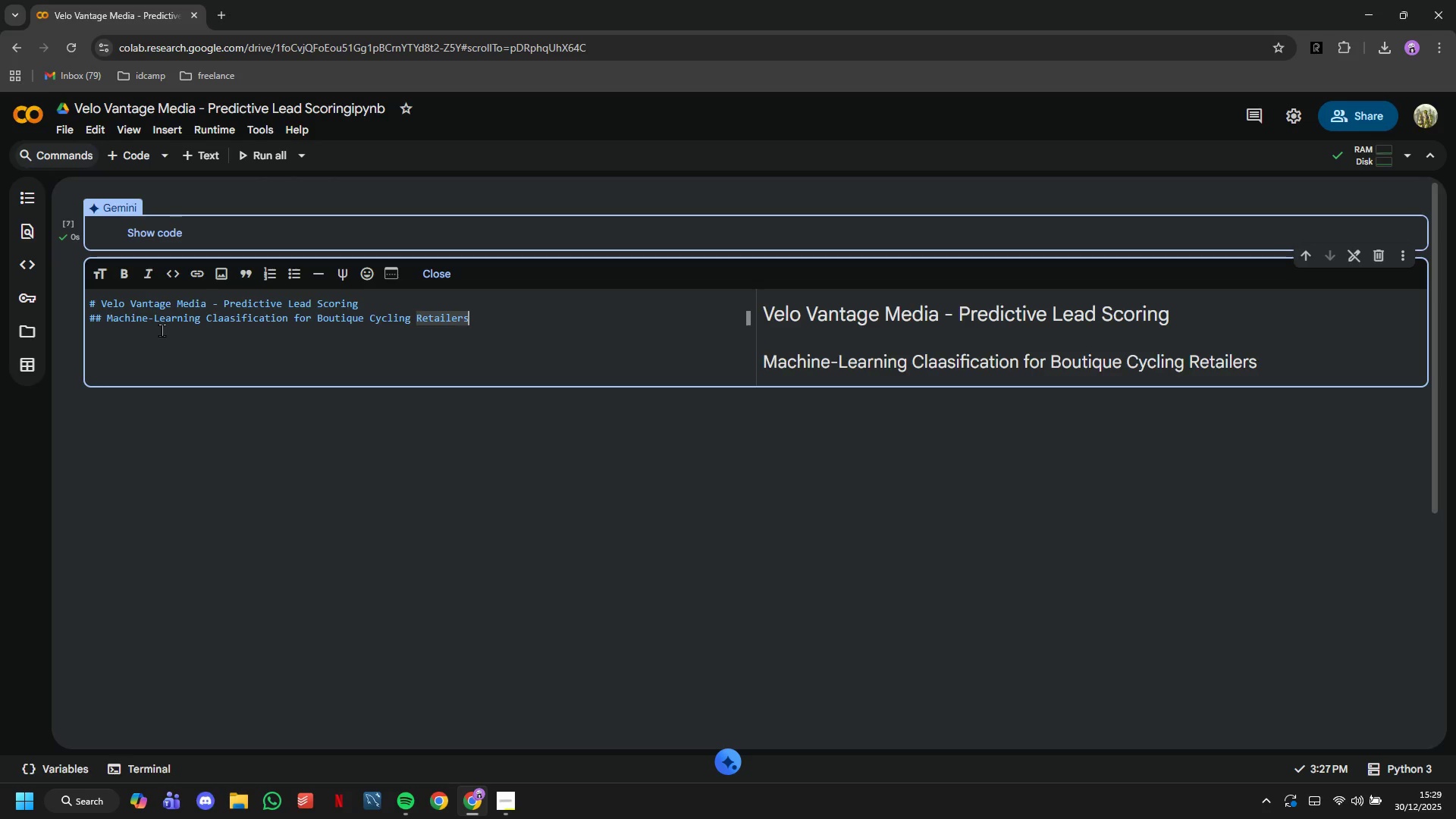 
key(Enter)
 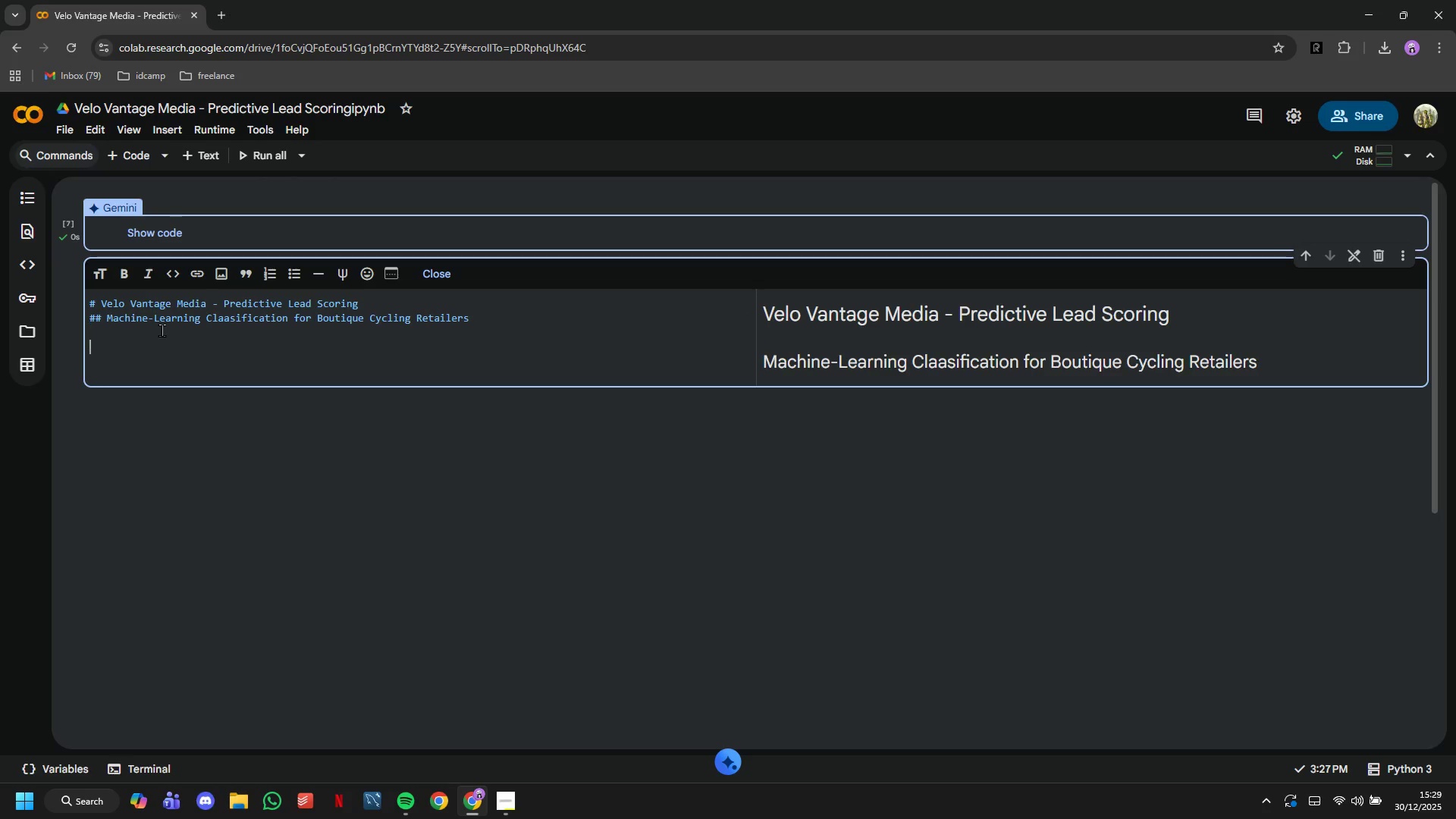 
key(Enter)
 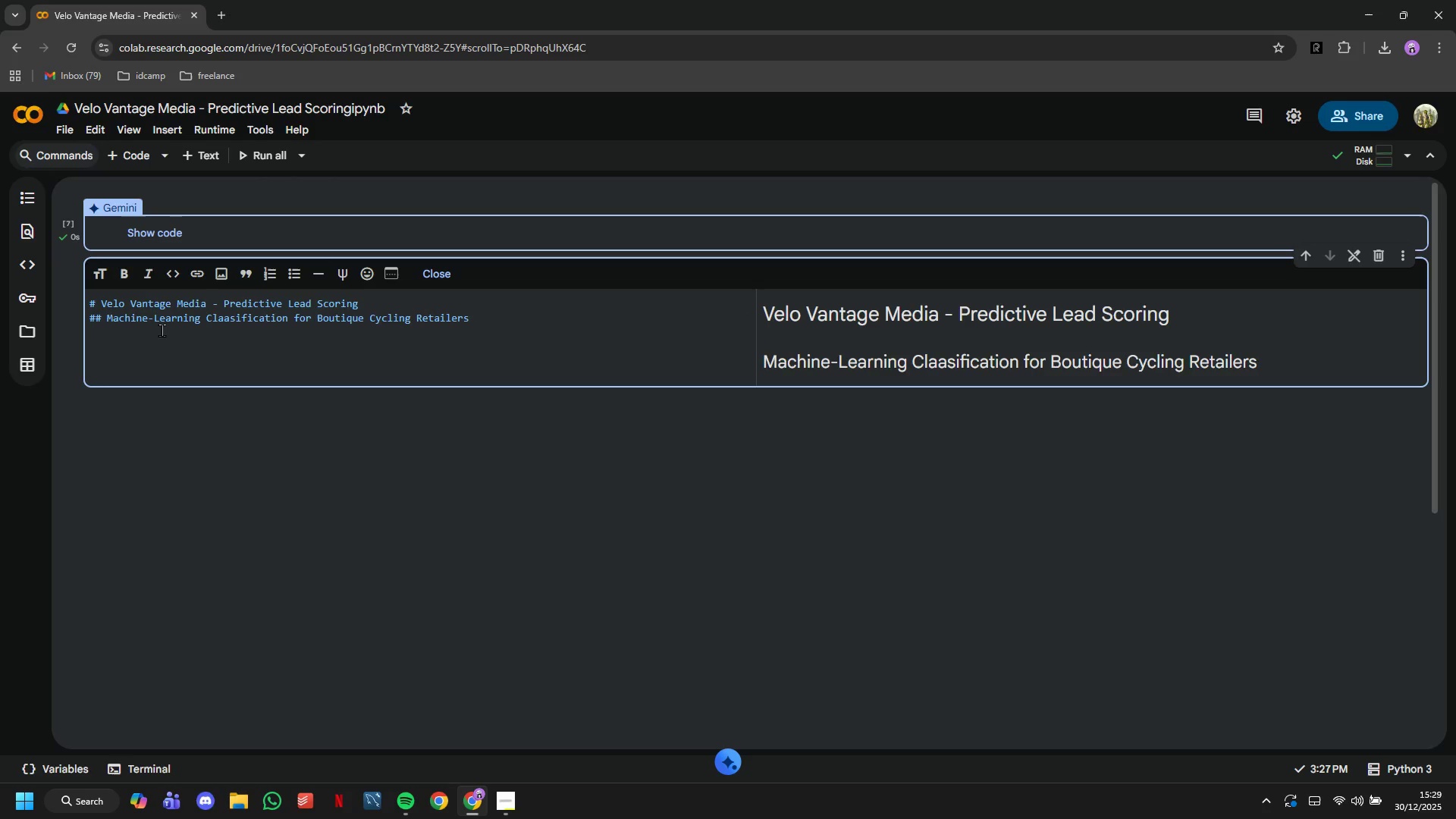 
type(**Bussiness Goal**: Identify top 20% of leads most likely to convert to p)
key(Backspace)
type(optimize direct mail catalog spend)
 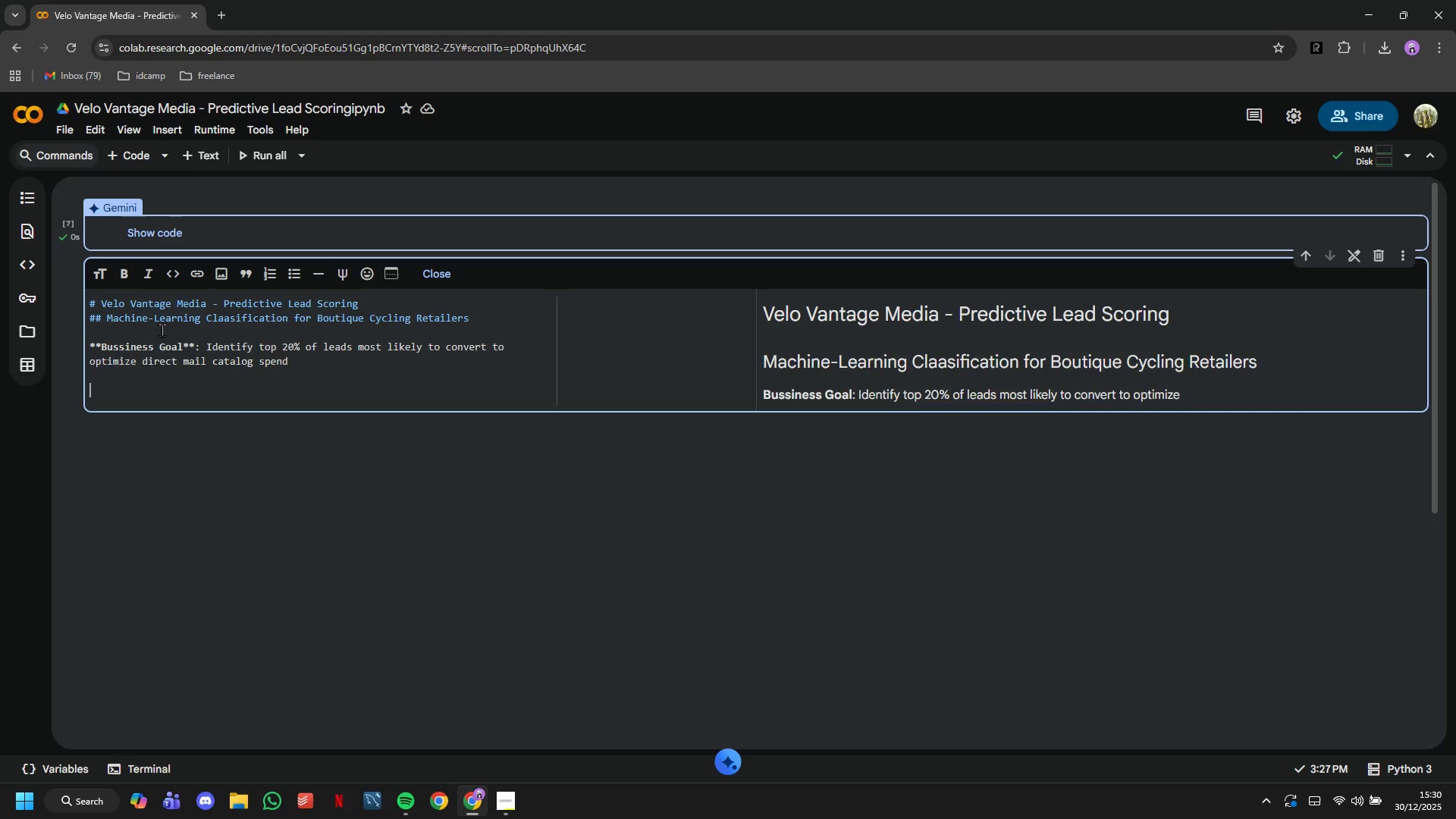 
 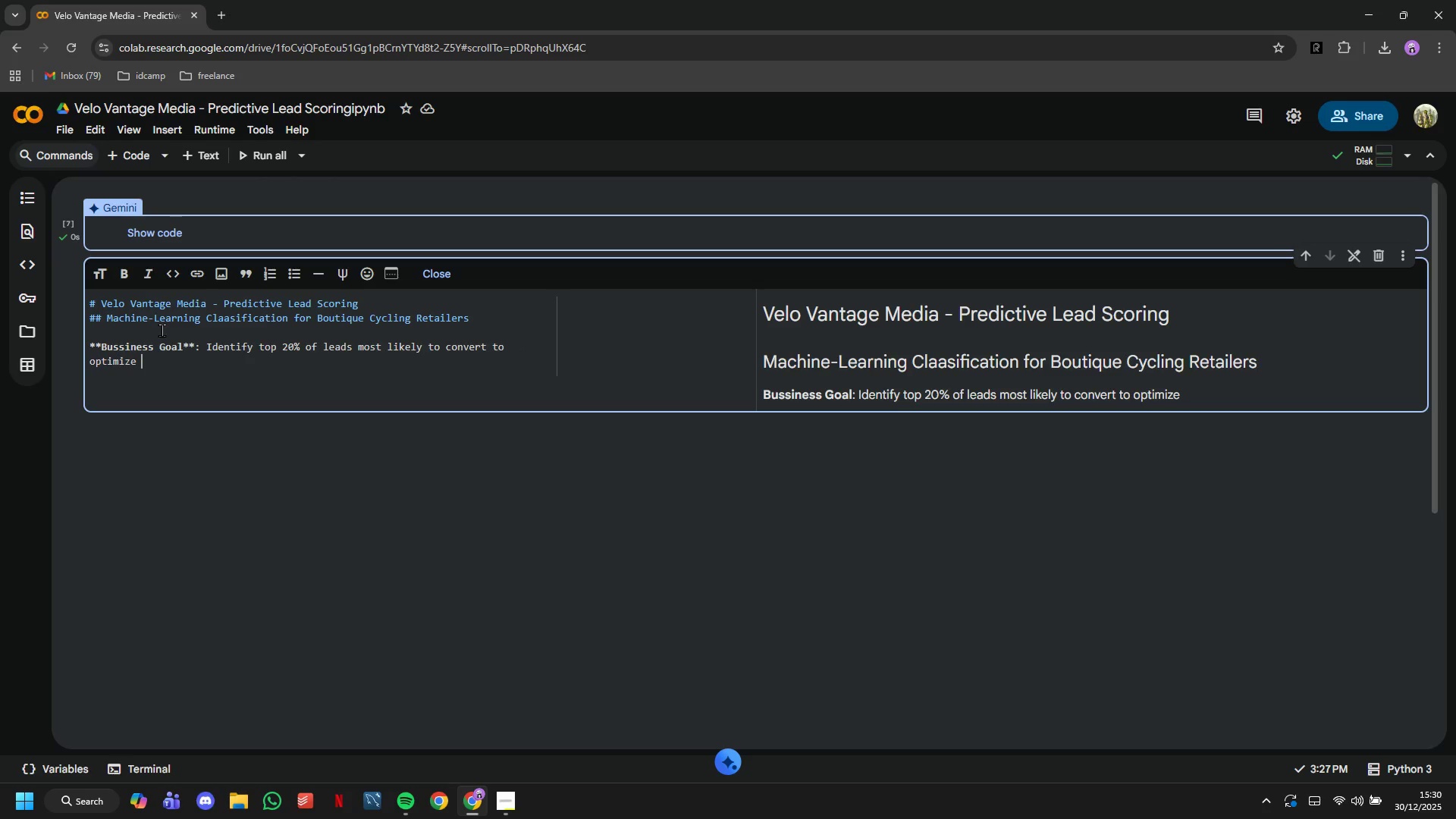 
key(Enter)
 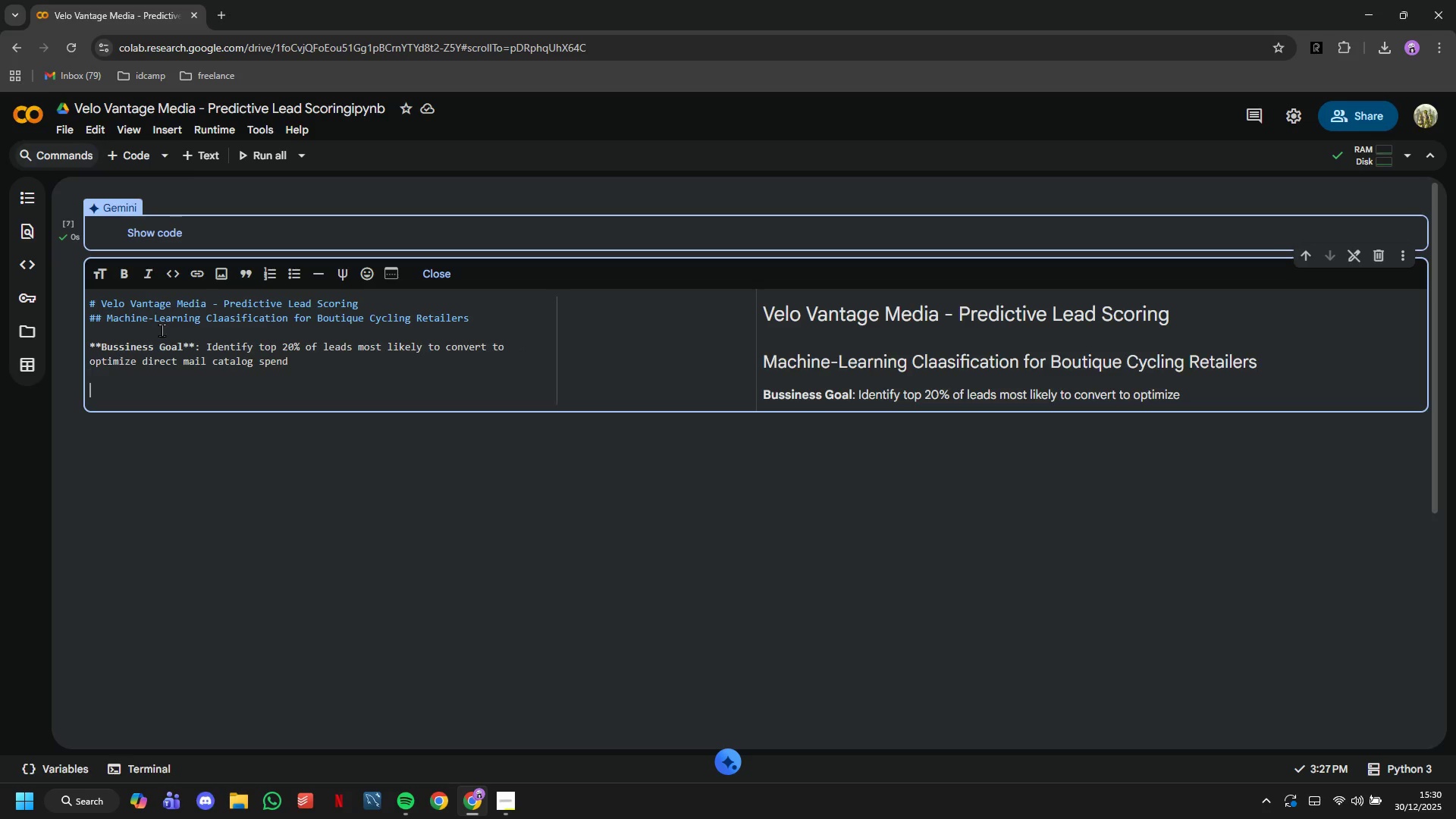 
key(Enter)
 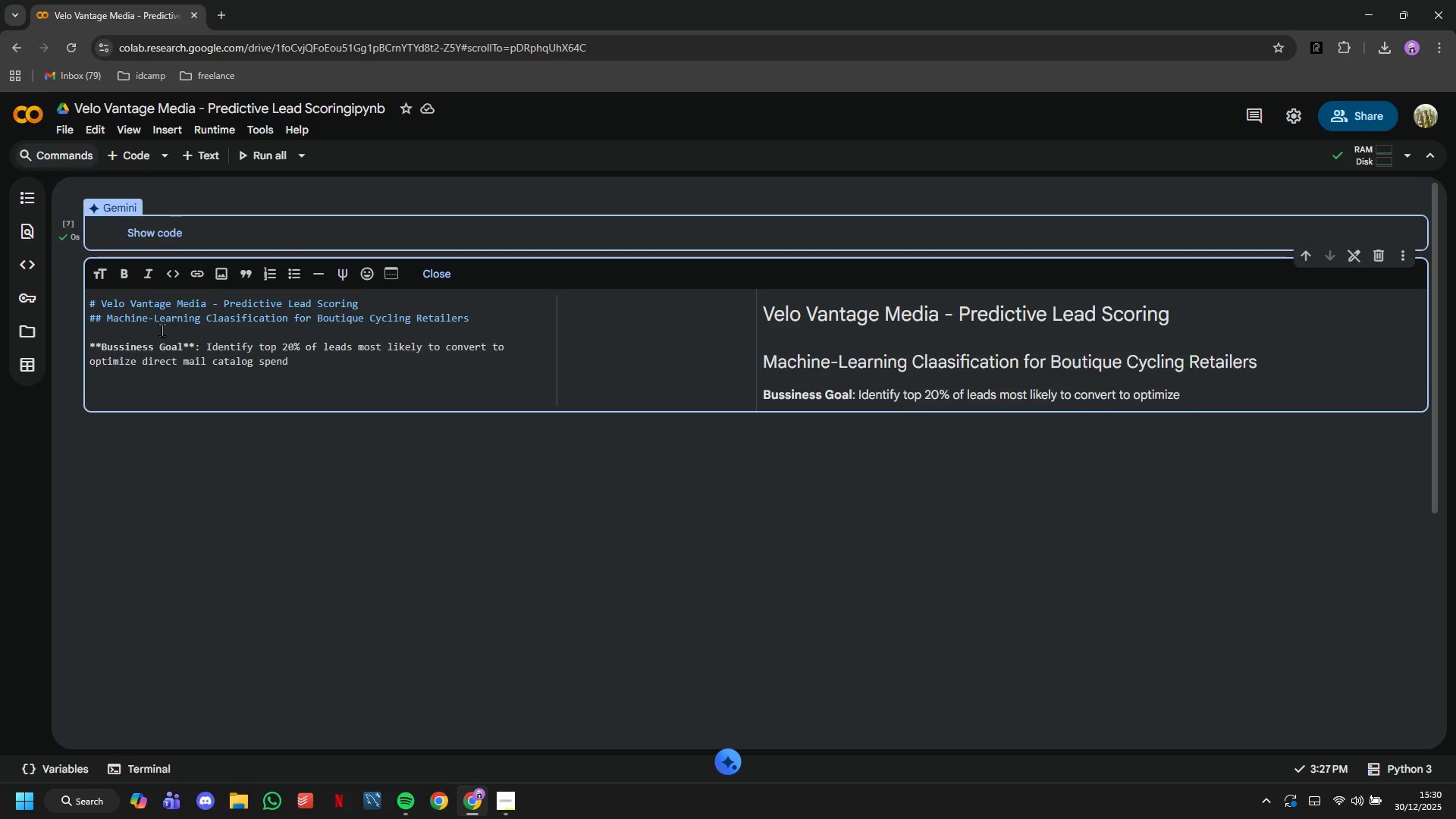 
type(**Dataset**: 5,000 cycling retail leads )
 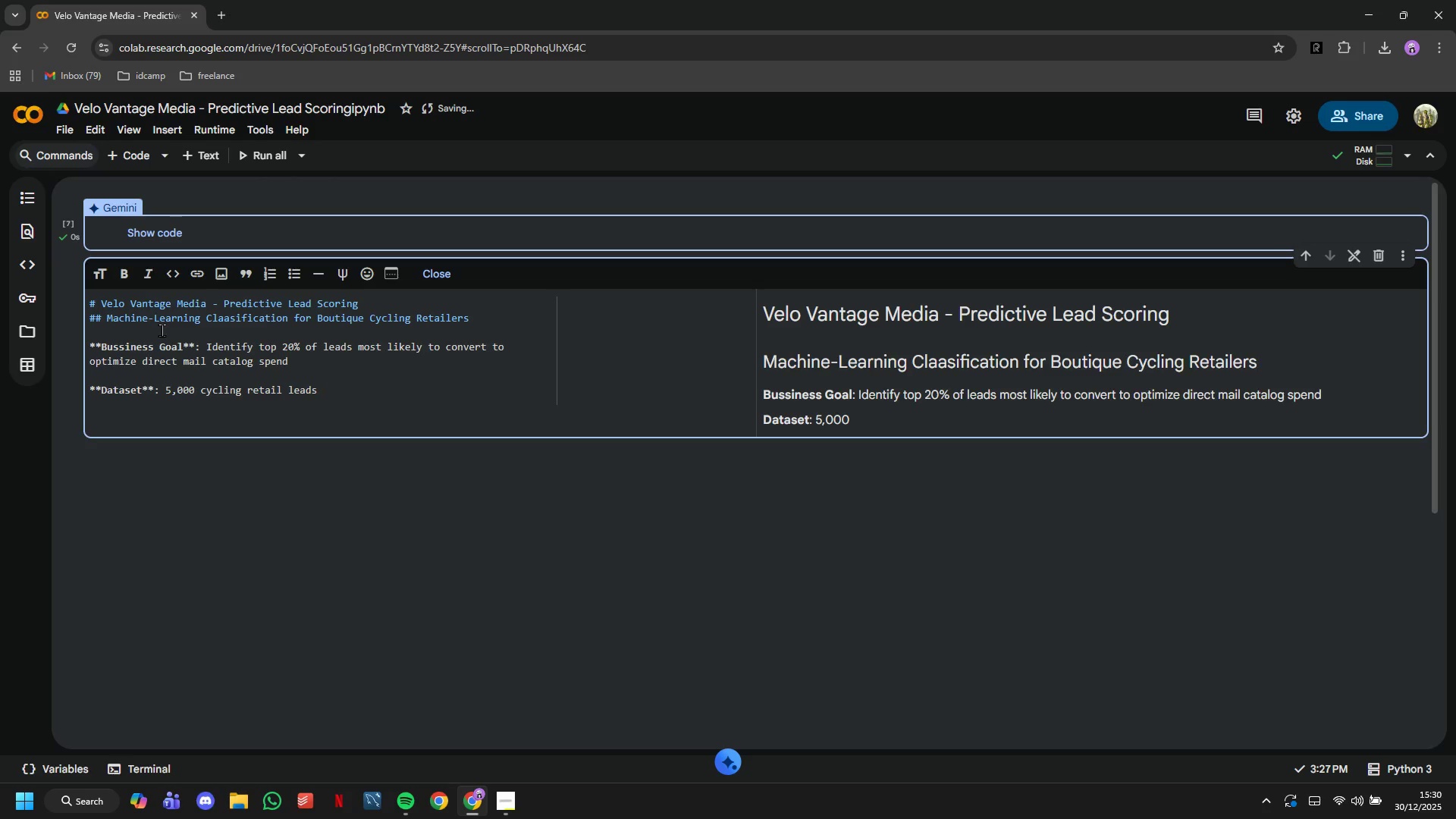 
wait(23.75)
 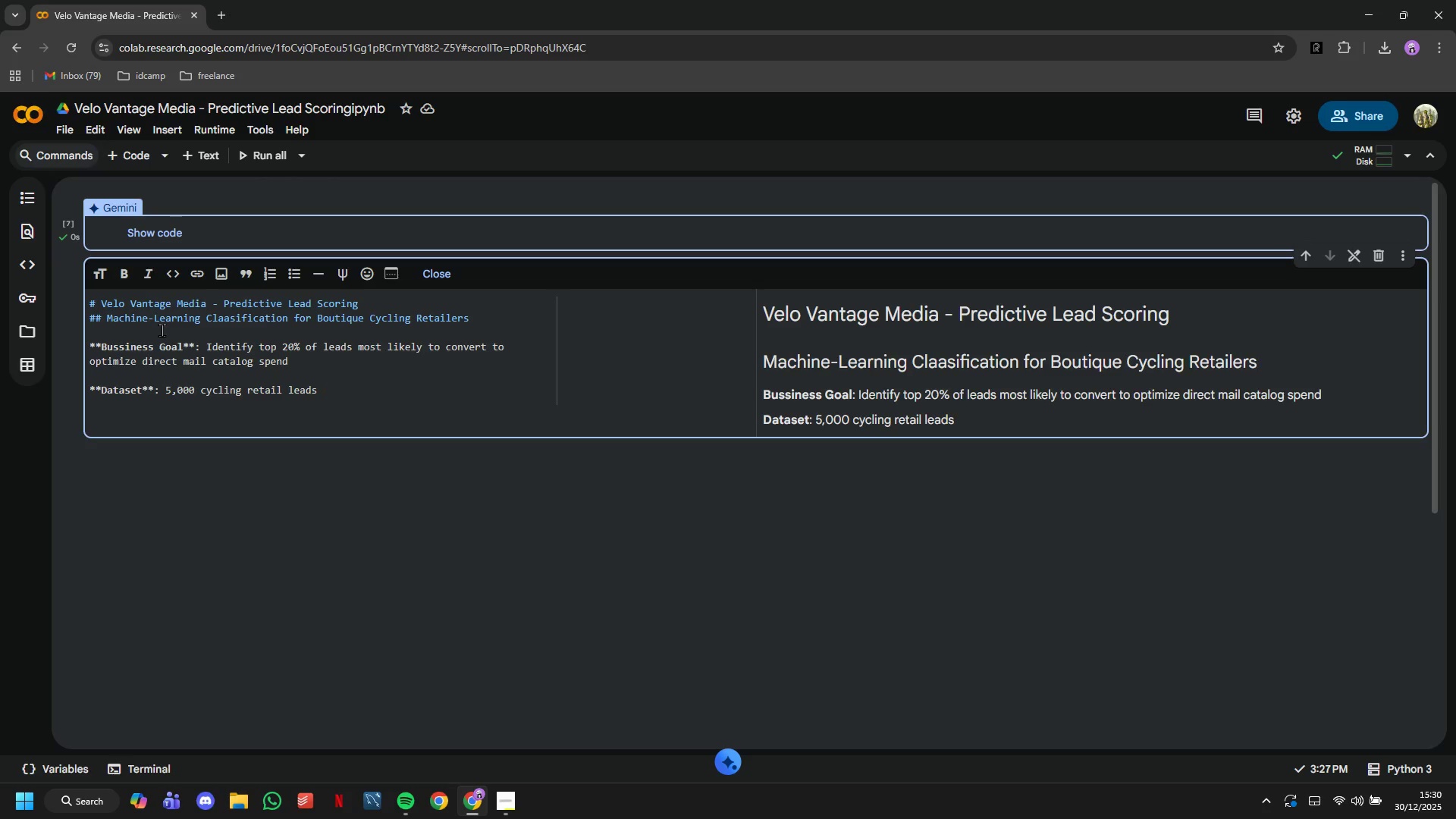 
type(with engan)
key(Backspace)
type(gement history and conversion outcomes)
 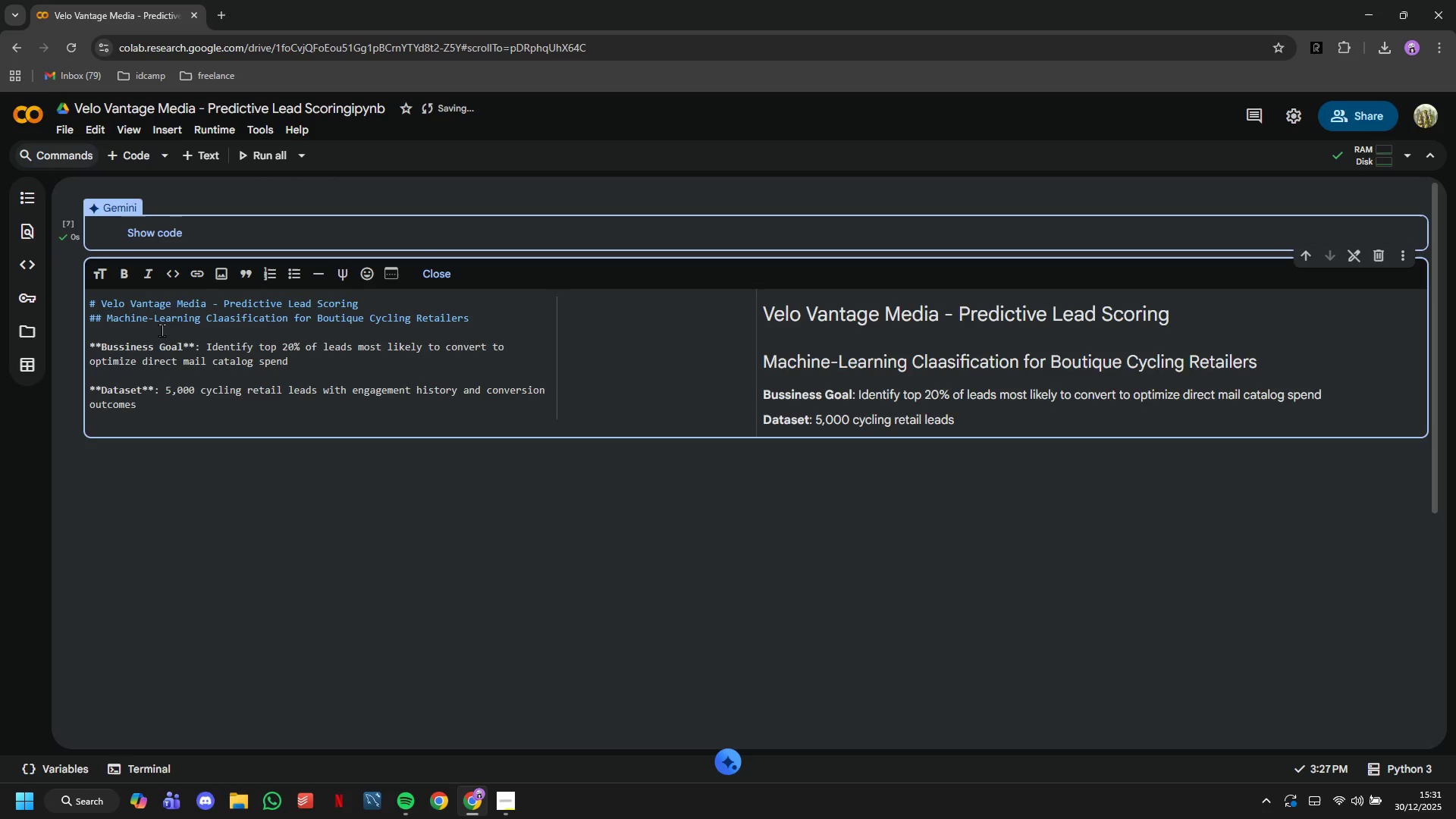 
key(Enter)
 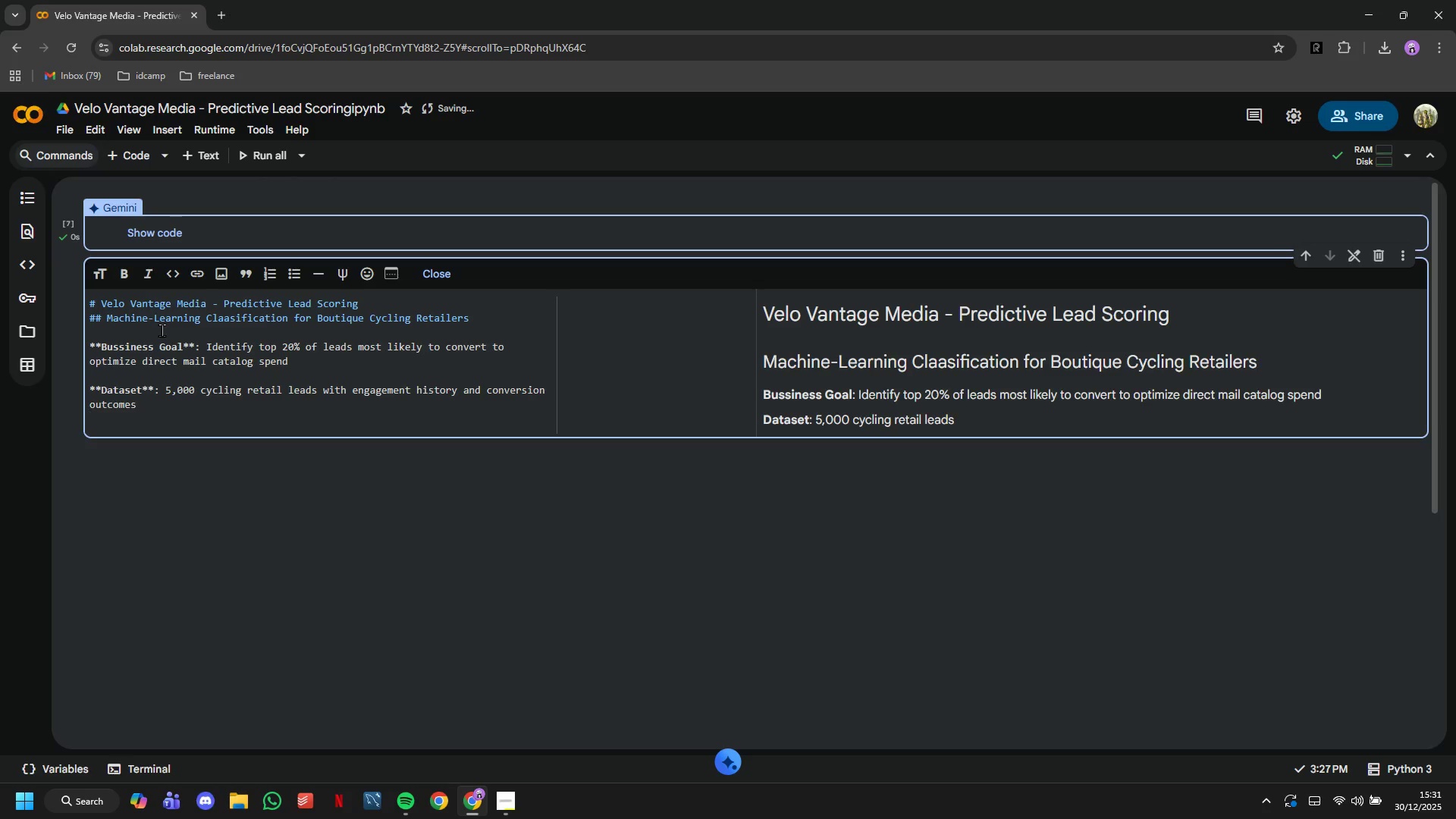 
key(Enter)
 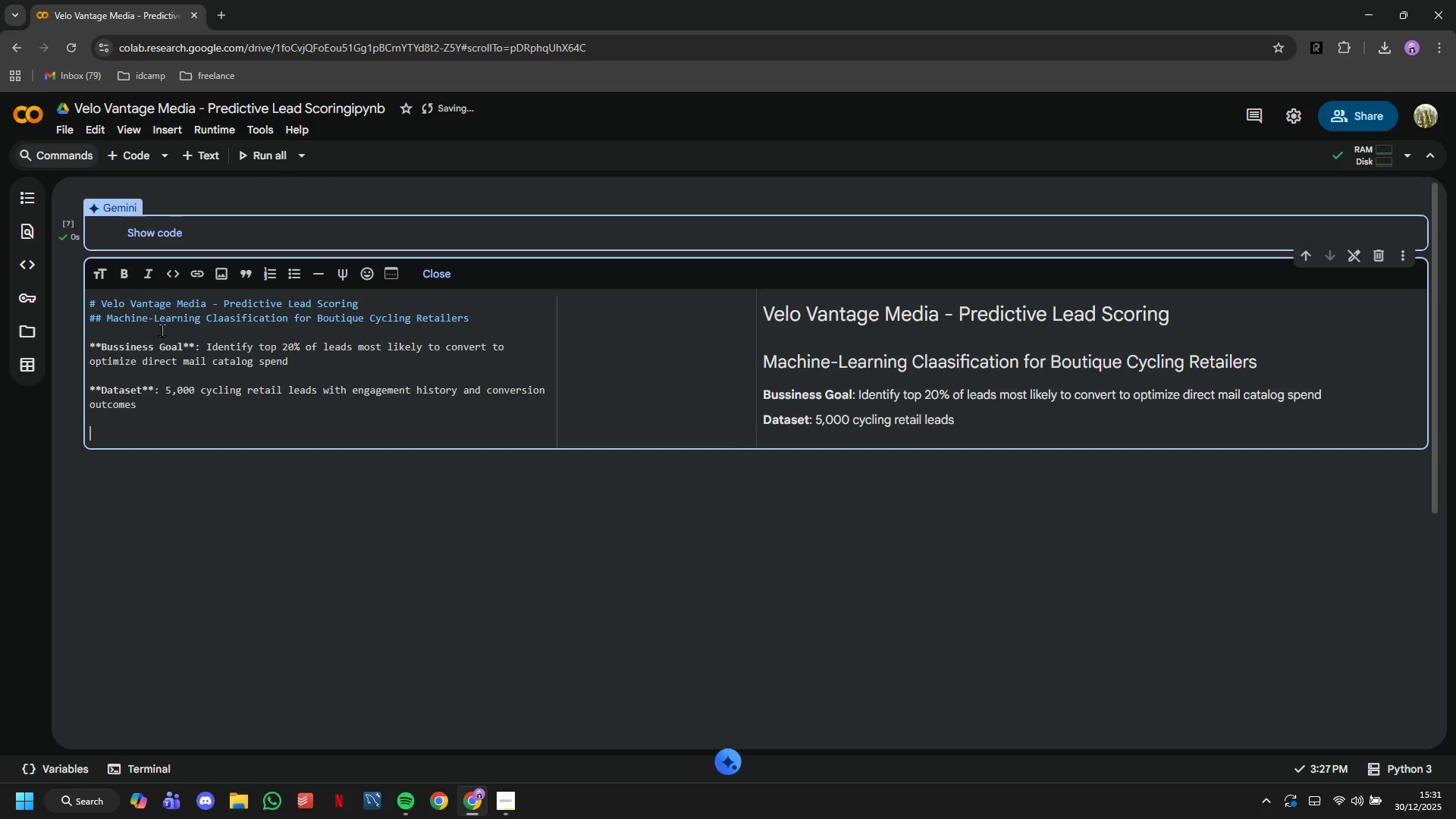 
type(**Models**: Logistic Regression vs Random Forest (precision/recall optimization))
 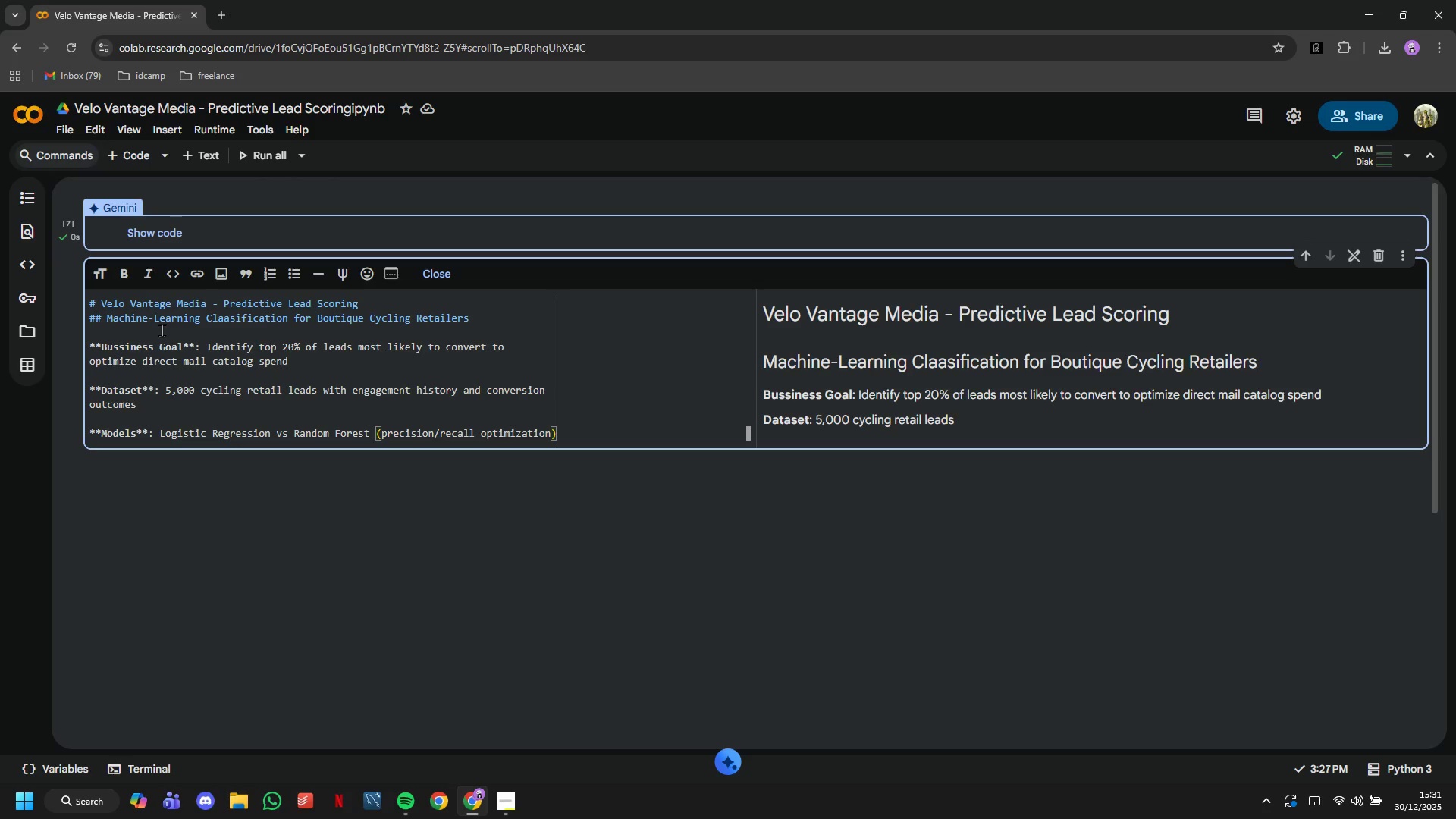 
wait(5.2)
 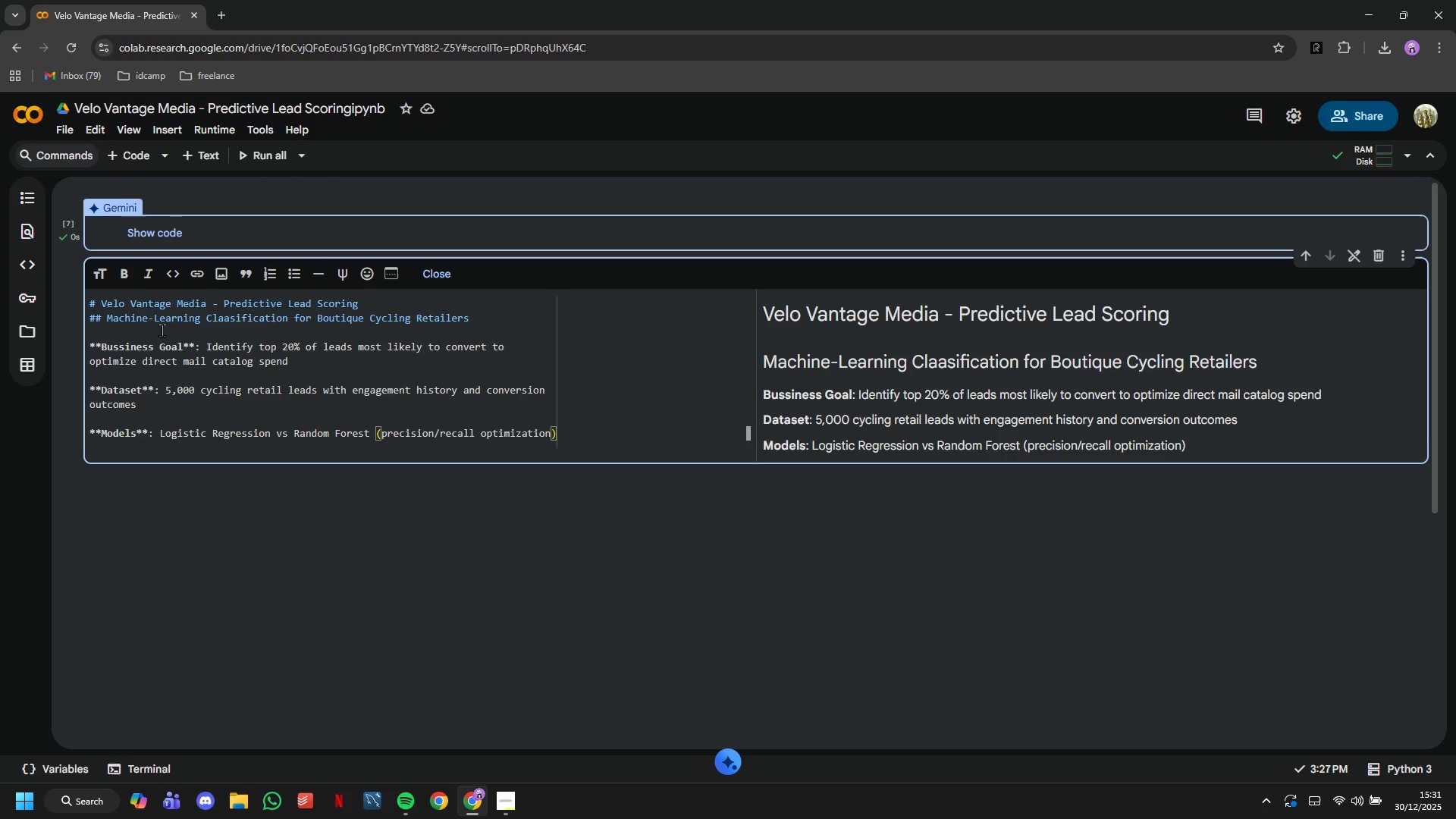 
left_click([140, 152])
 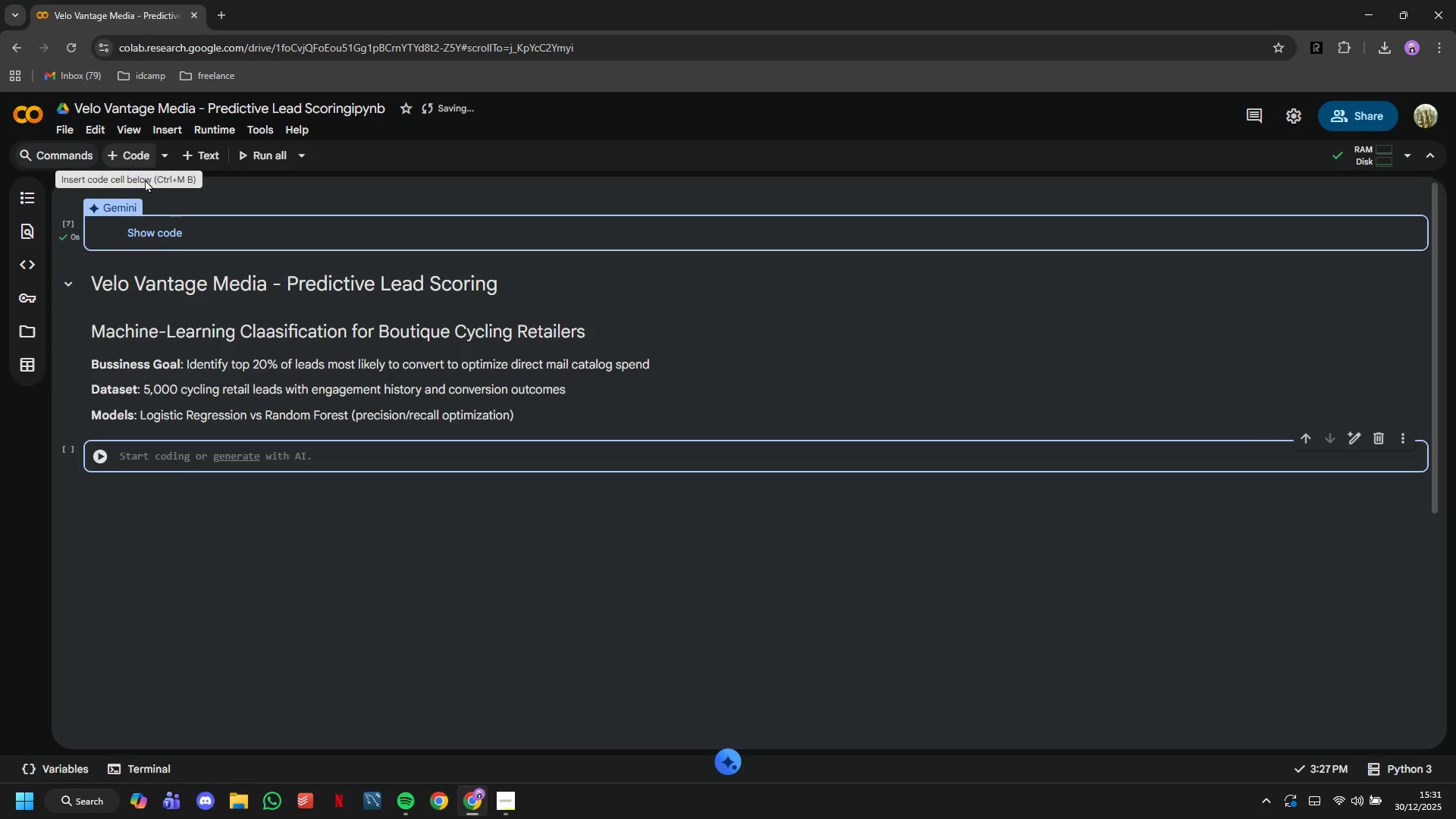 
hold_key(key=ShiftLeft, duration=0.62)
 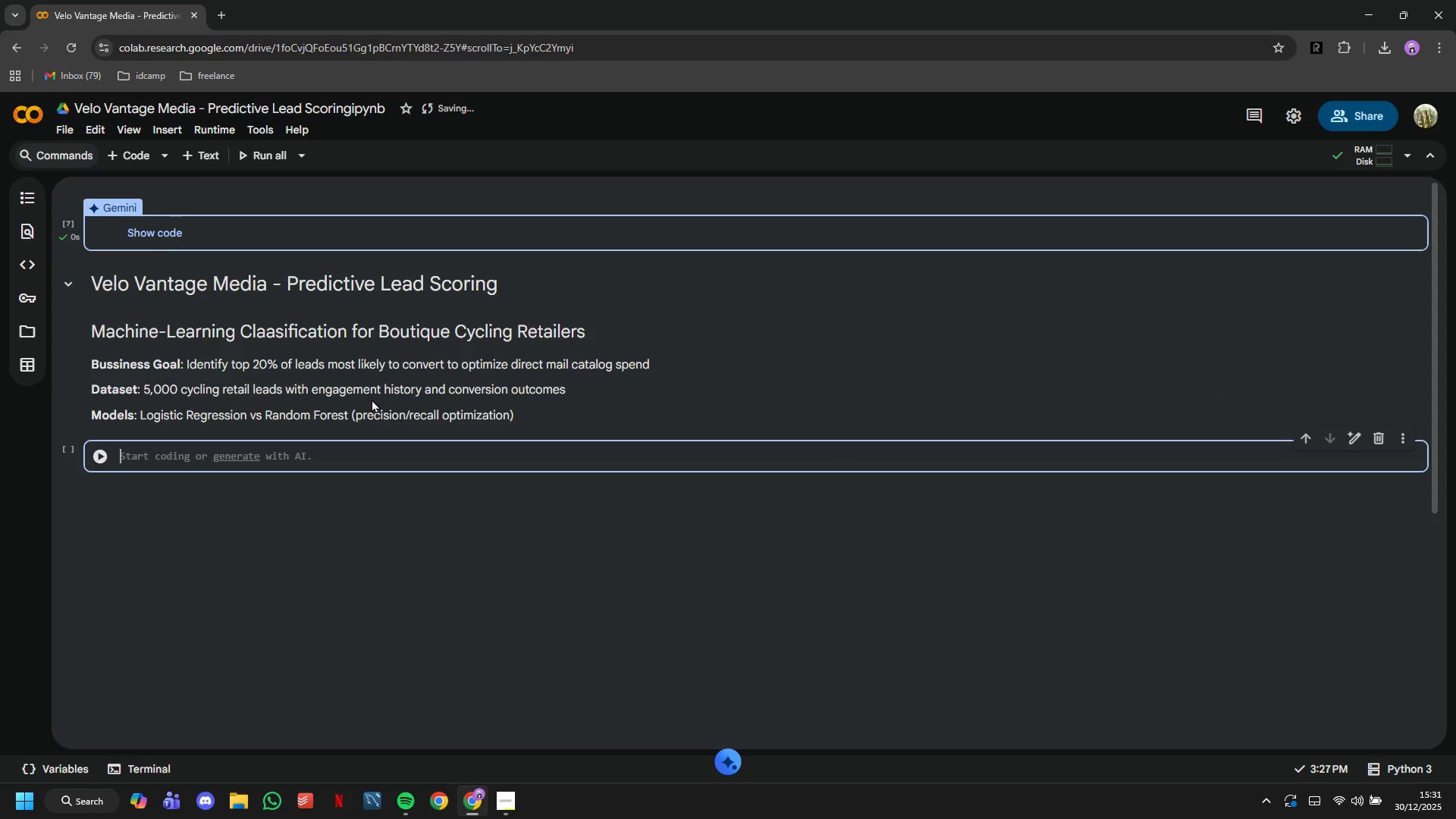 
left_click([372, 399])
 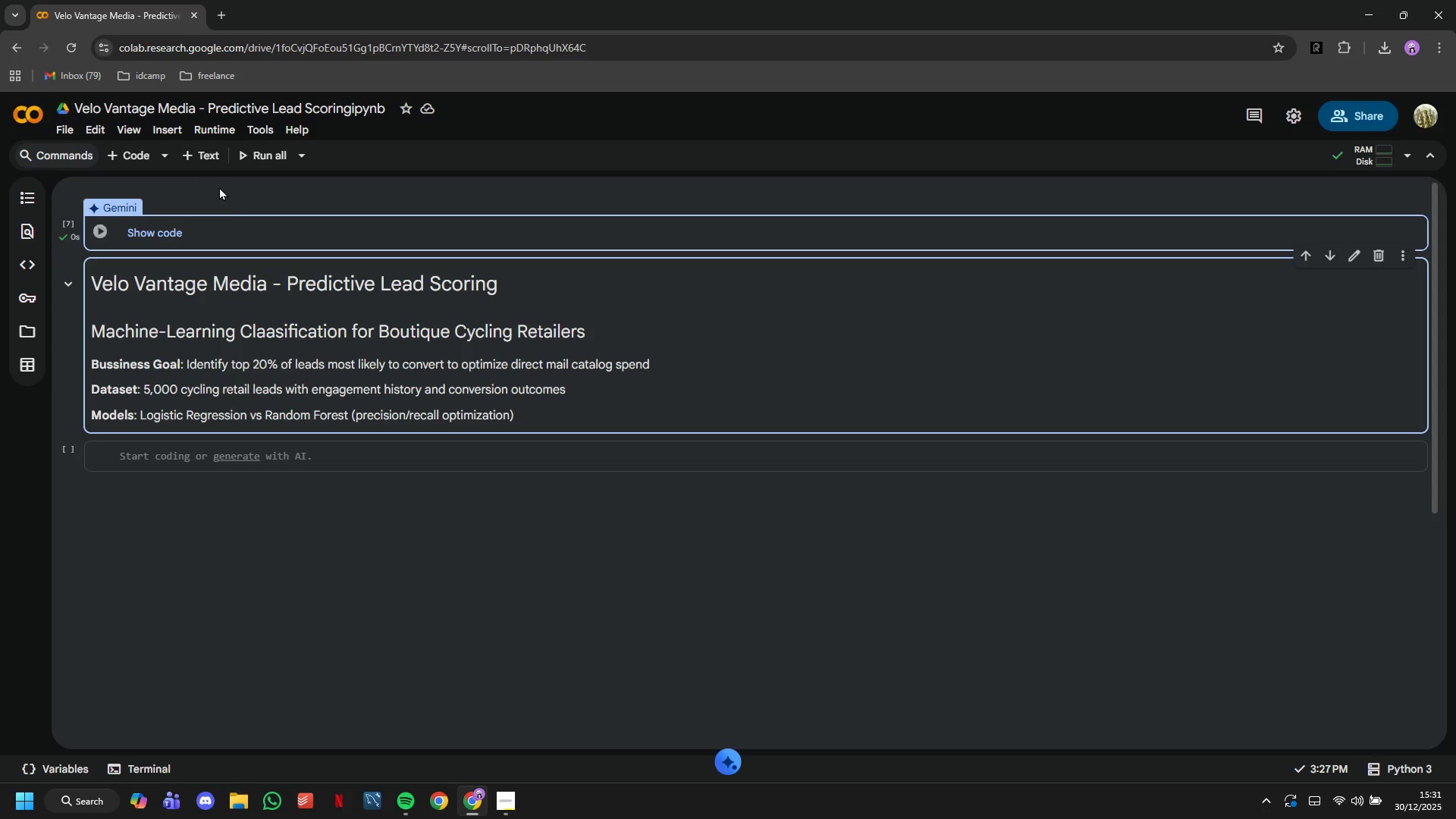 
left_click([207, 164])
 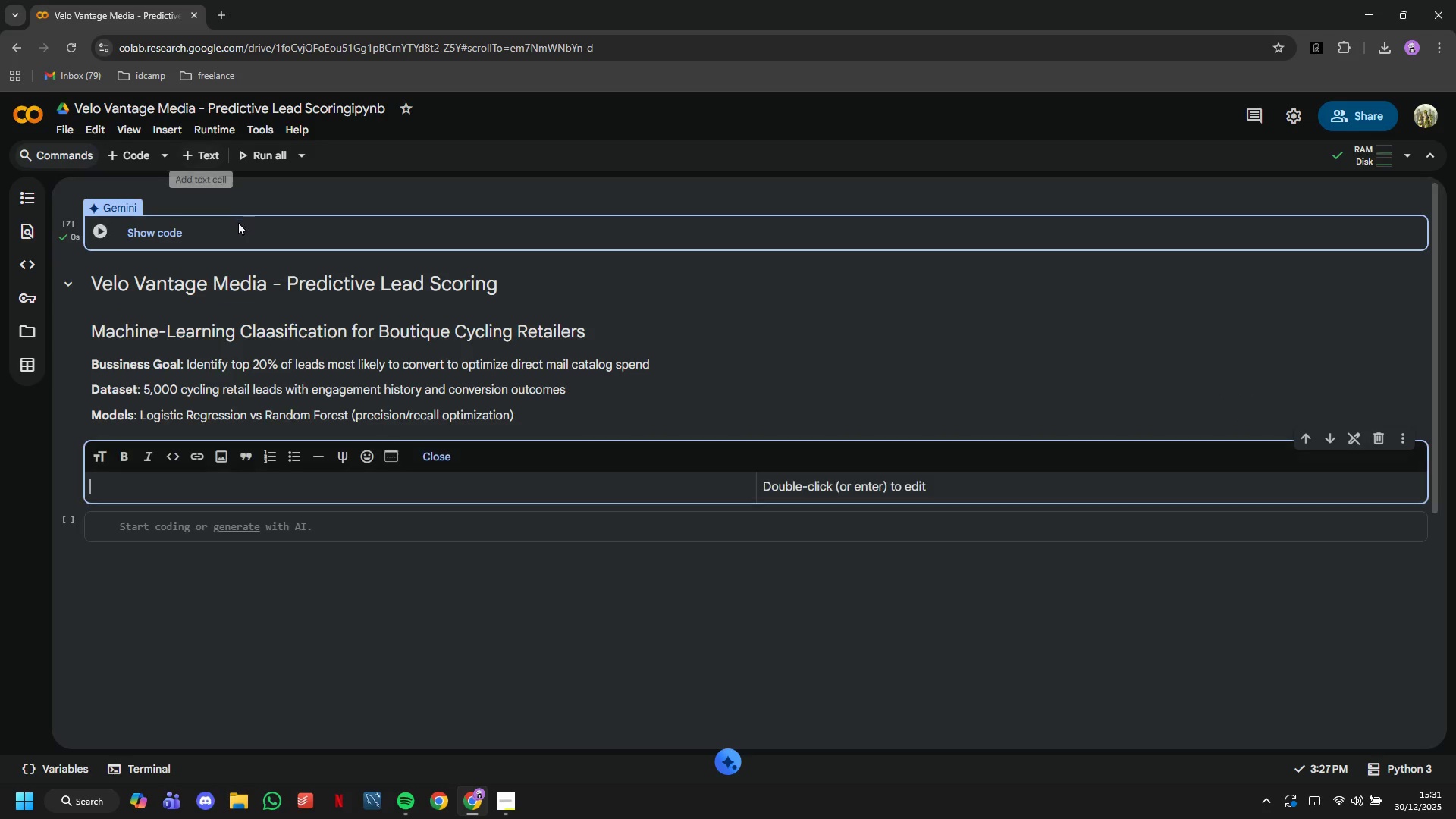 
type(## 1. Setup and Data LO)
key(Backspace)
type(oading)
 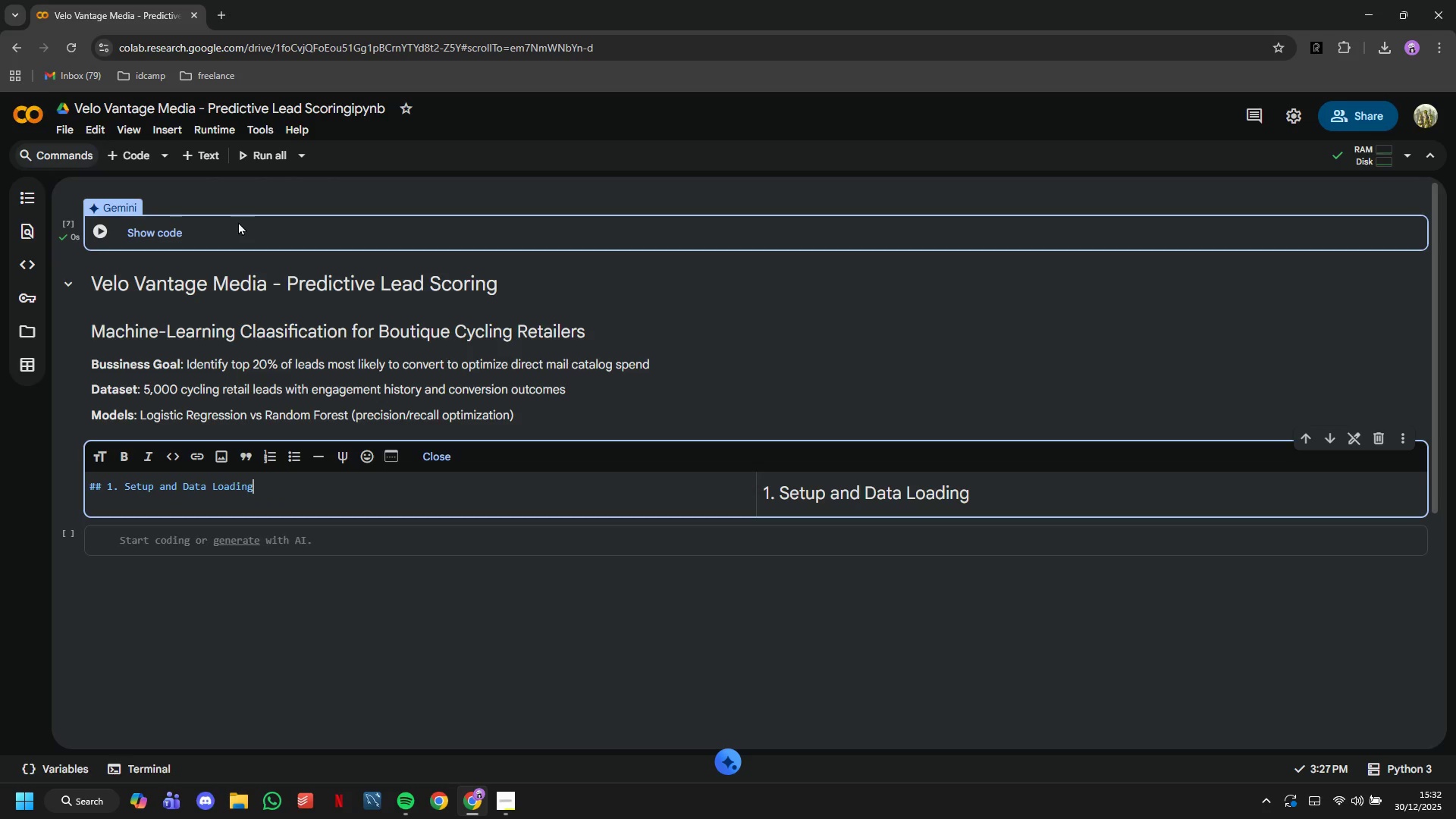 
wait(6.83)
 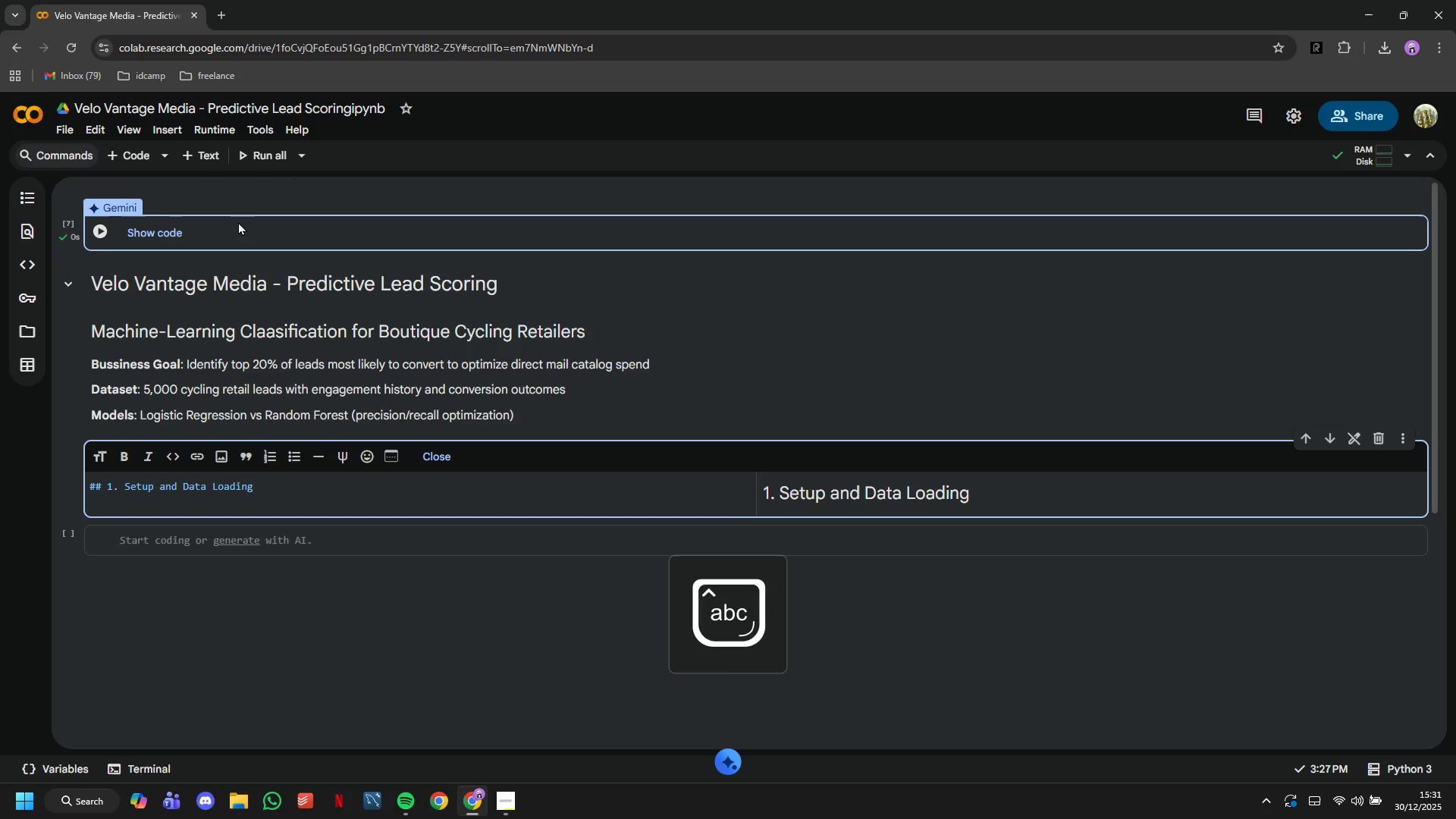 
left_click([141, 526])
 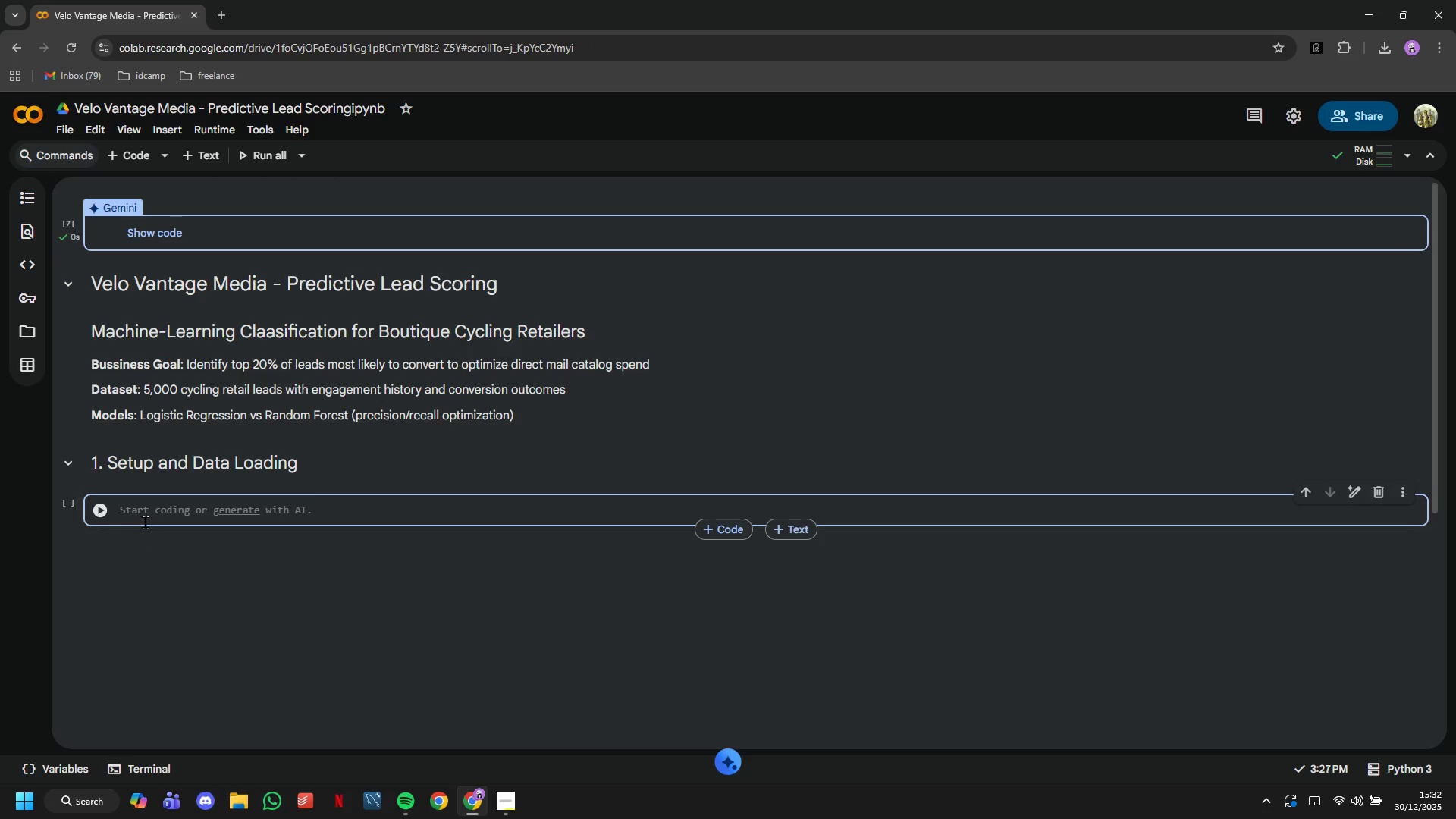 
left_click([145, 519])
 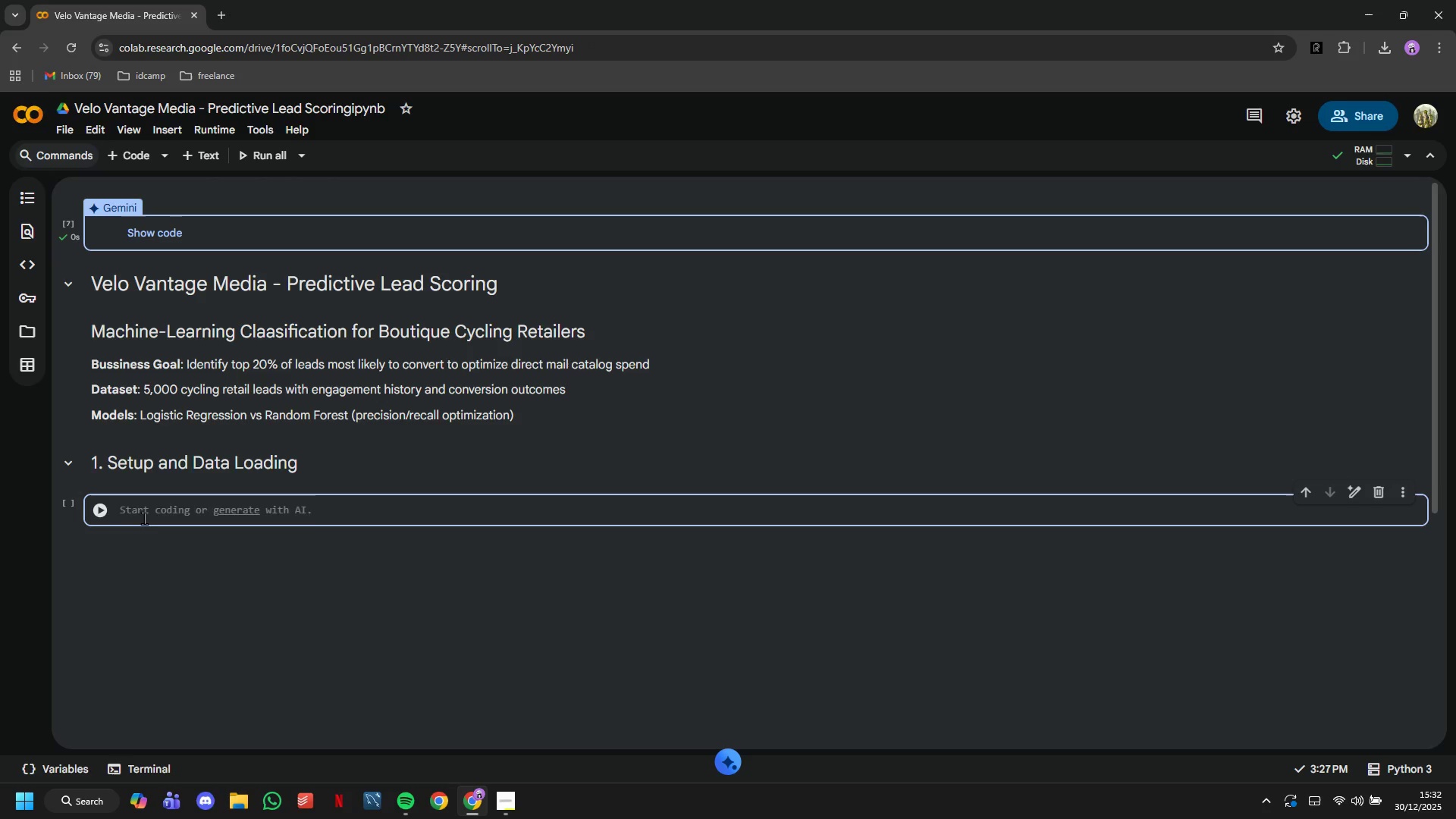 
type(import pandas as pd)
 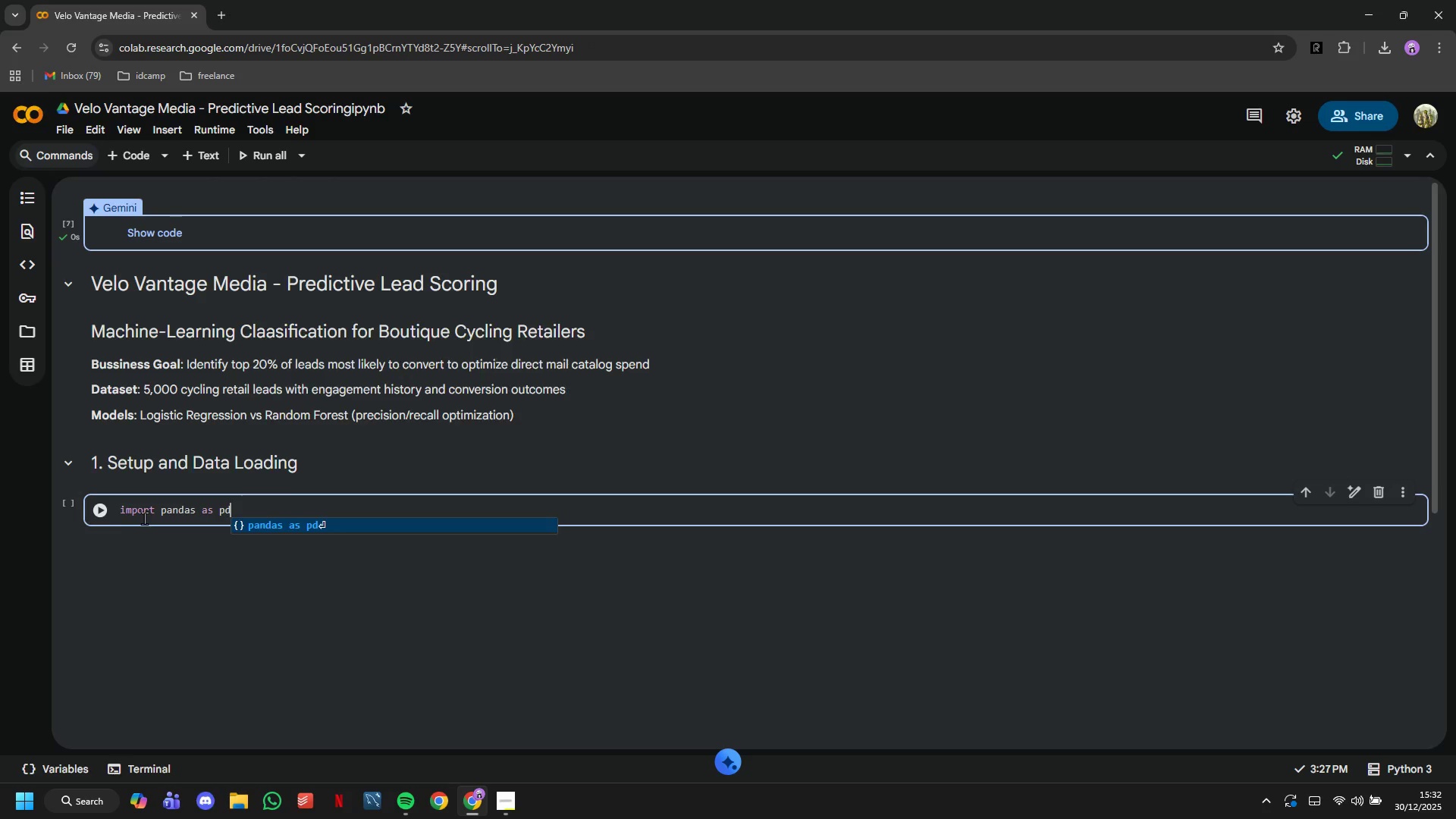 
key(Enter)
 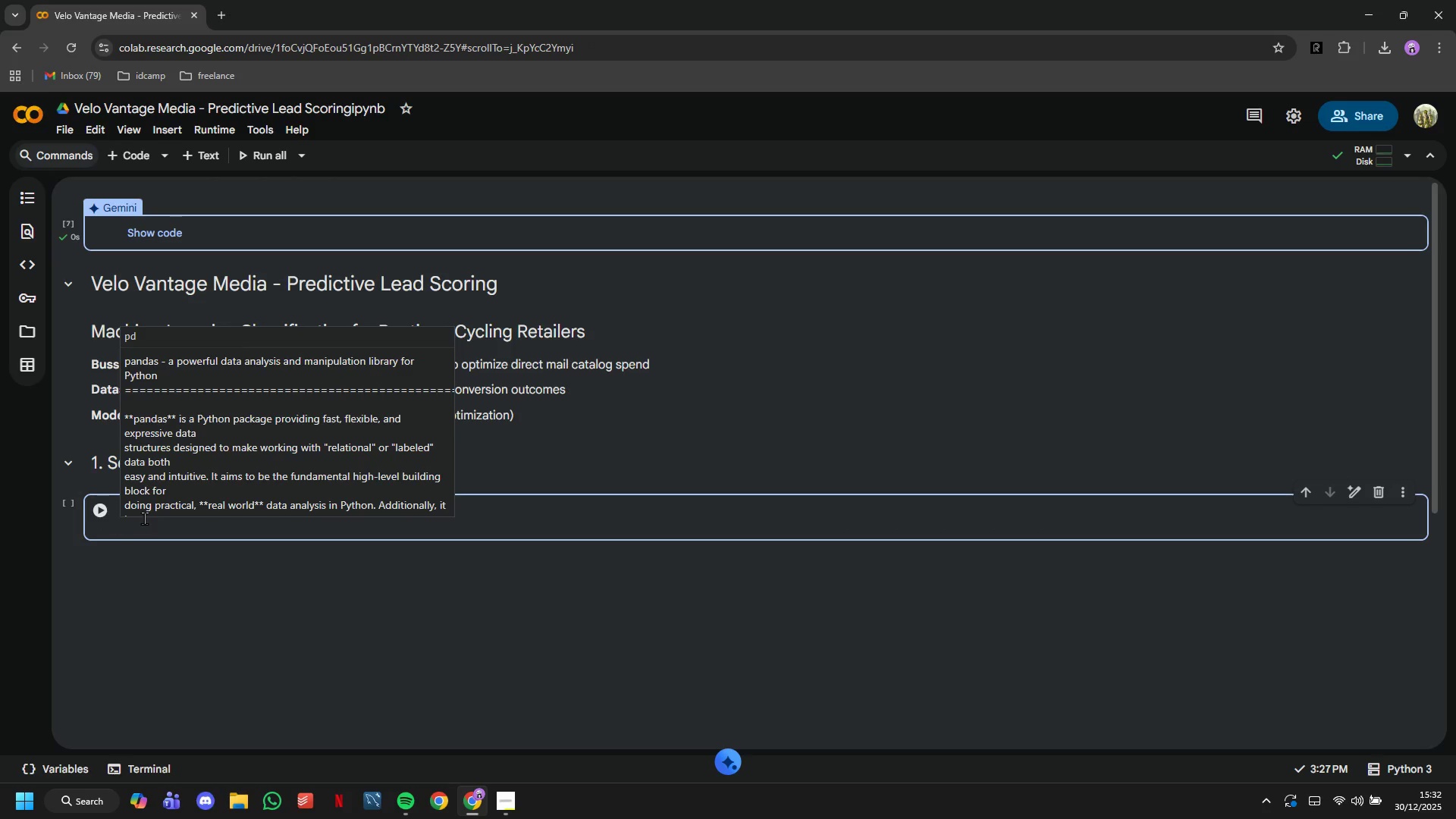 
type(import numpy as np)
 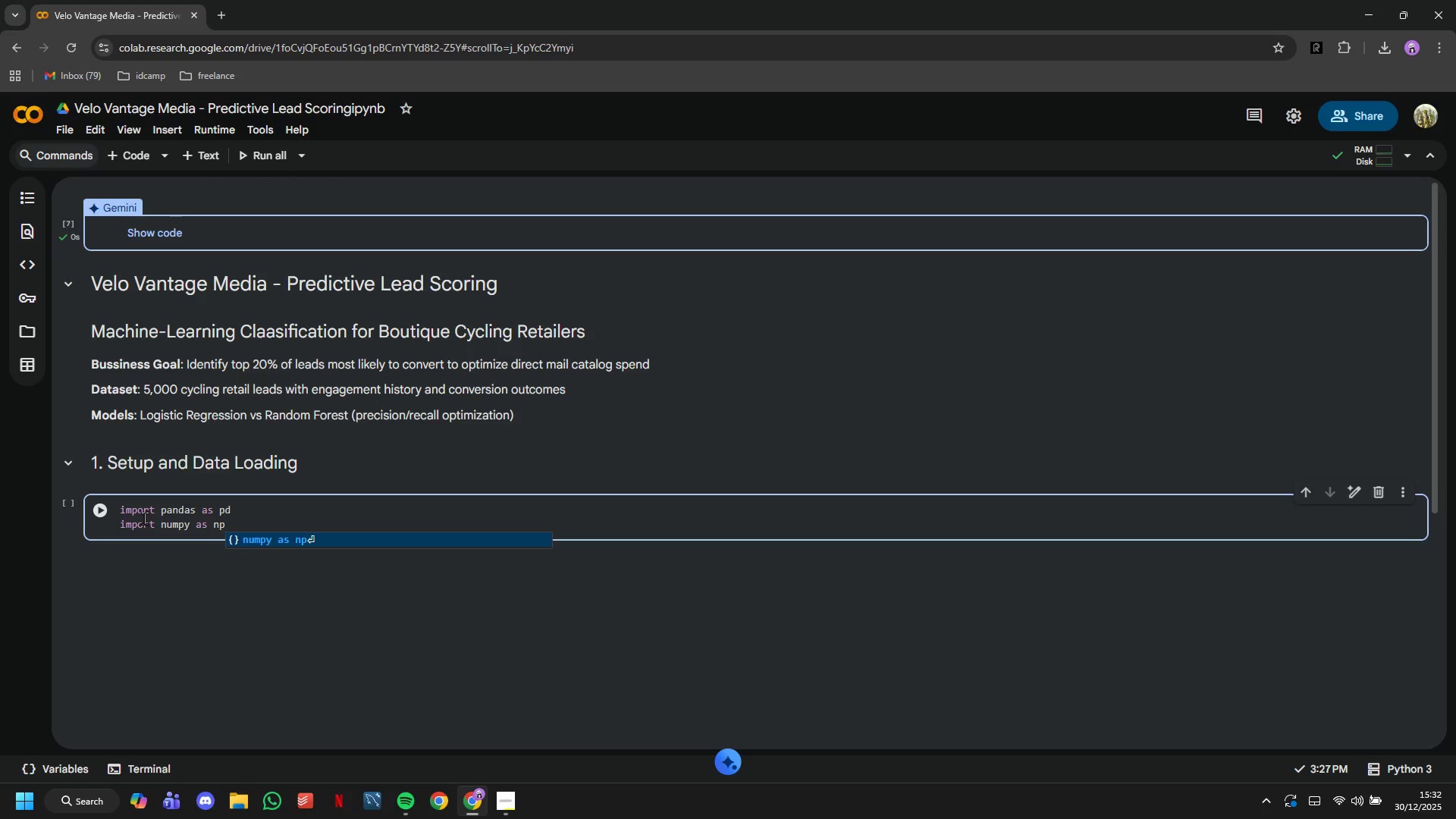 
key(Enter)
 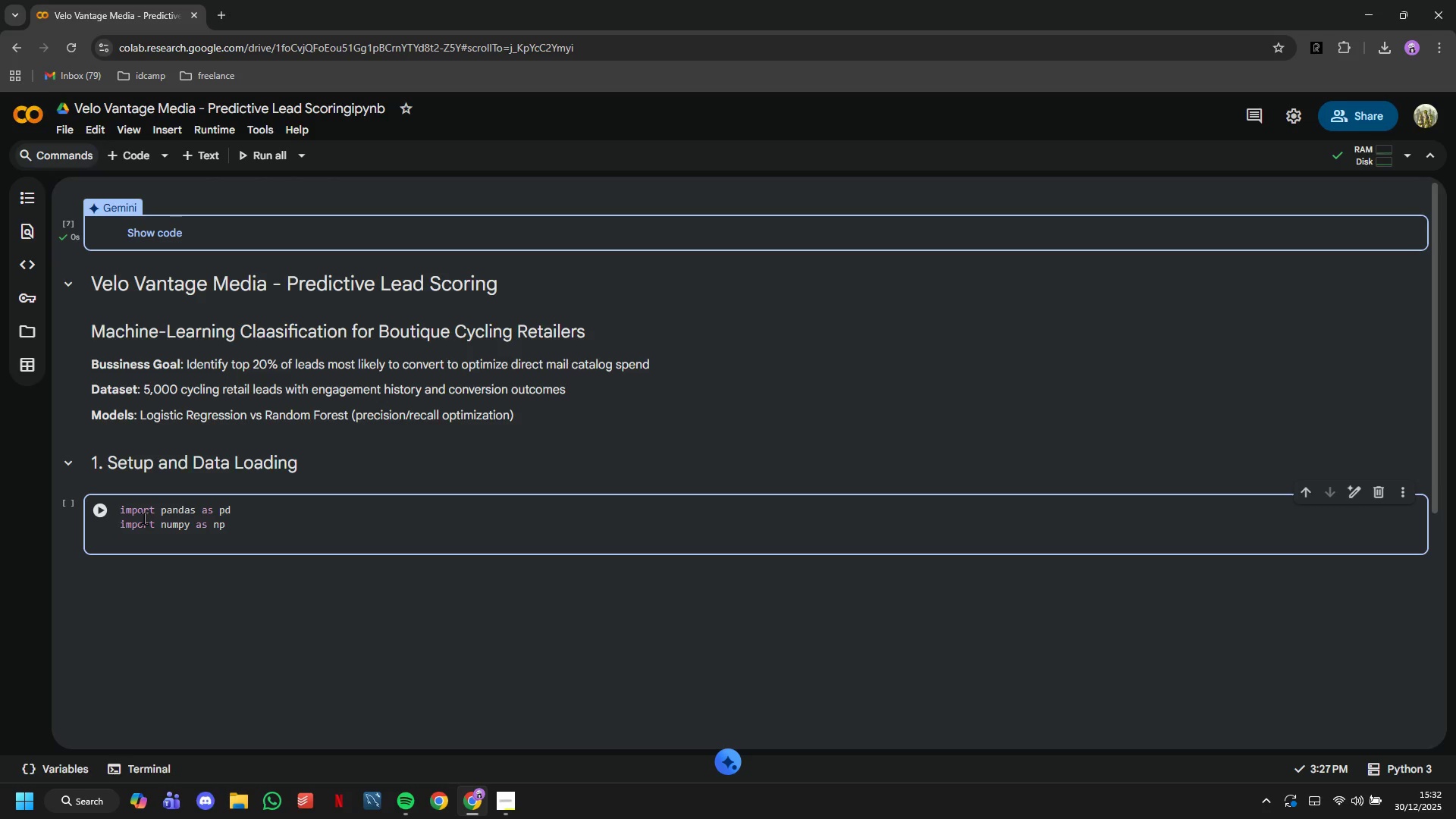 
type(import matpotlib.pyplot as pp)
key(Backspace)
type(lt)
 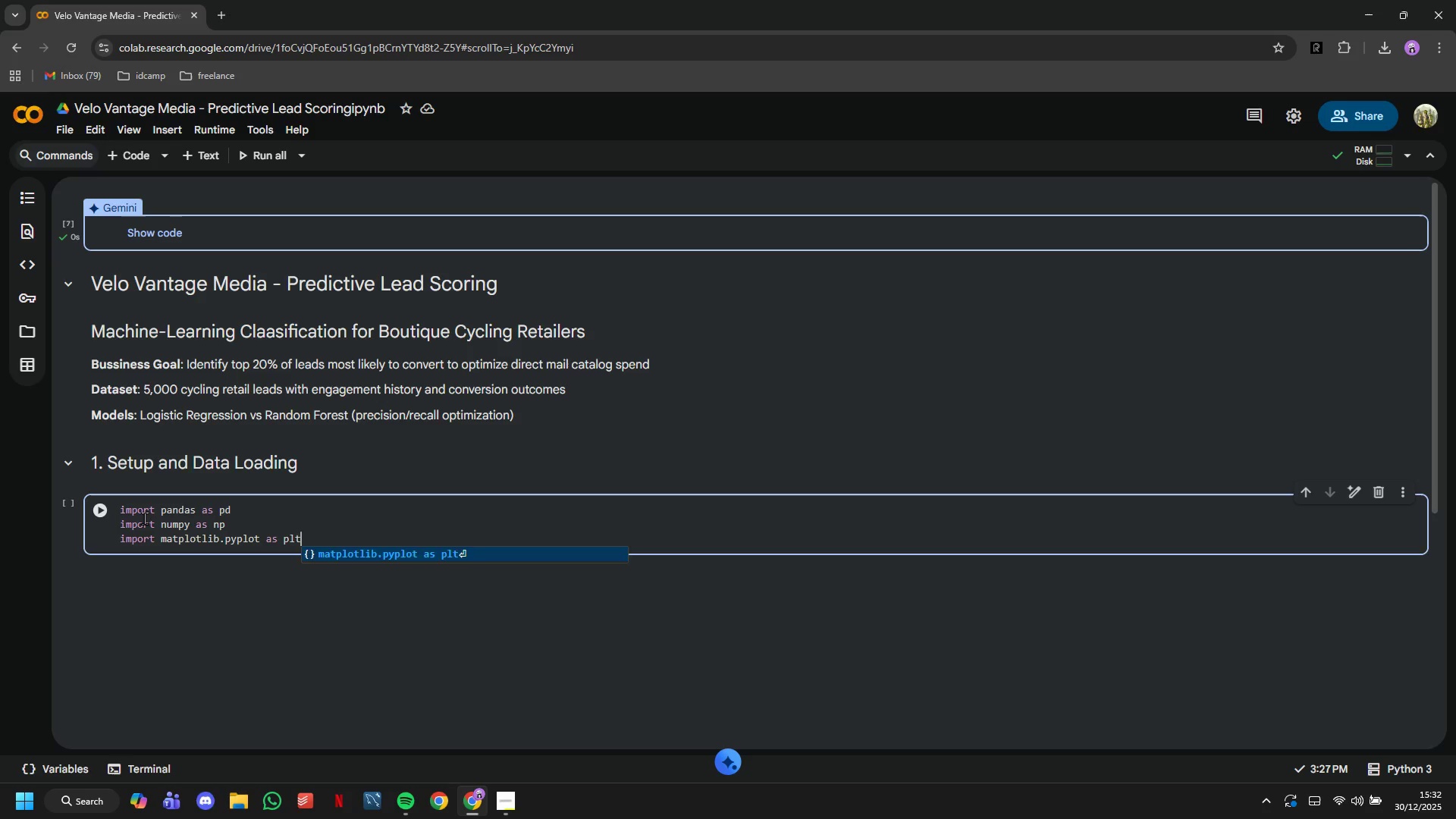 
key(Enter)
 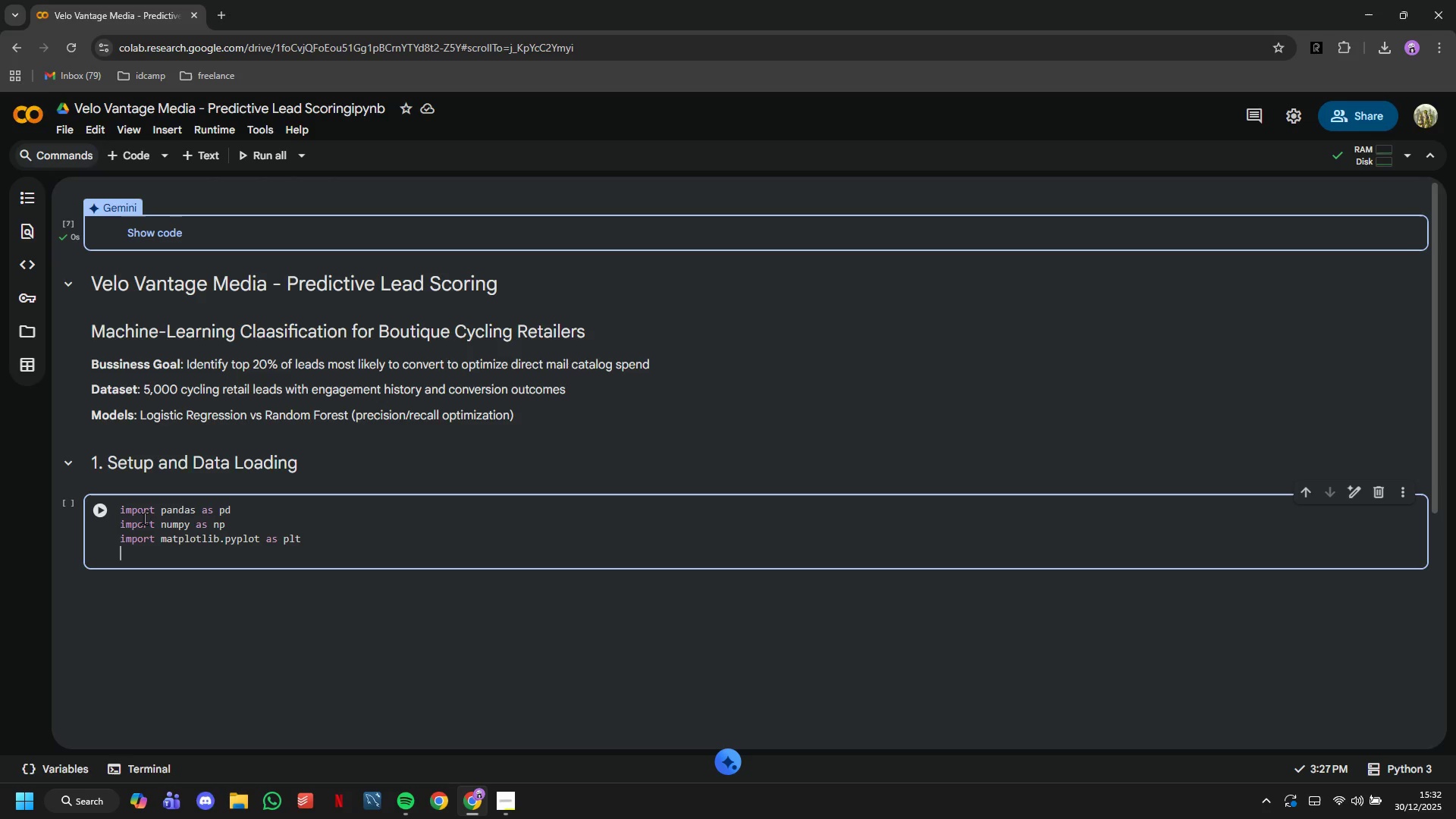 
type(imporrt s)
key(Backspace)
key(Backspace)
key(Backspace)
key(Backspace)
key(Backspace)
type(rt seaborn as sns)
 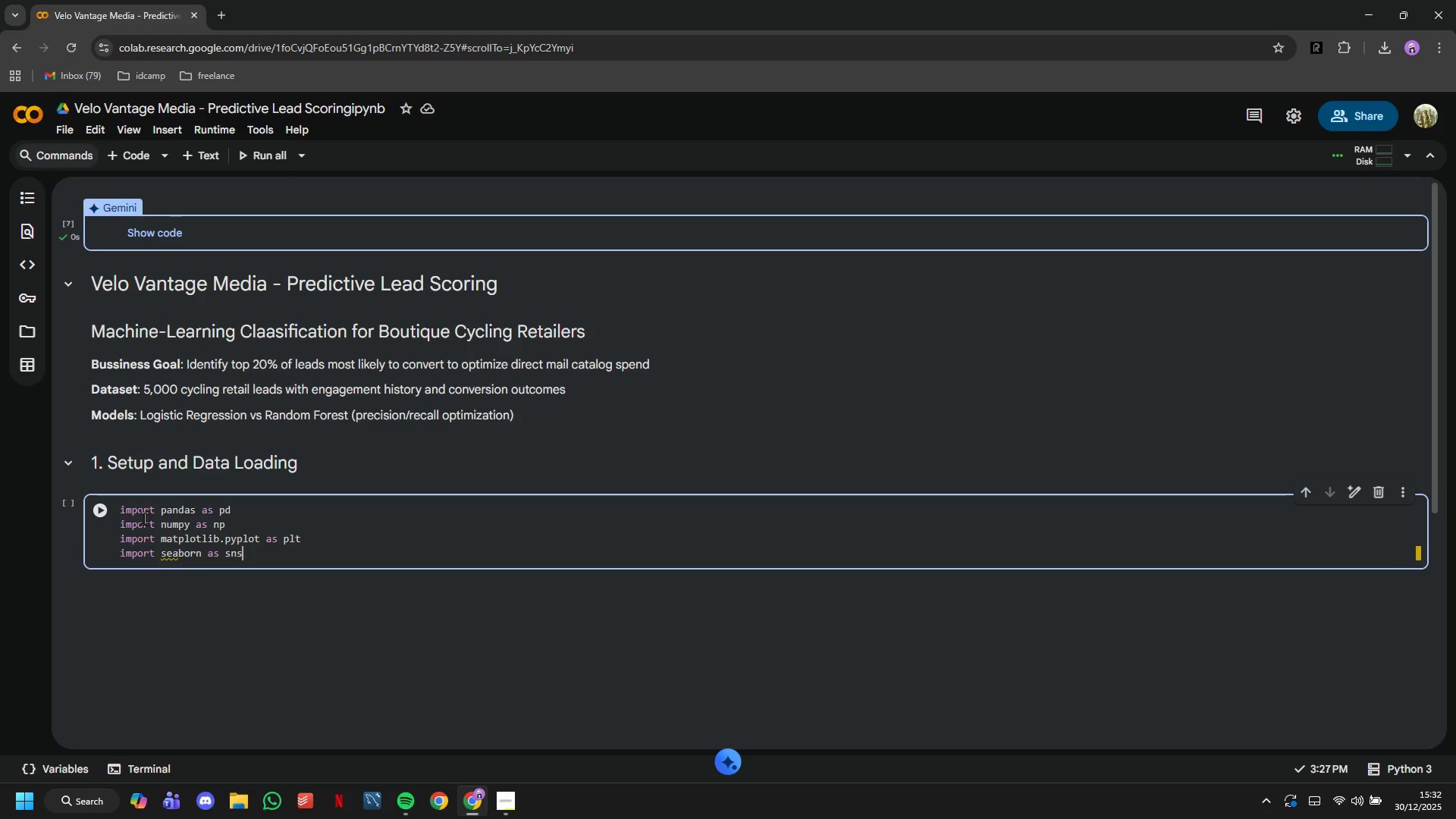 
key(Enter)
 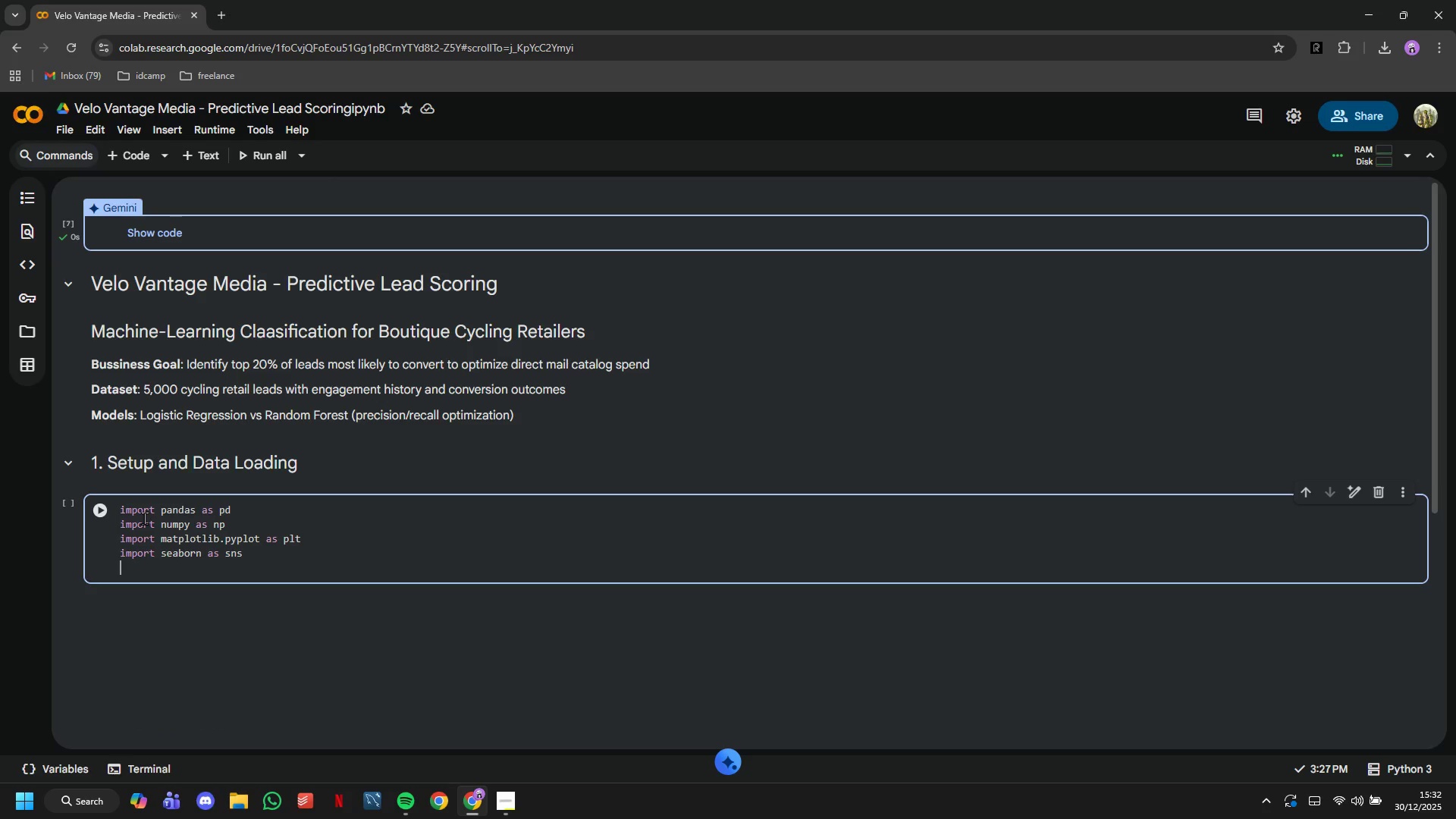 
type(from sklearn.model_selection import train_test_split, cross-val_score, GridSearchCV)
 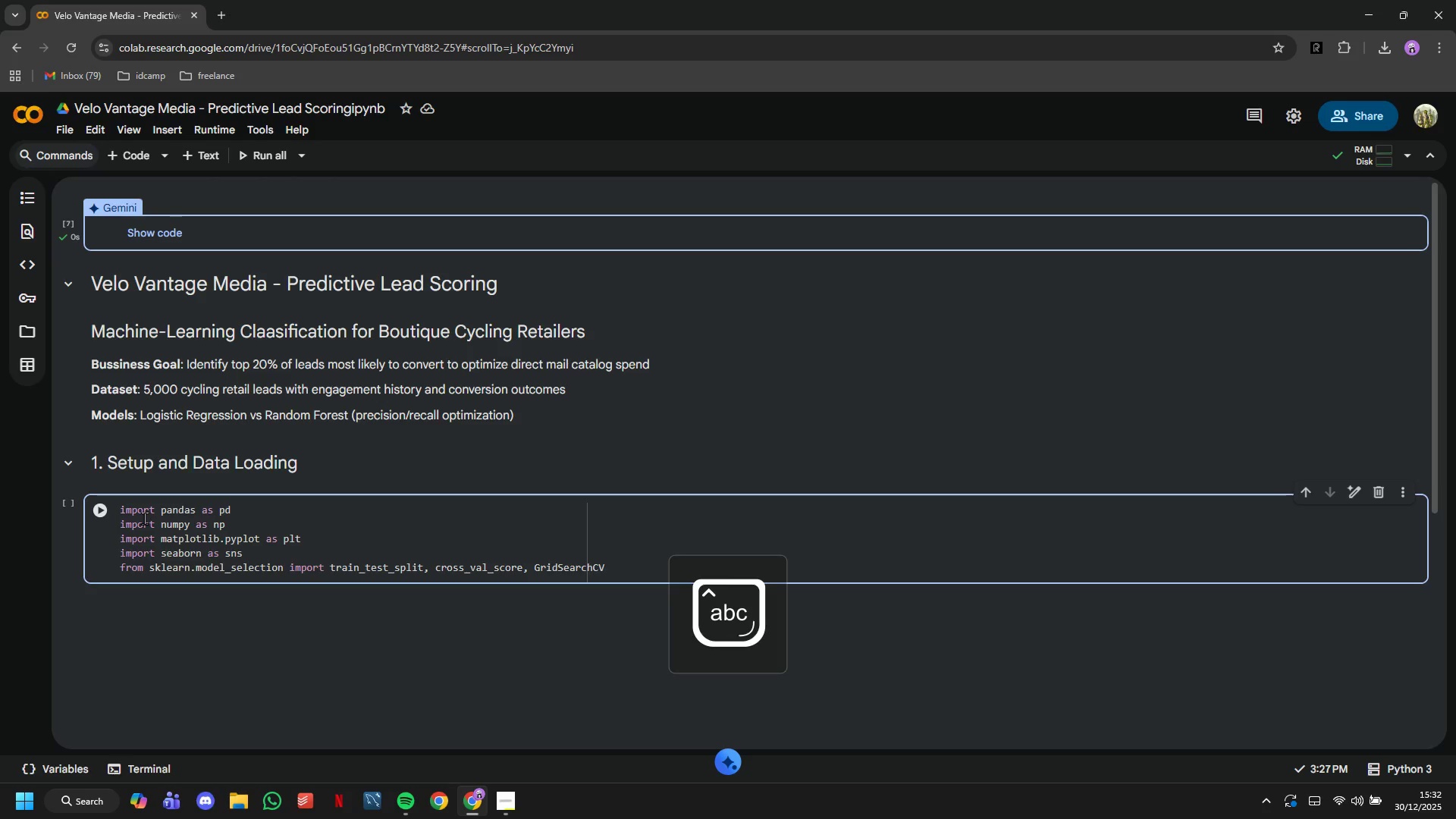 
 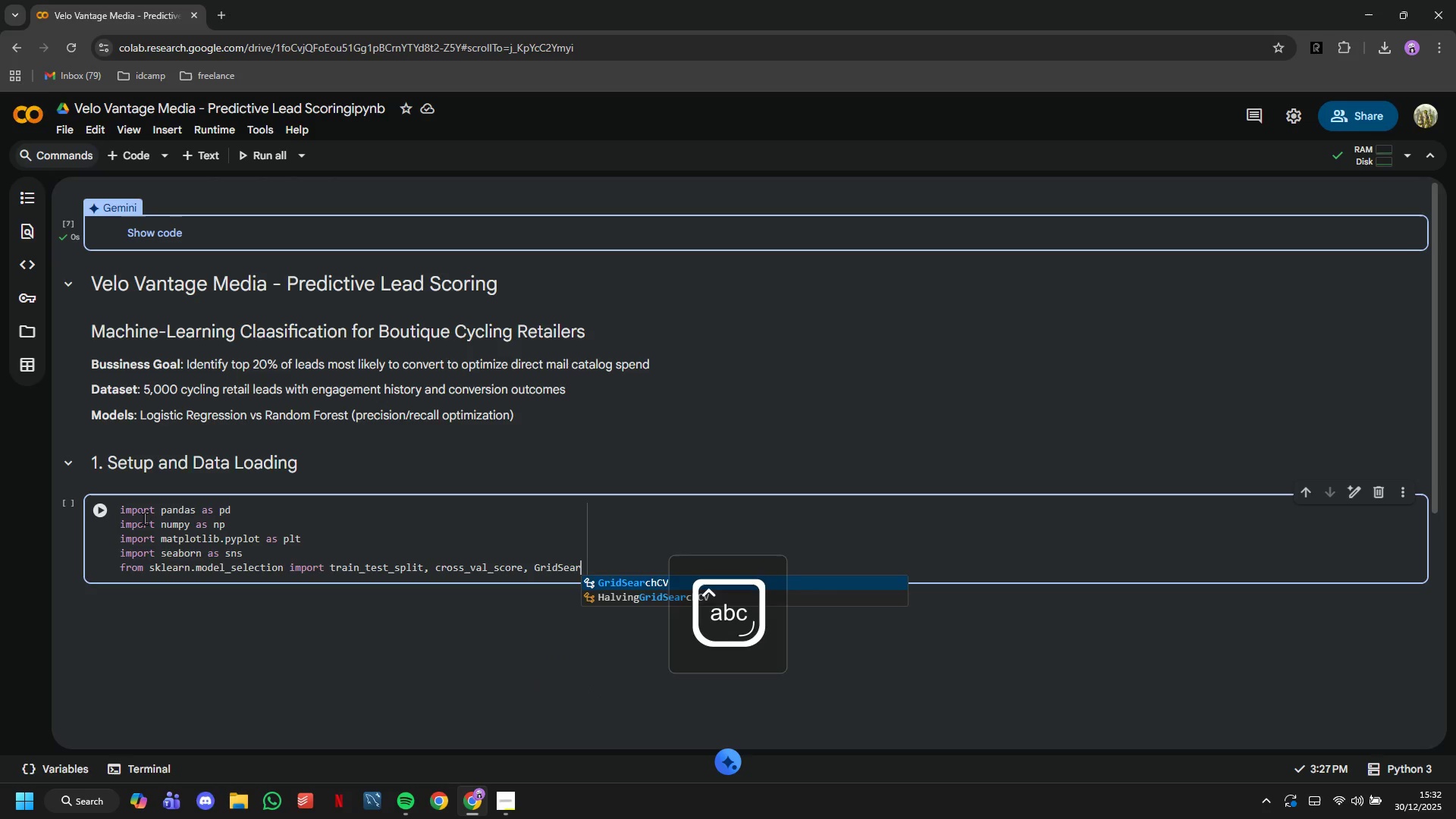 
key(Enter)
 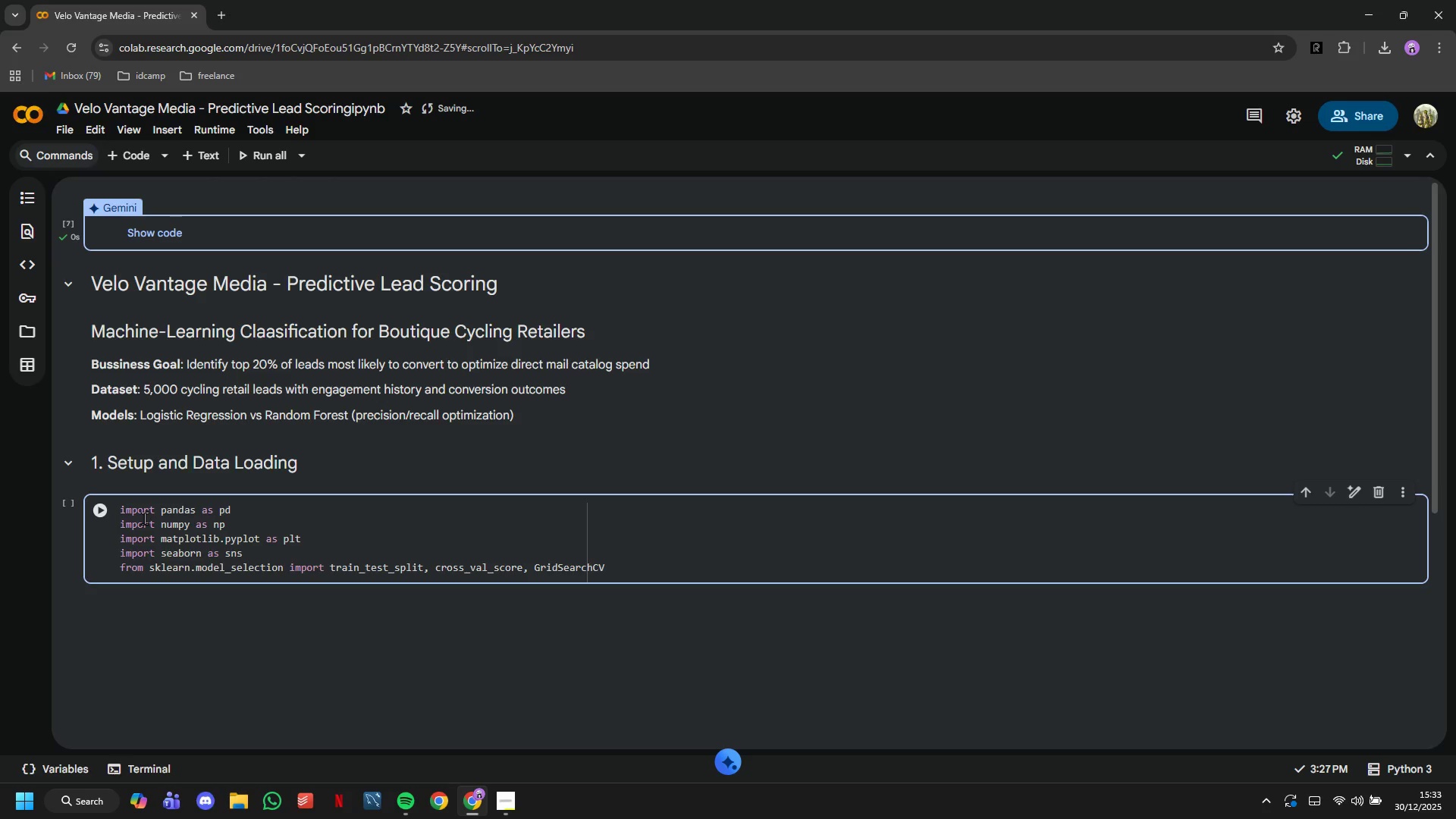 
wait(27.41)
 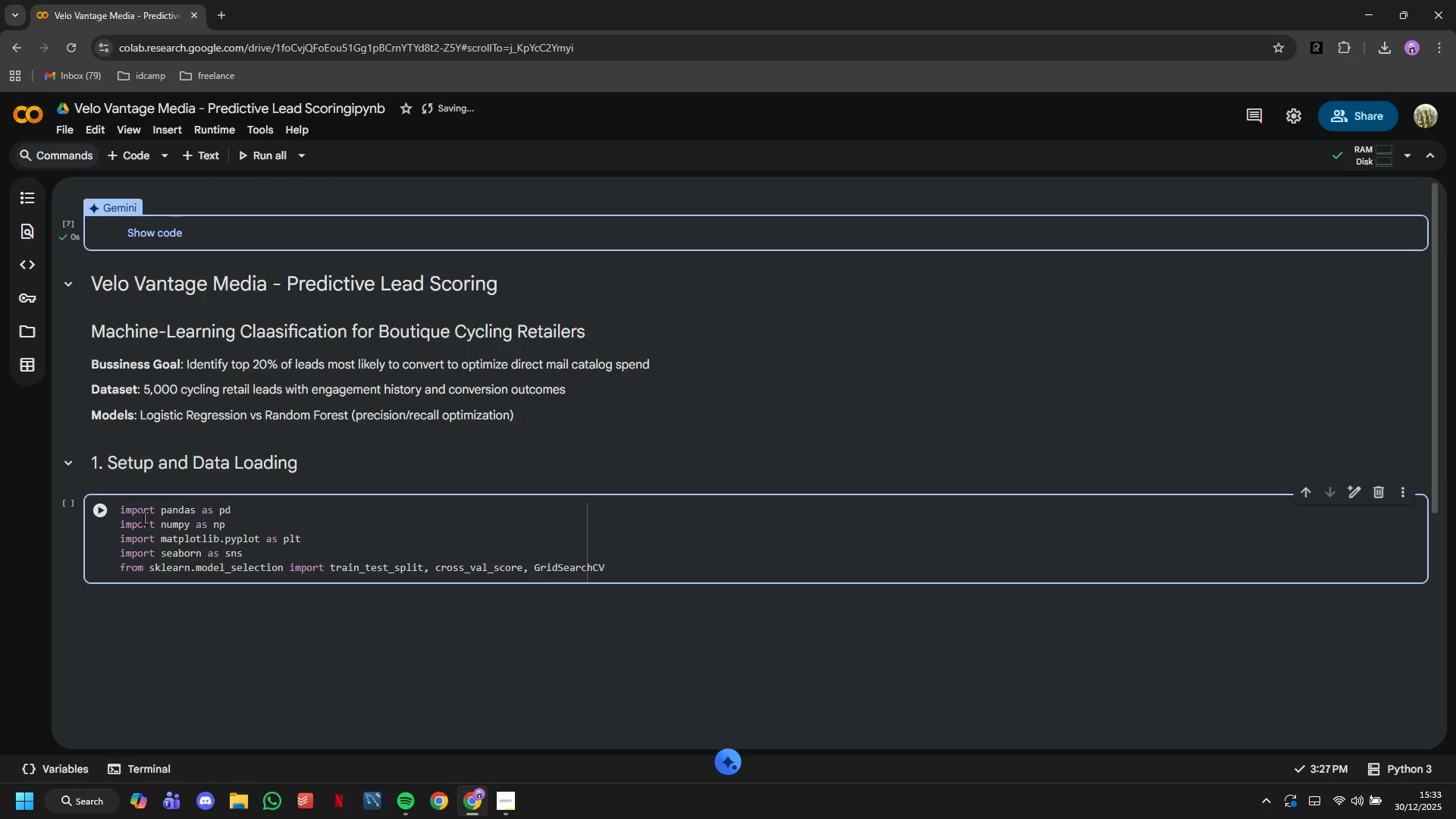 
key(Enter)
 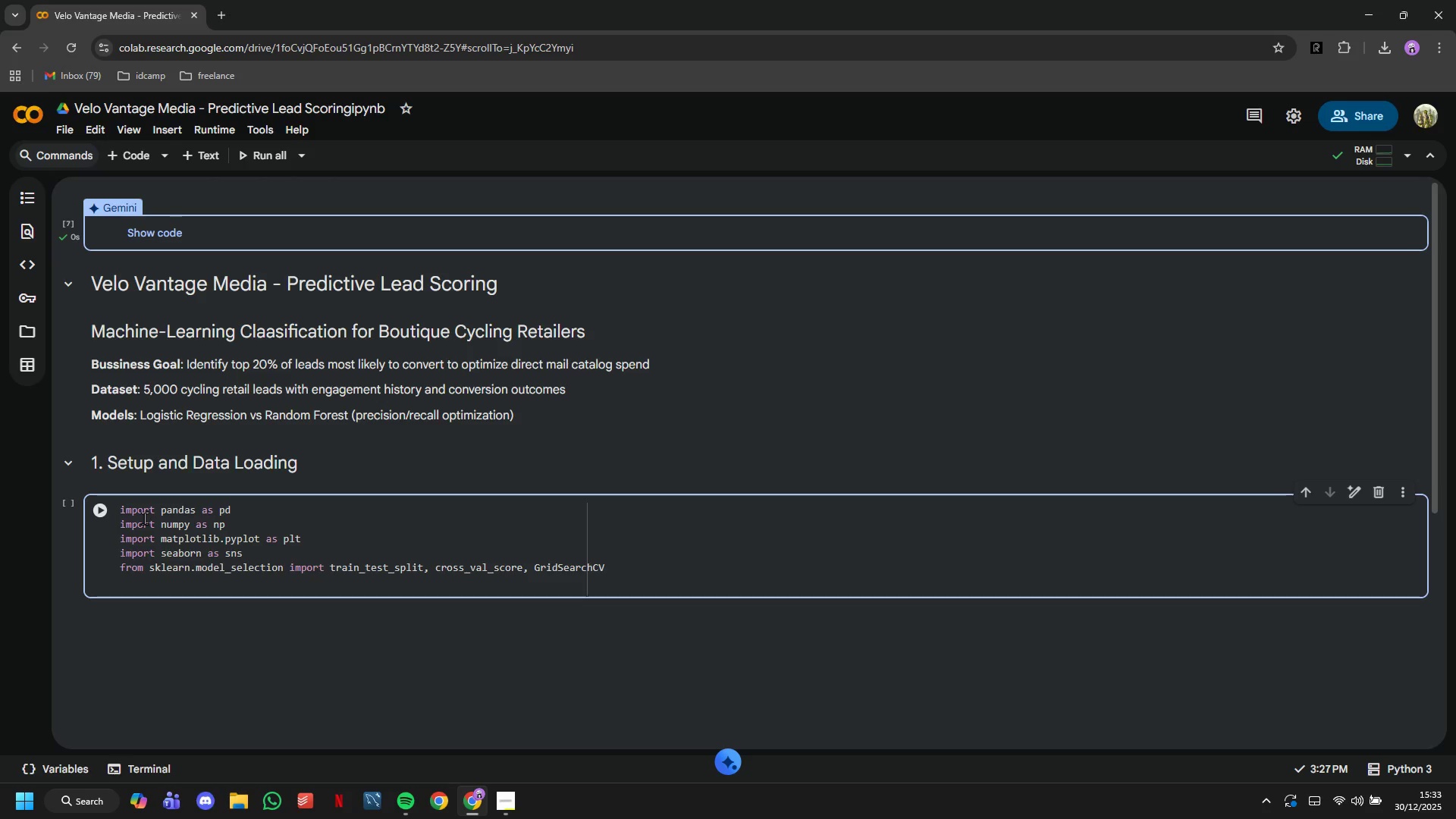 
type(from sklearn.)
 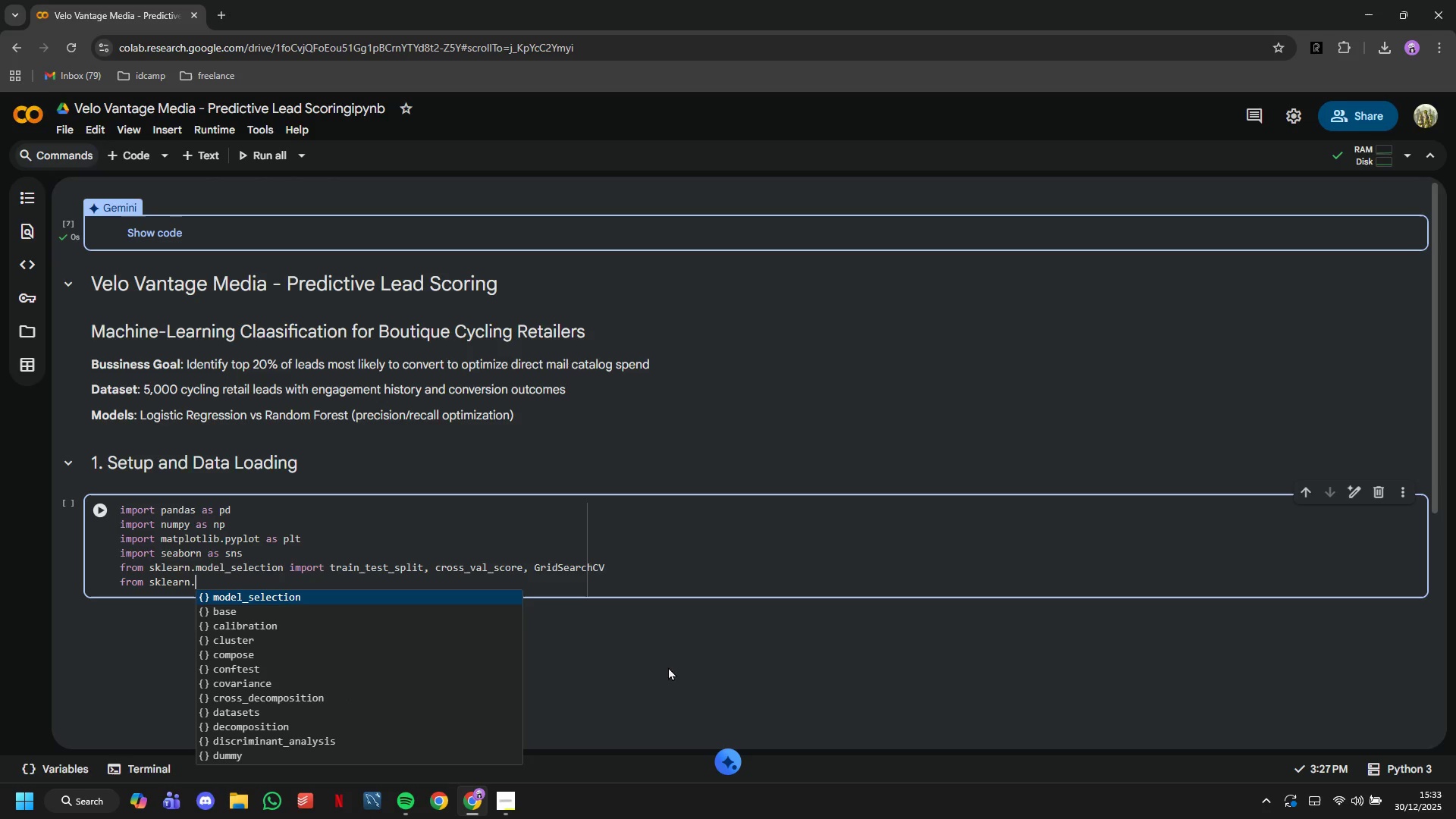 
wait(8.97)
 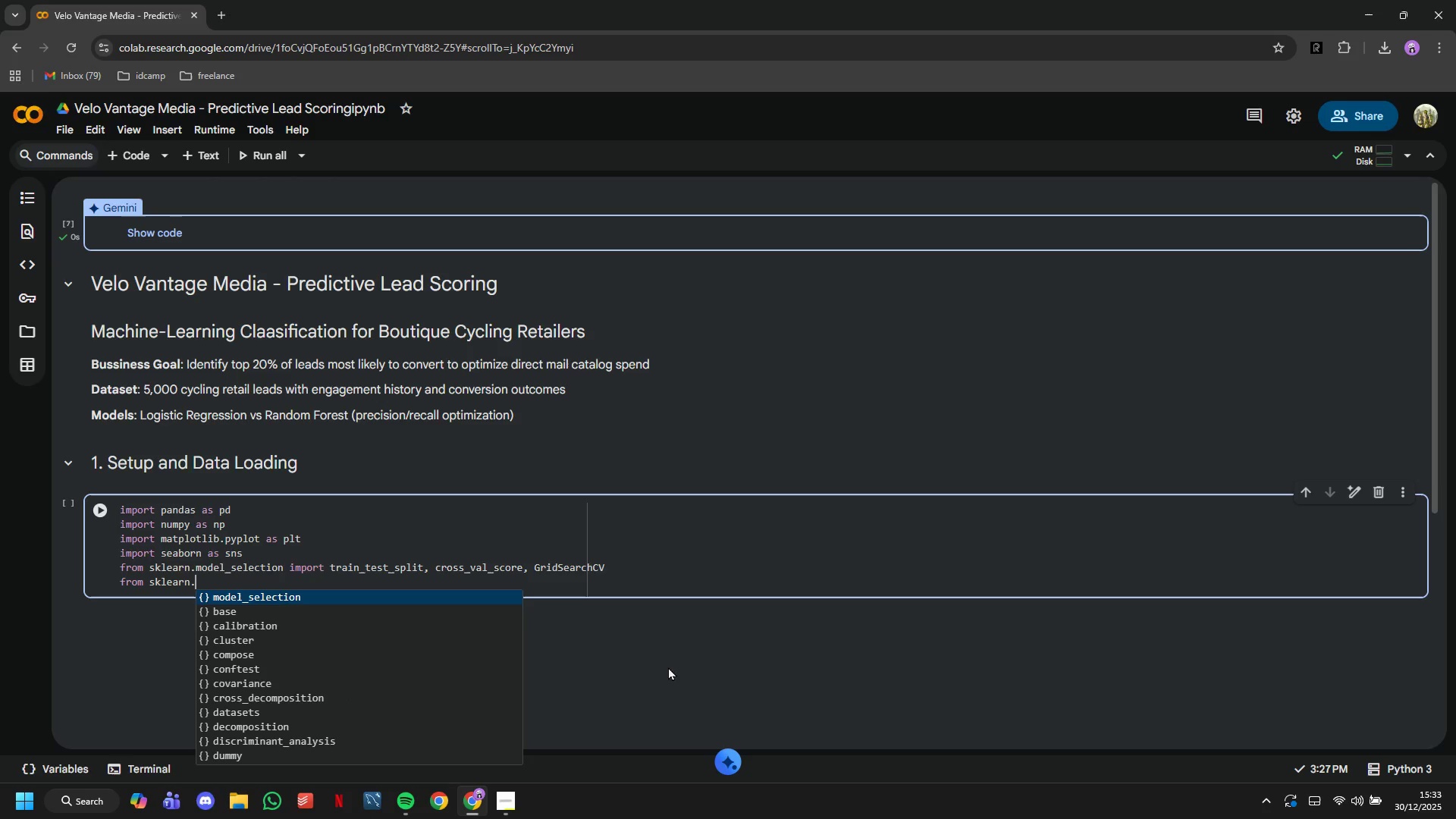 
type(preprocessing imo)
key(Backspace)
type(port StandardScaler, LabelEnconder)
 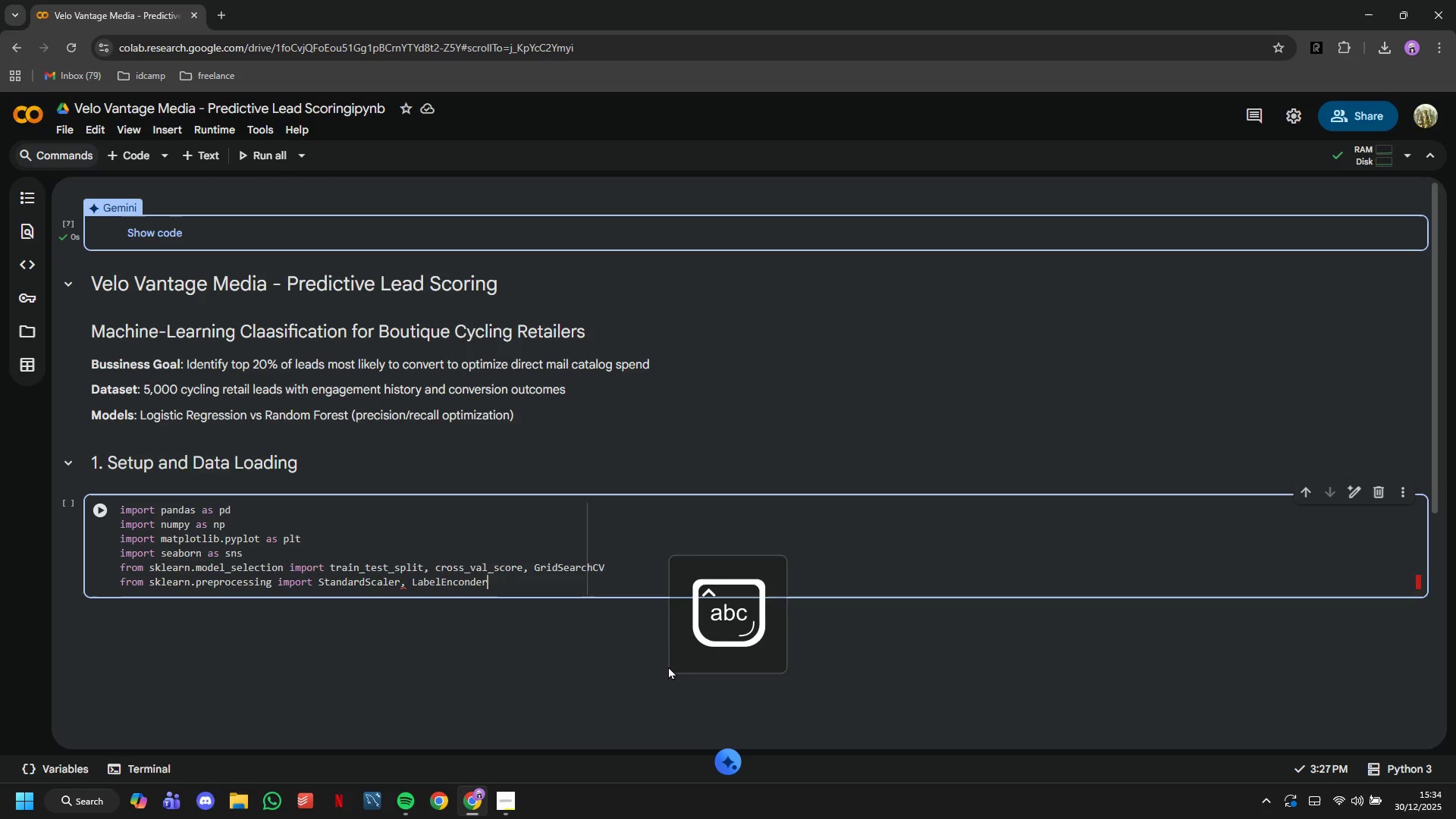 
key(Enter)
 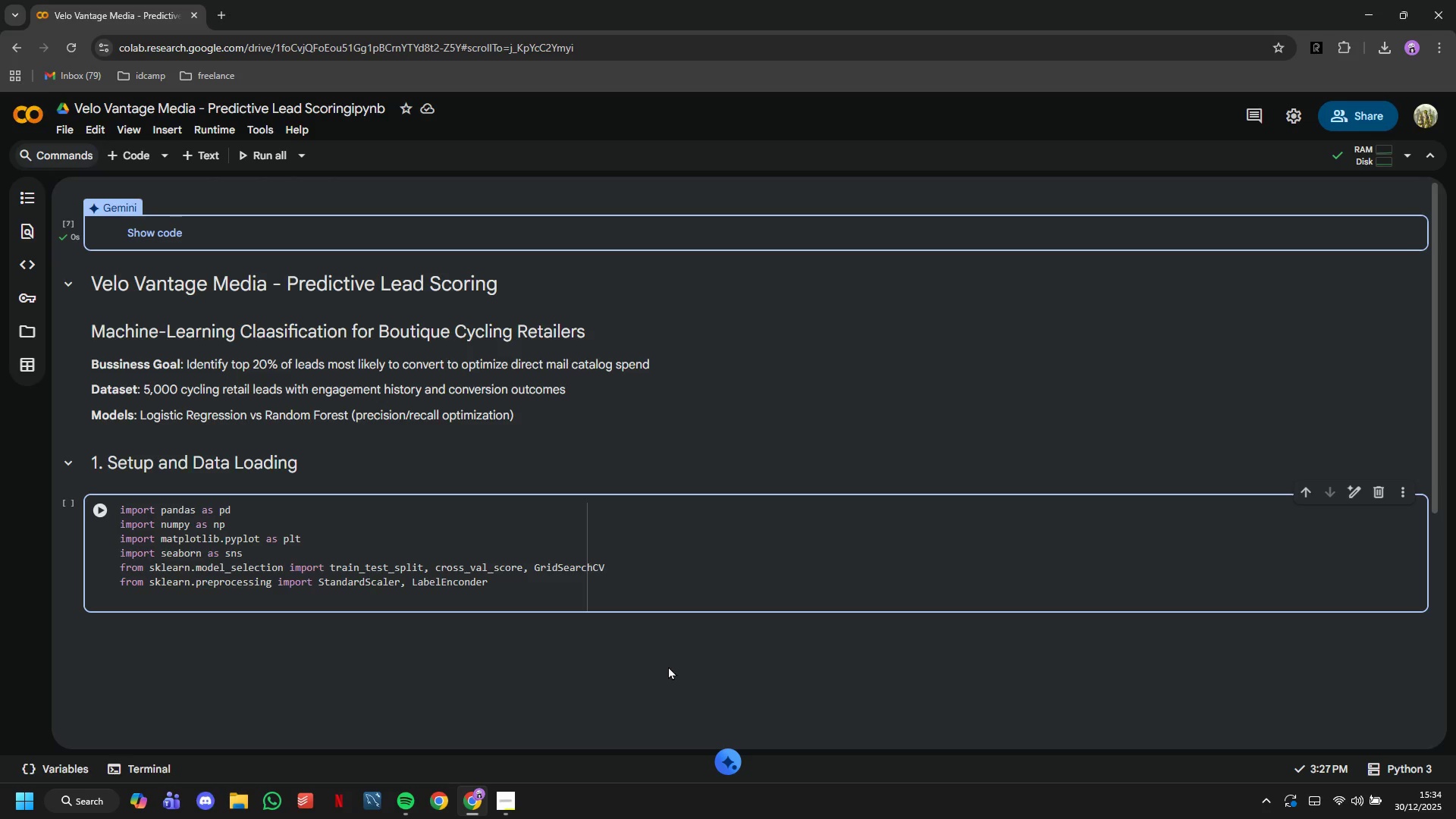 
wait(30.6)
 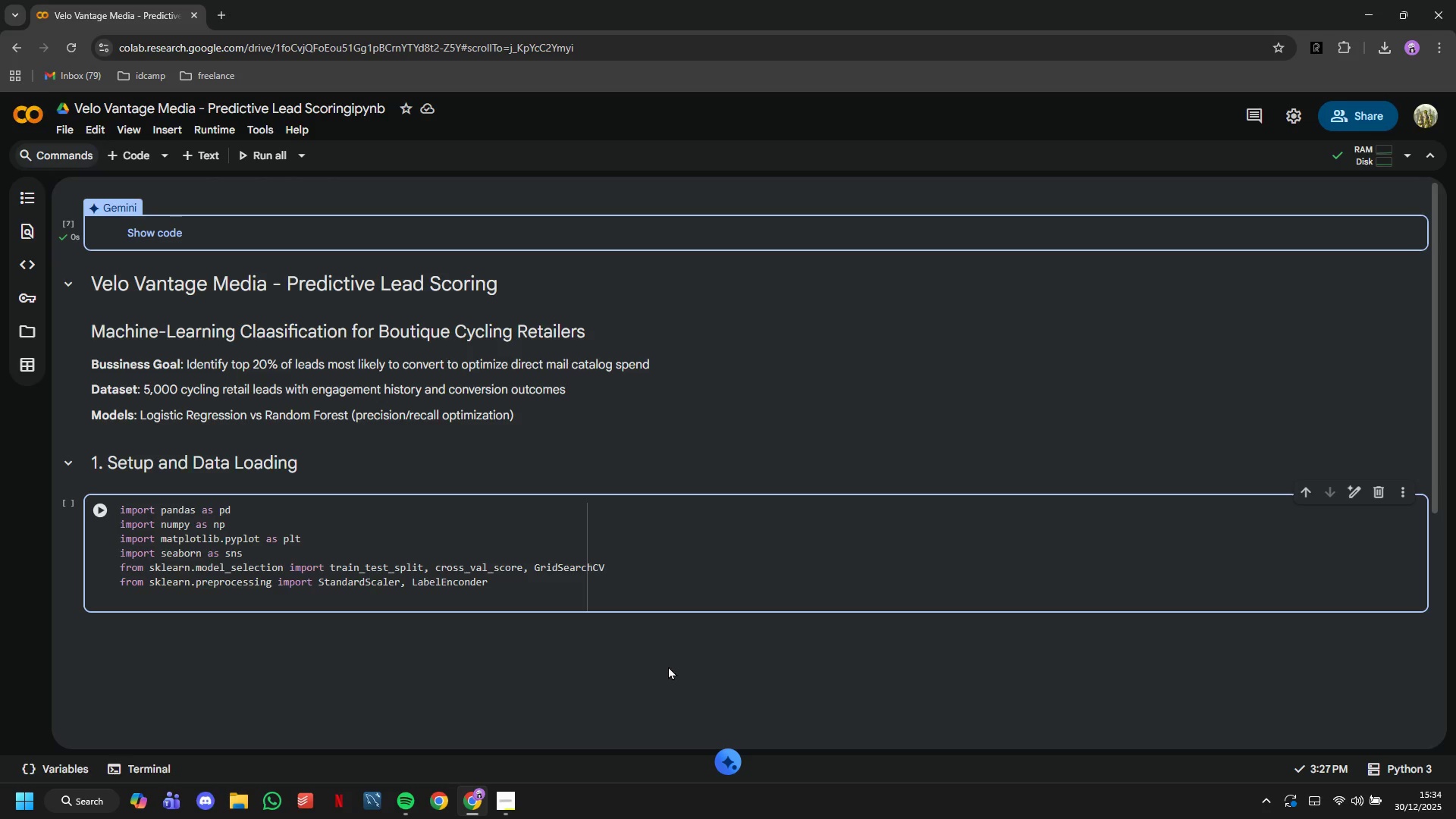 
mouse_move([405, 764])
 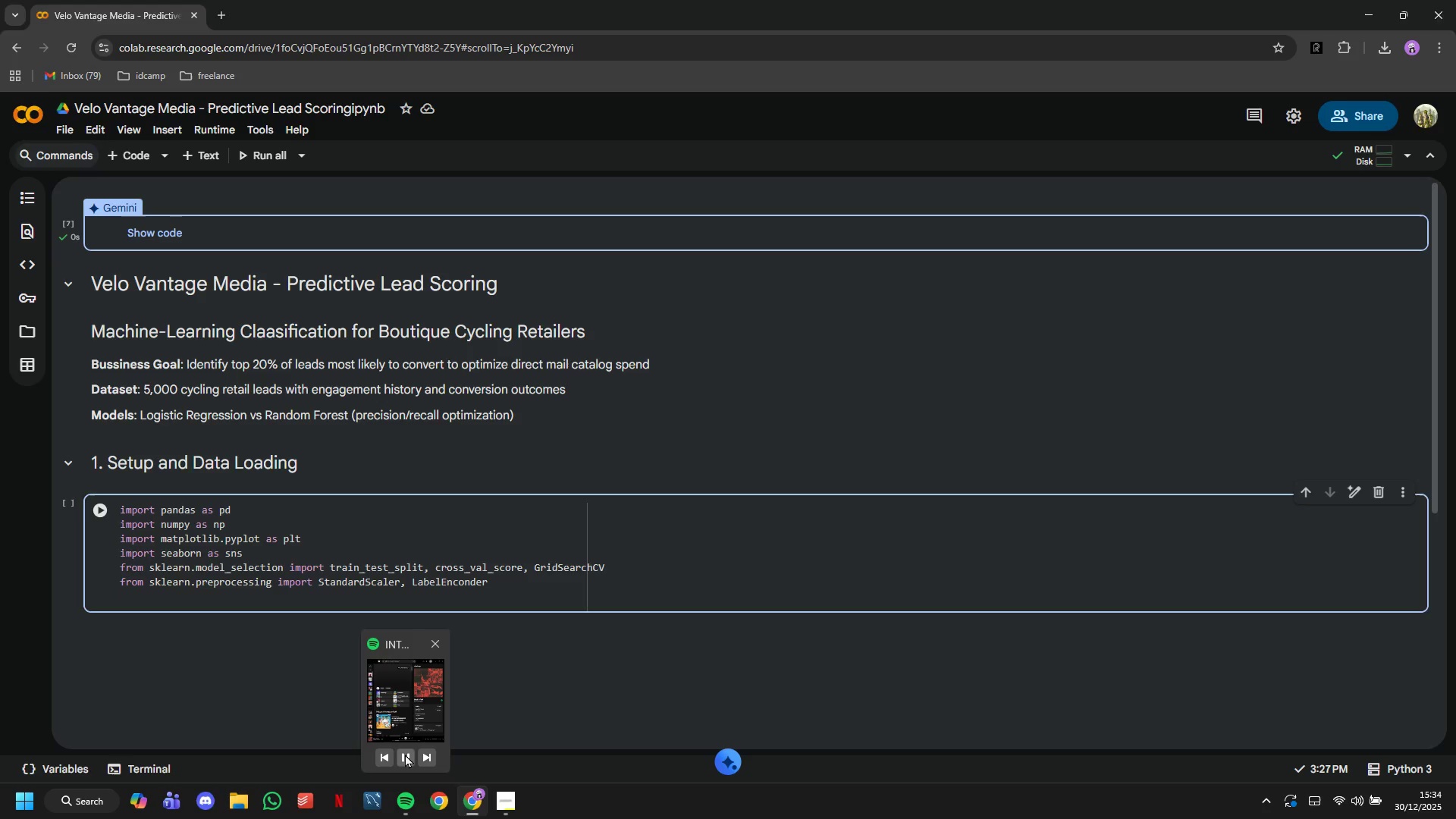 
left_click([405, 754])
 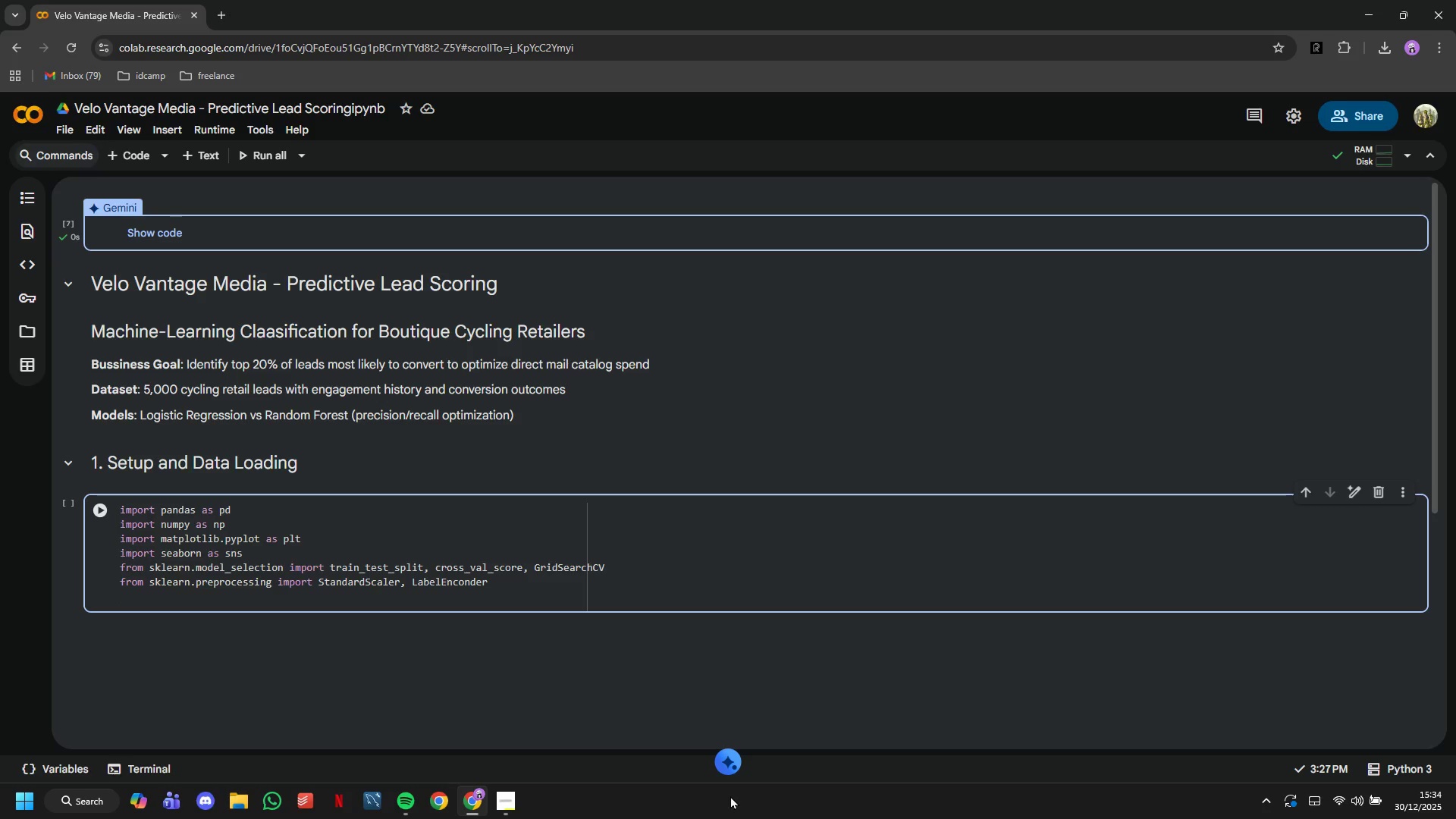 
wait(23.38)
 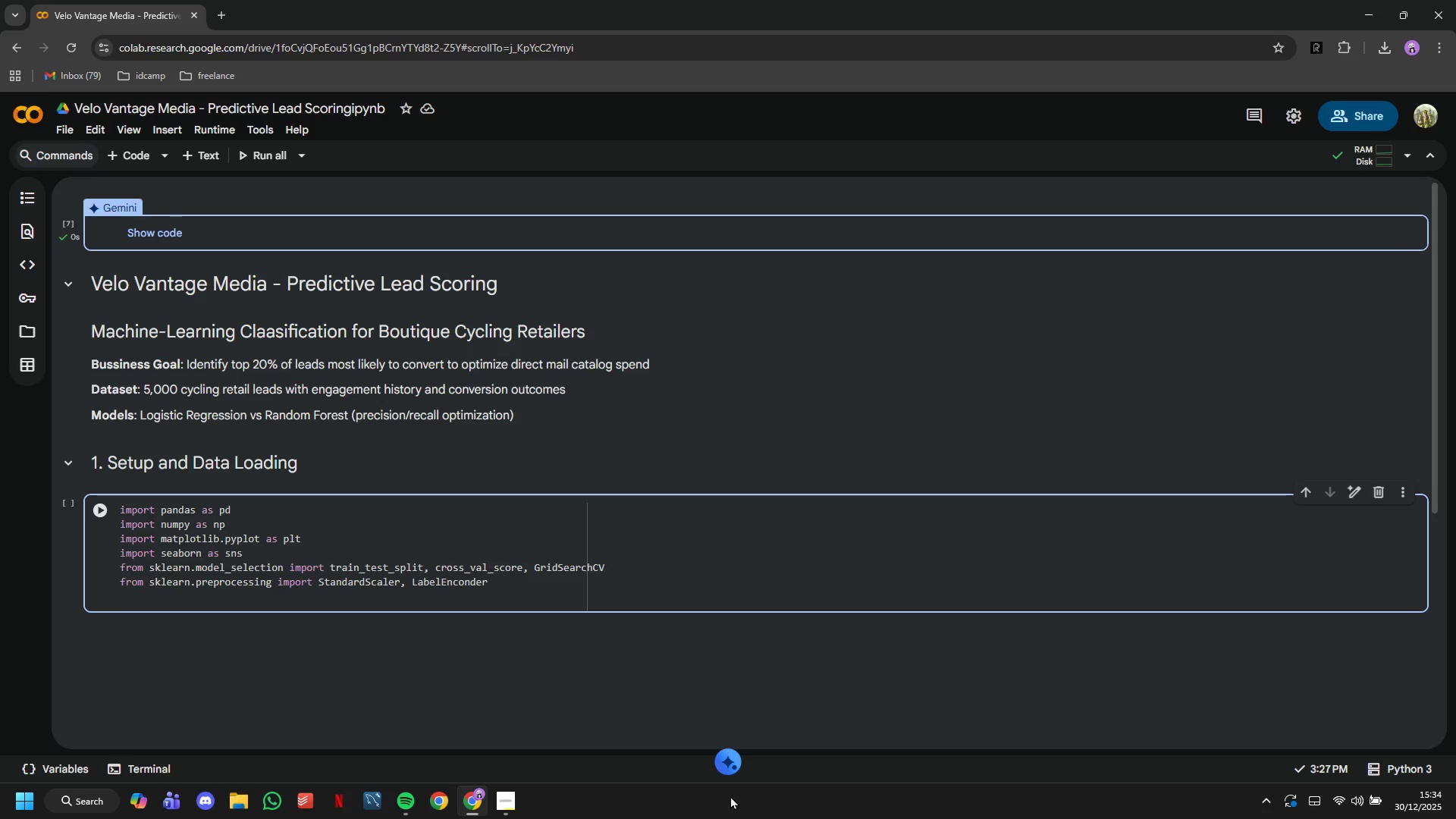 
type(from sklearn.)
 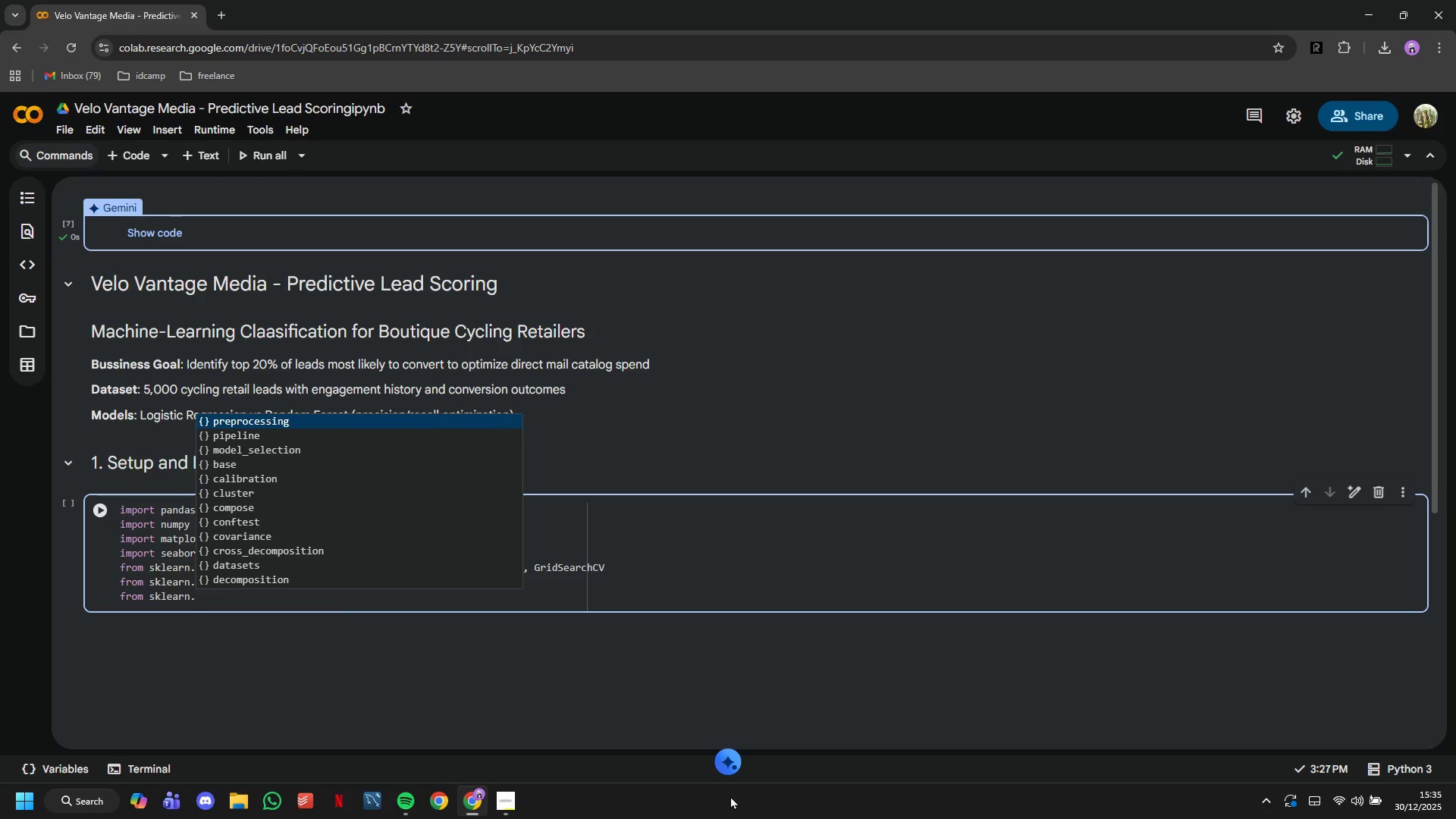 
type(linear_model )
 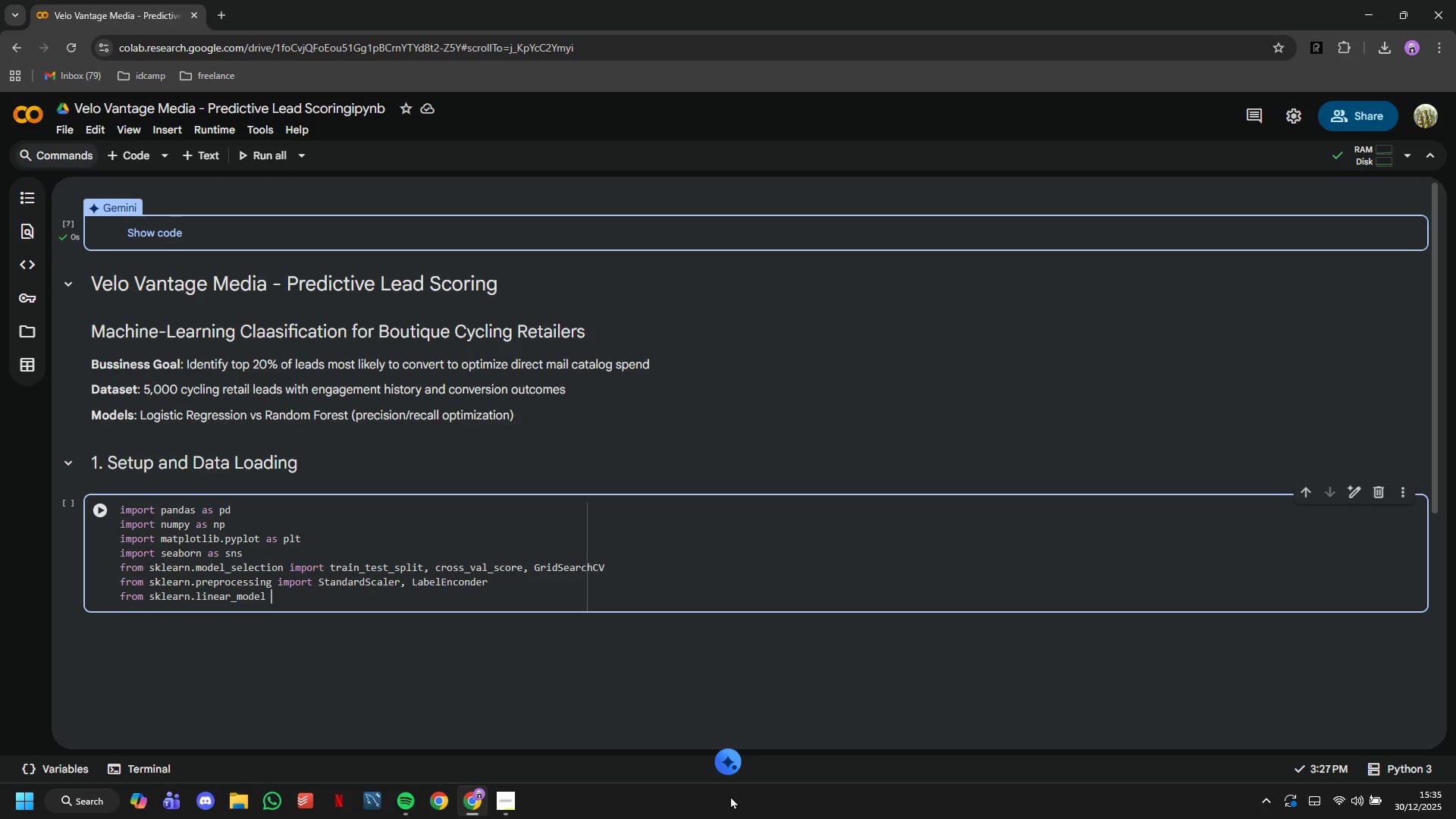 
wait(33.91)
 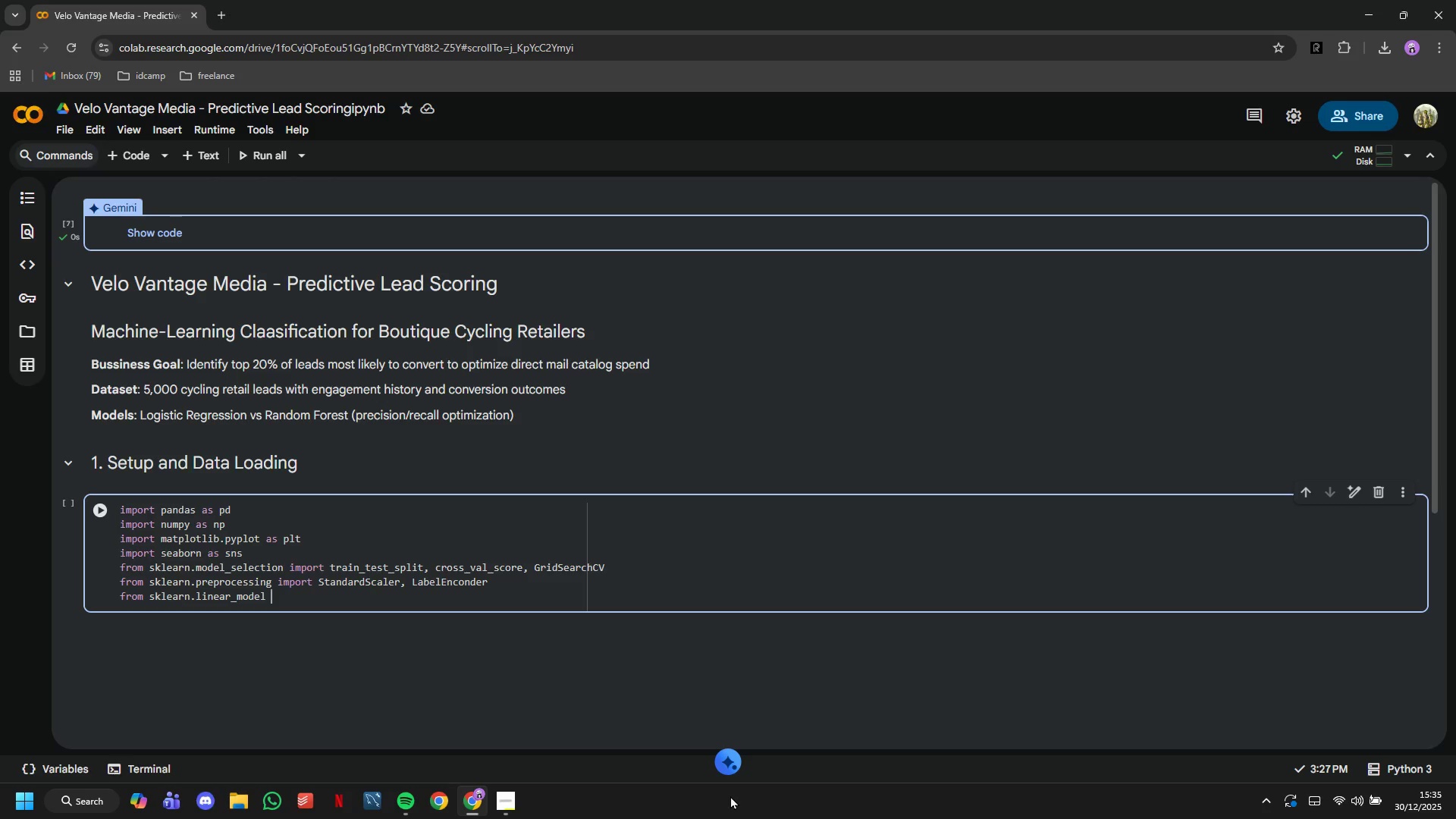 
key(Space)
 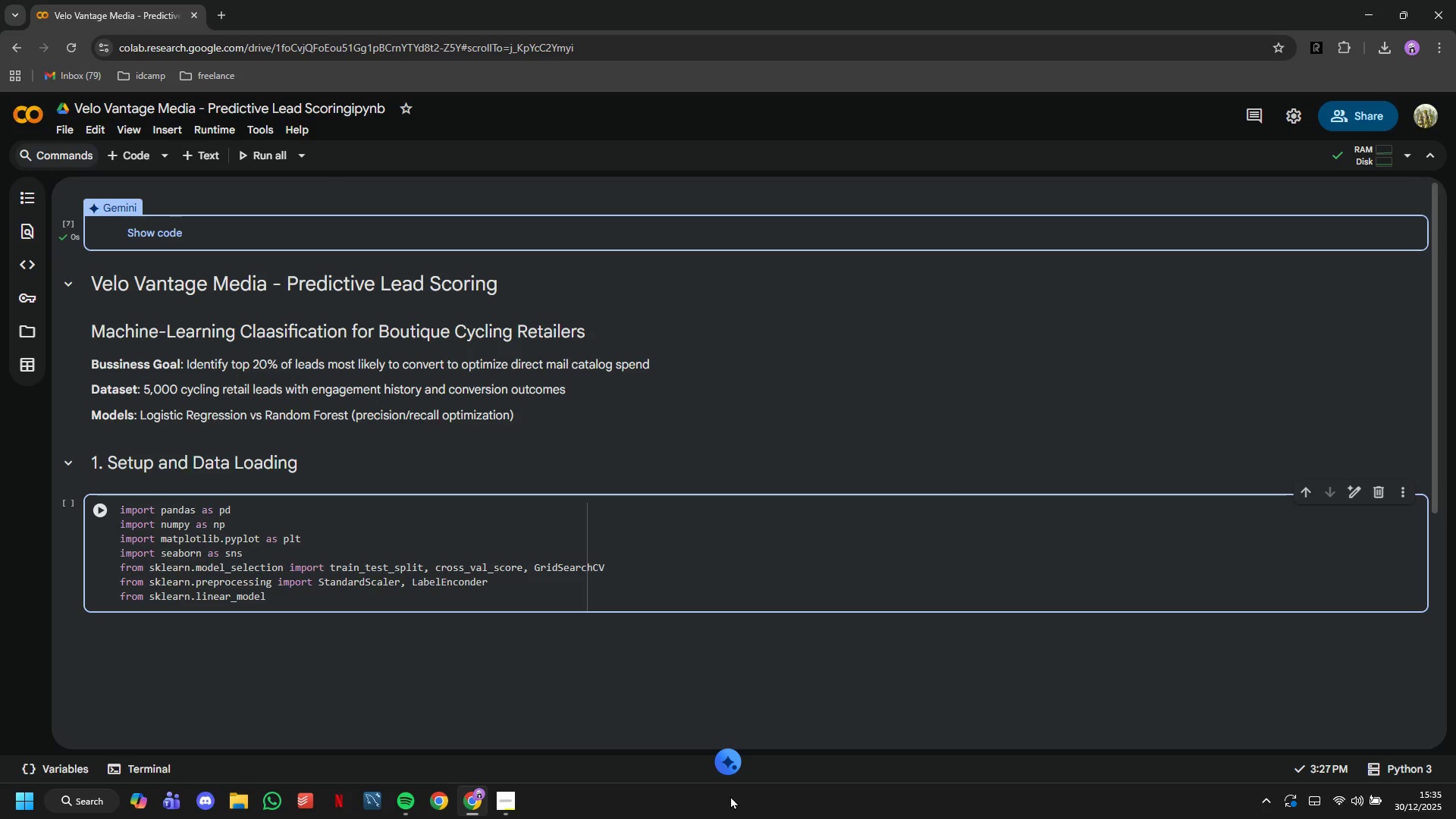 
wait(11.8)
 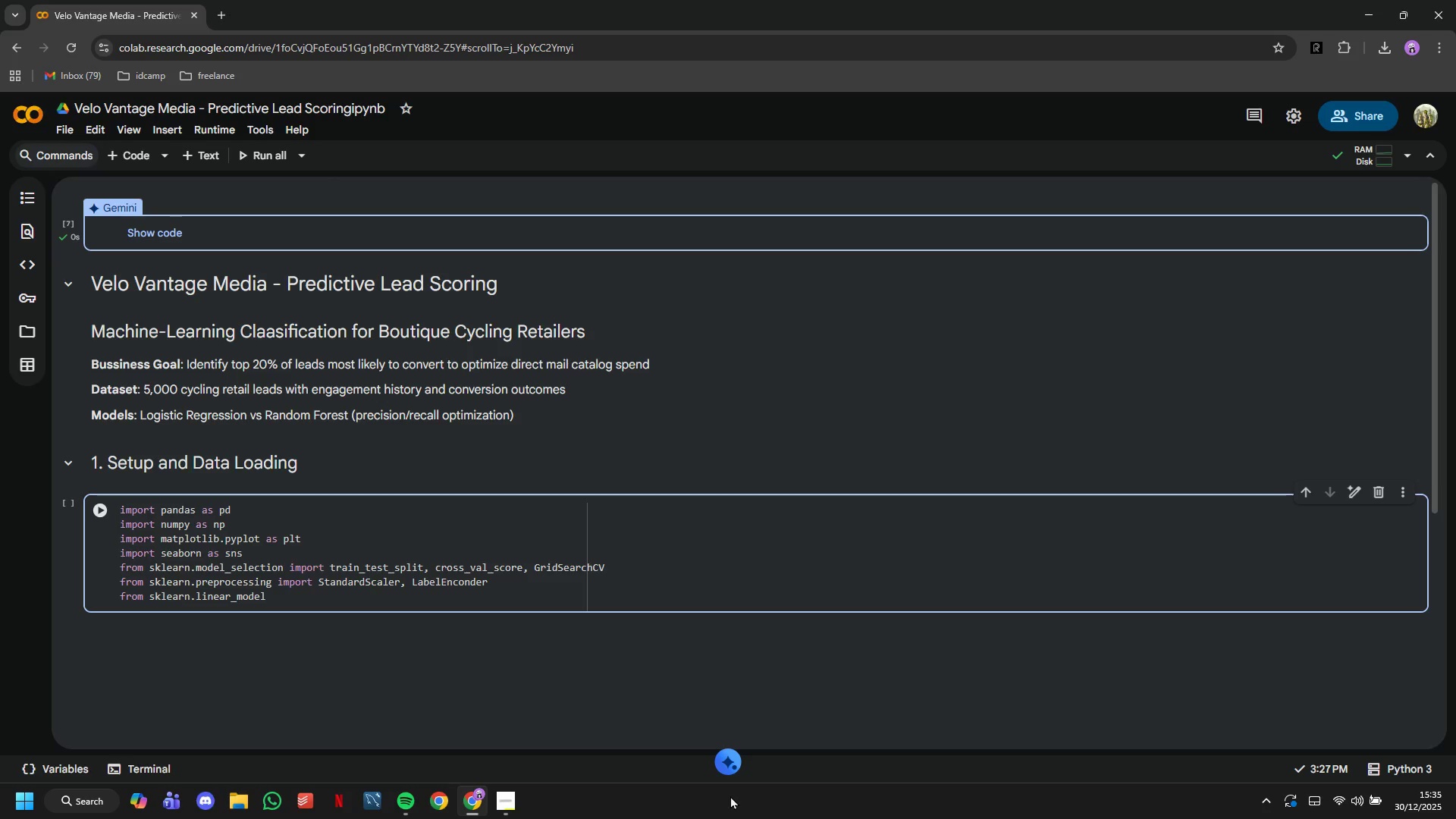 
key(Backspace)
type(import LogisticRegression)
 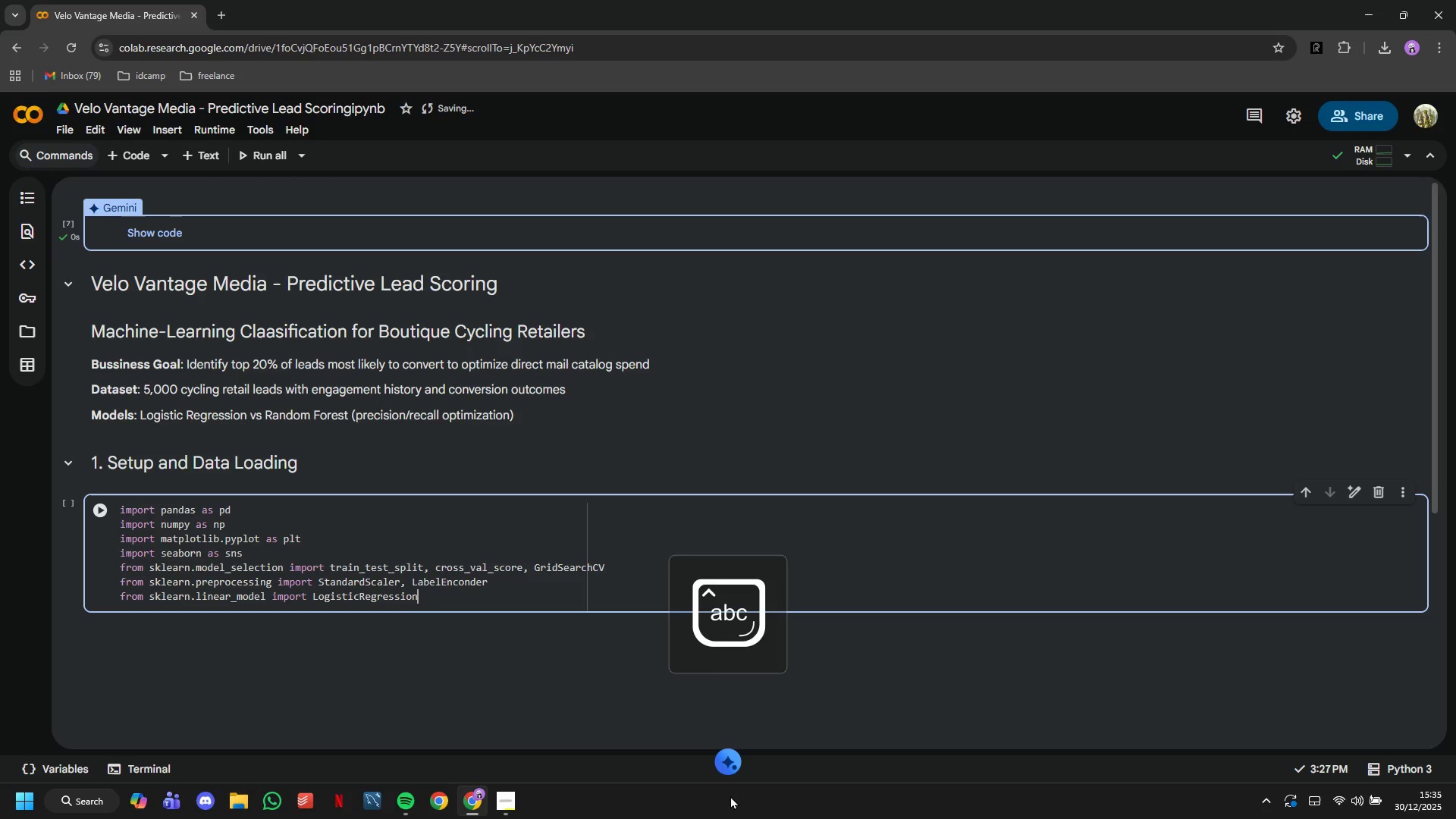 
key(Enter)
 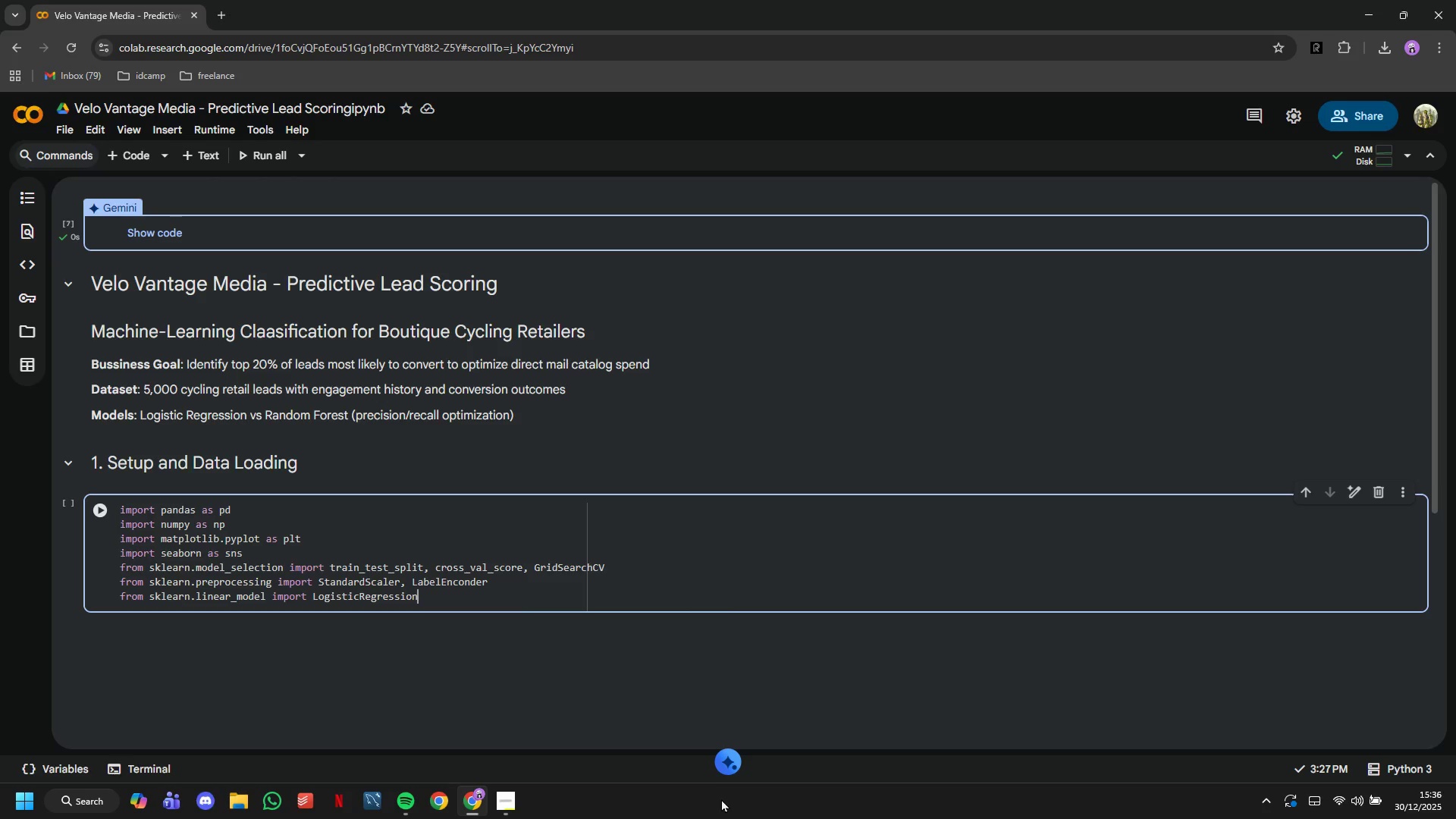 
left_click([463, 594])
 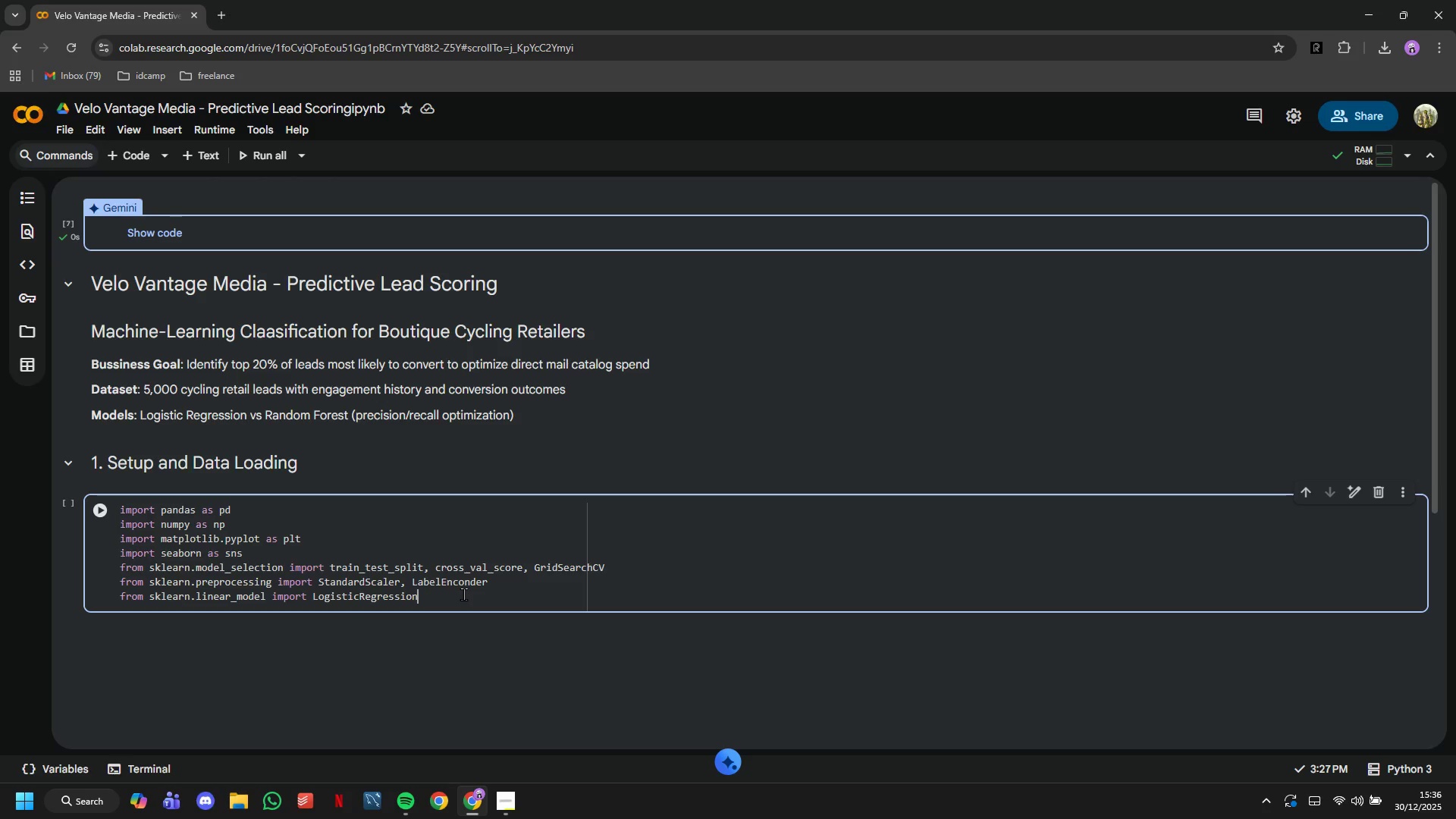 
wait(27.28)
 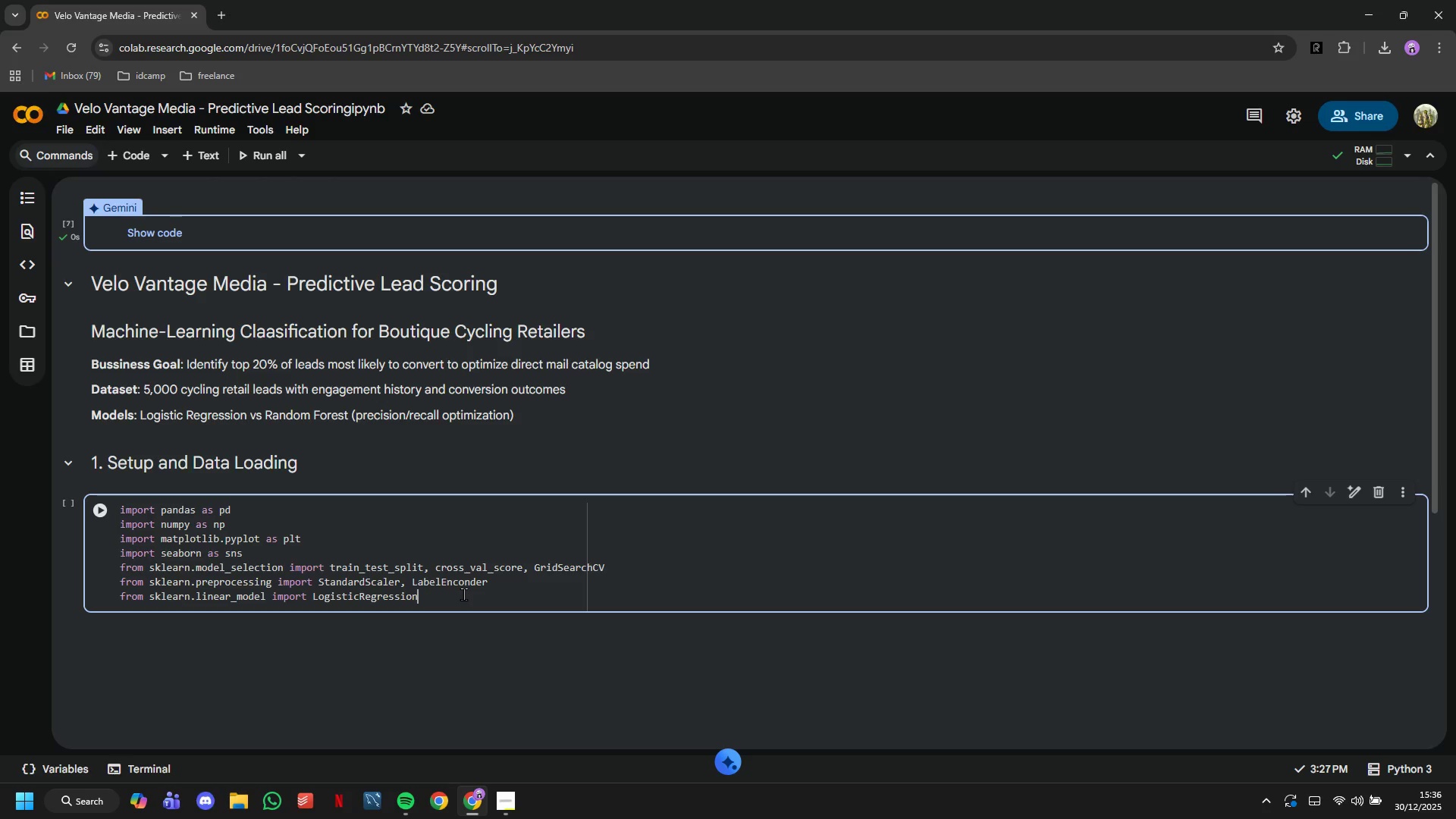 
key(Space)
 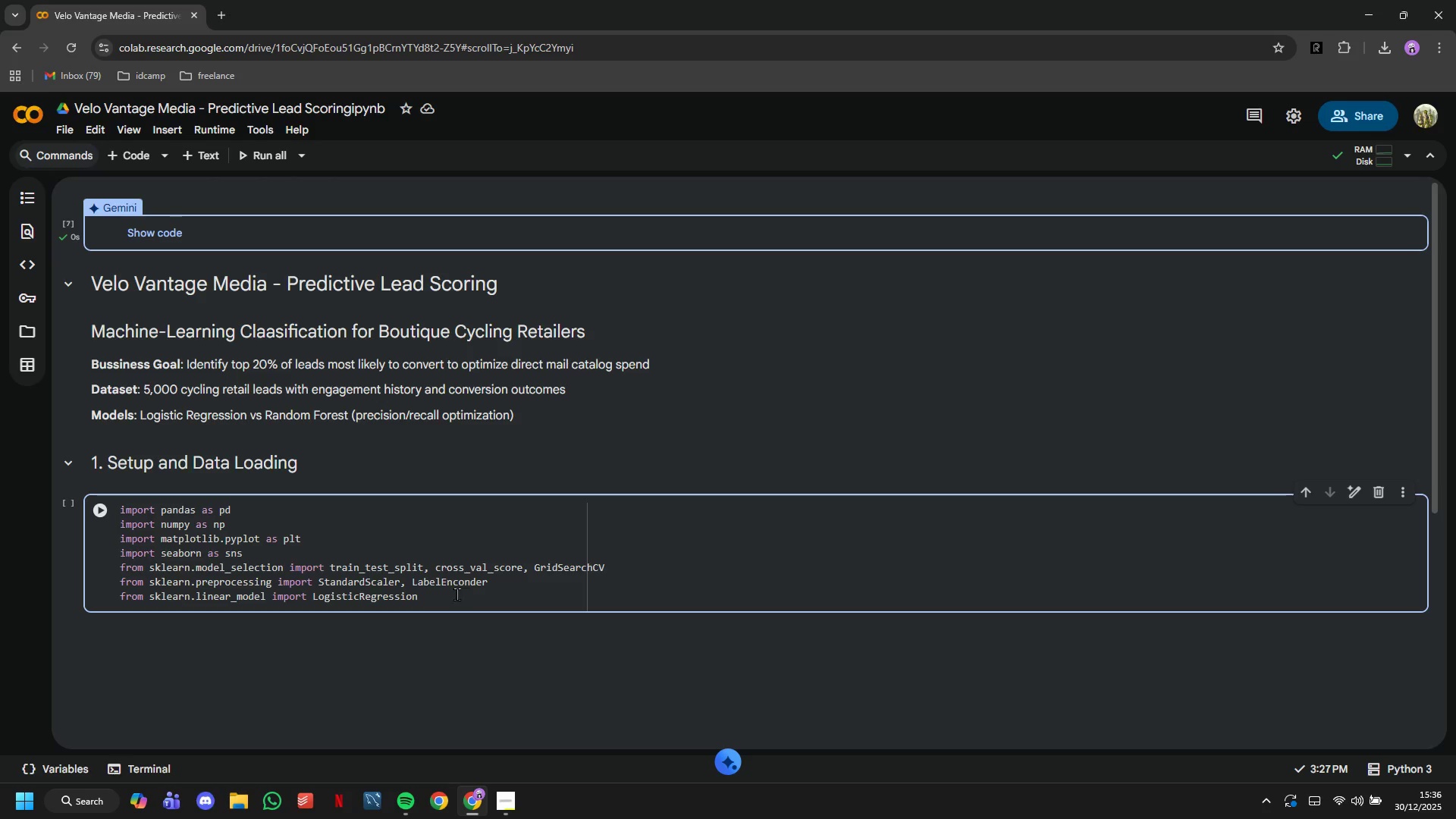 
wait(9.02)
 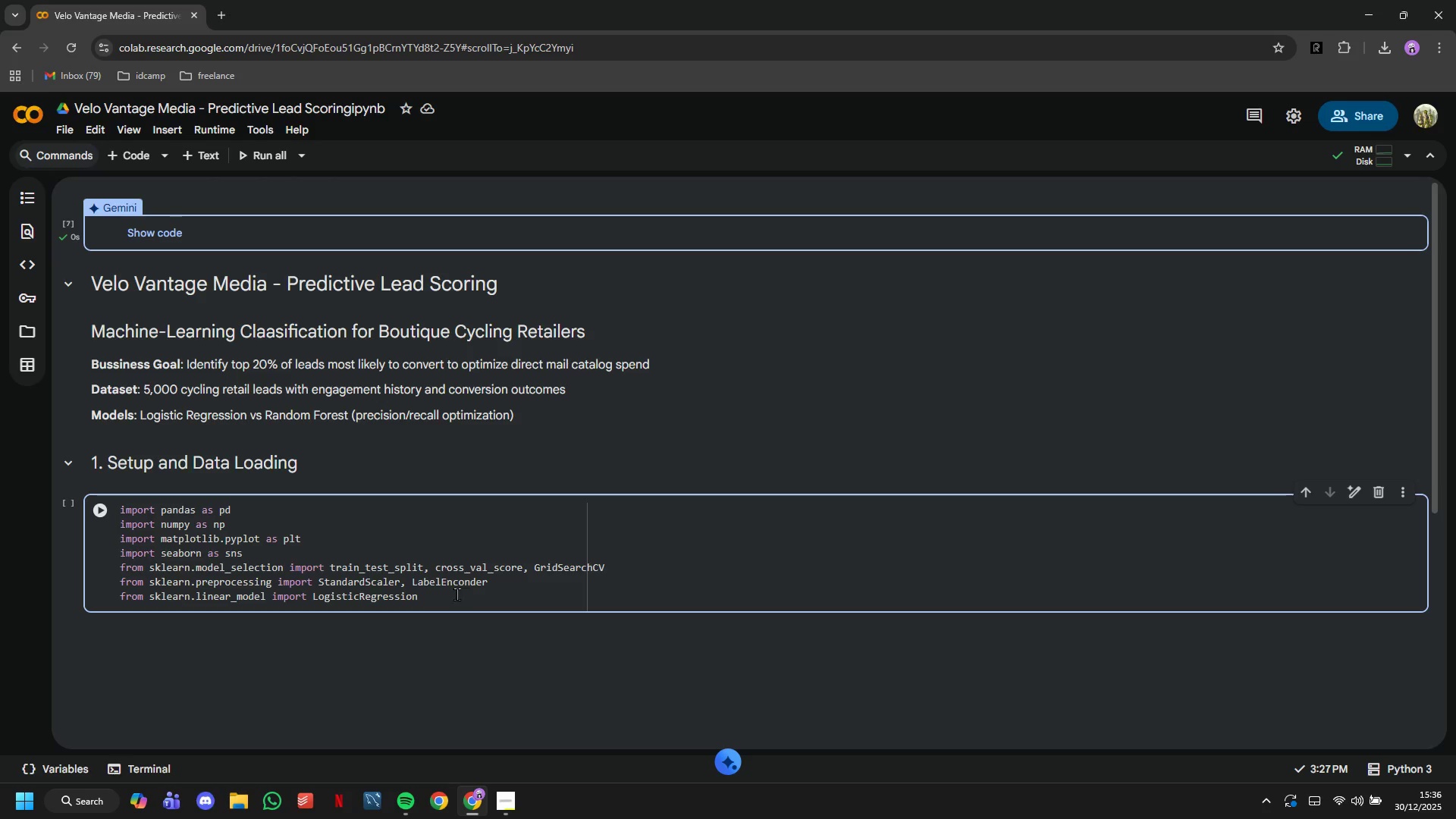 
key(Enter)
 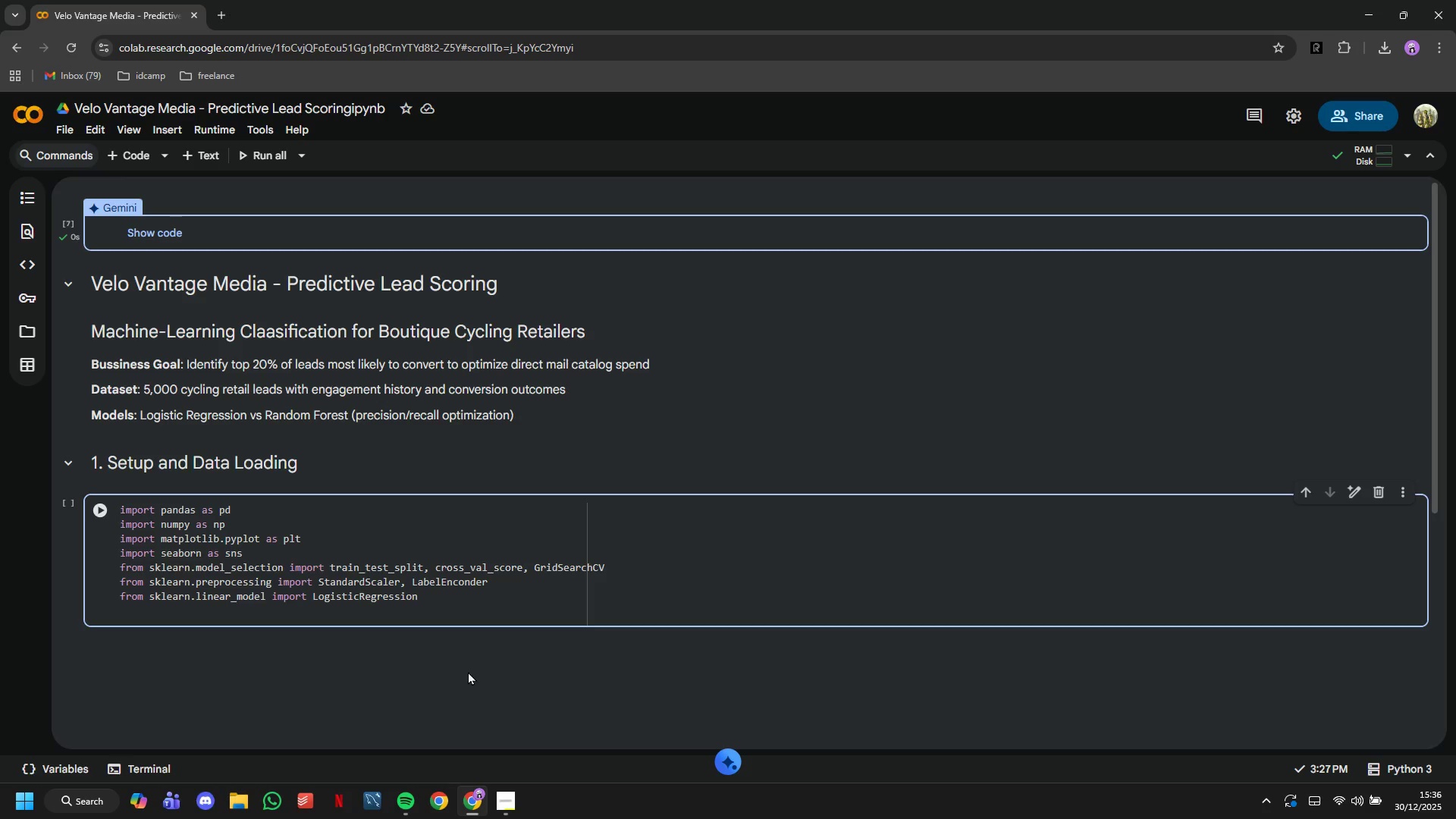 
type(from sklearn.ensemble import RandomForestClassii)
key(Backspace)
type(fier)
 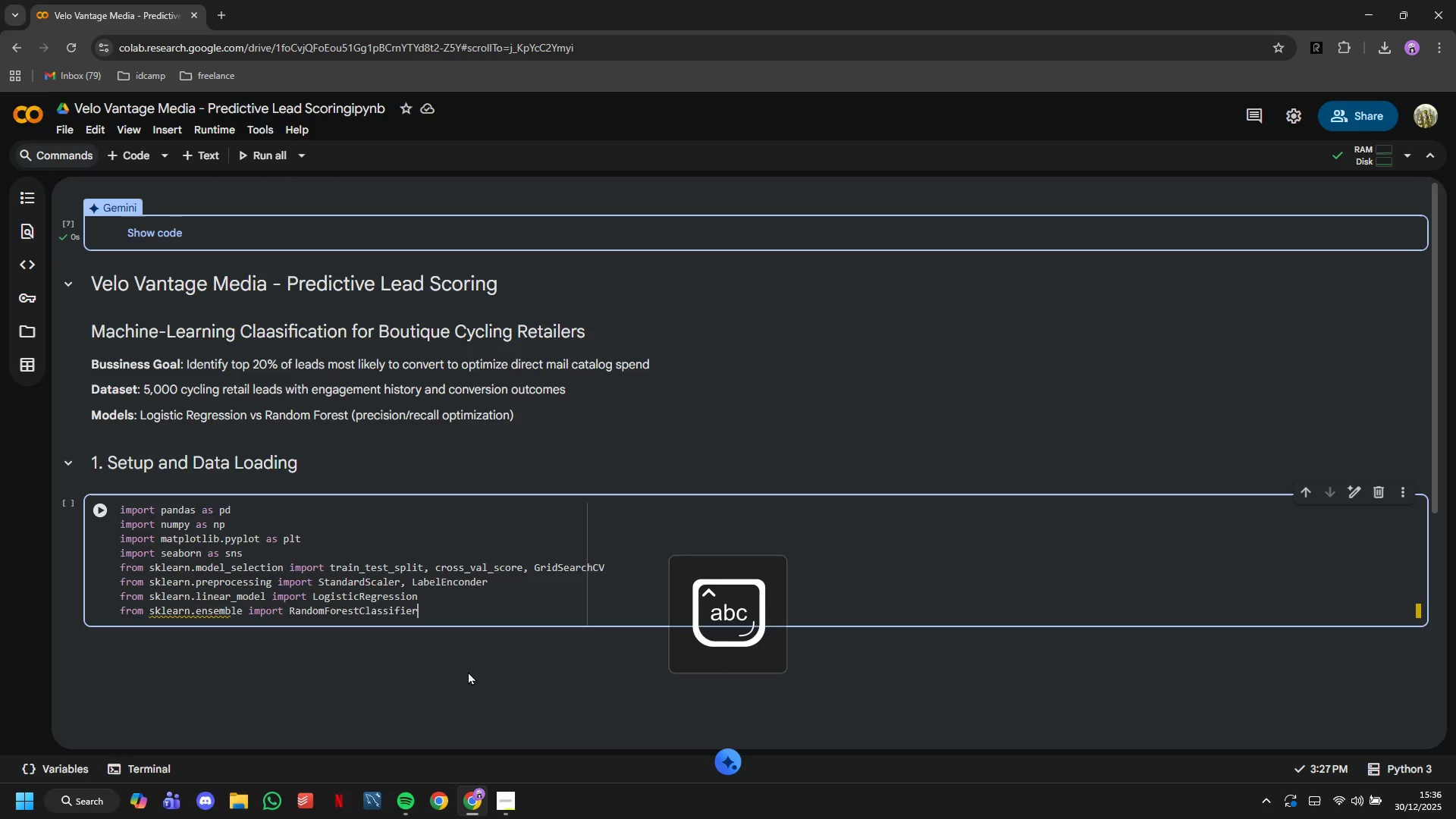 
key(Enter)
 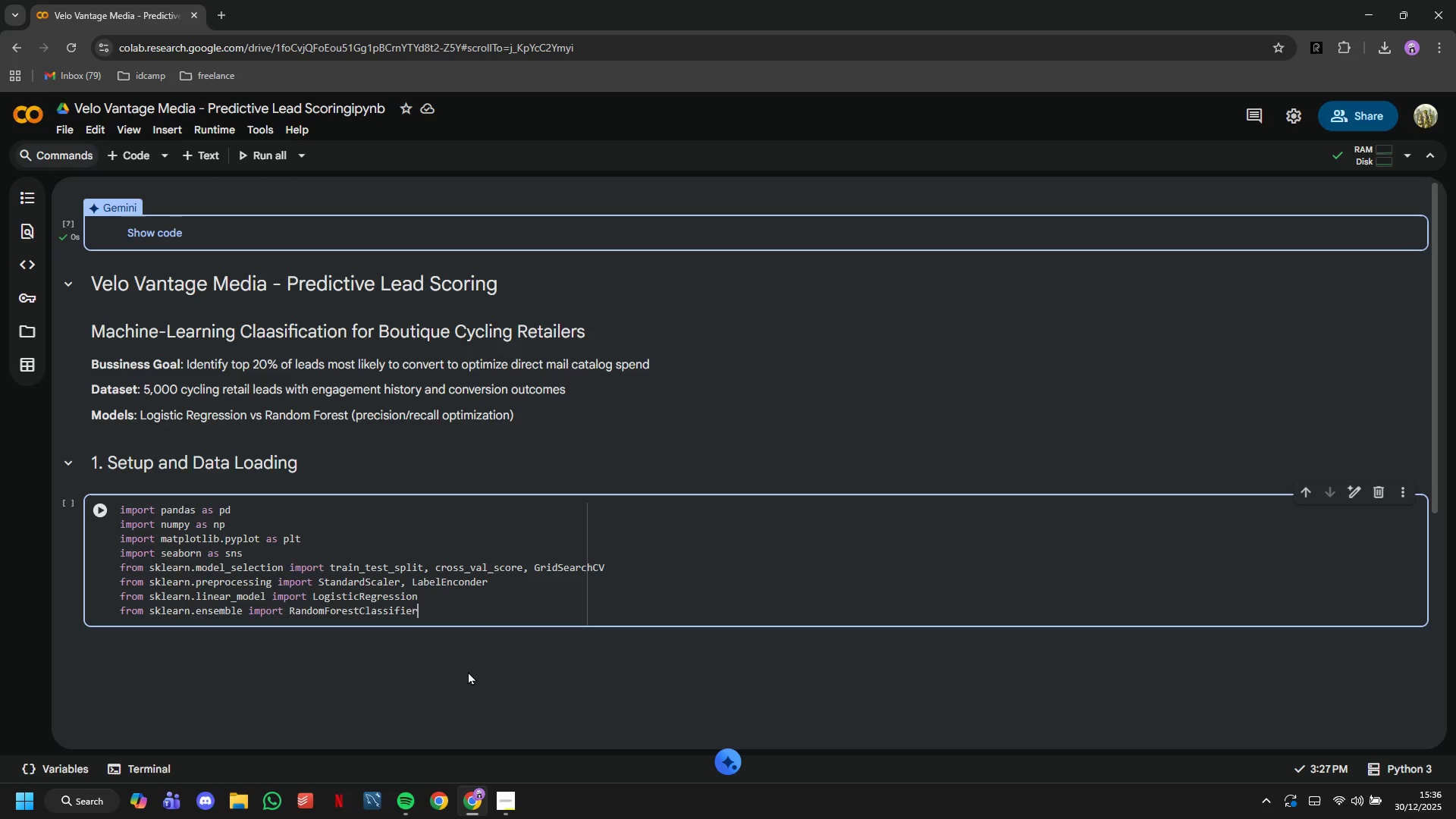 
key(Enter)
 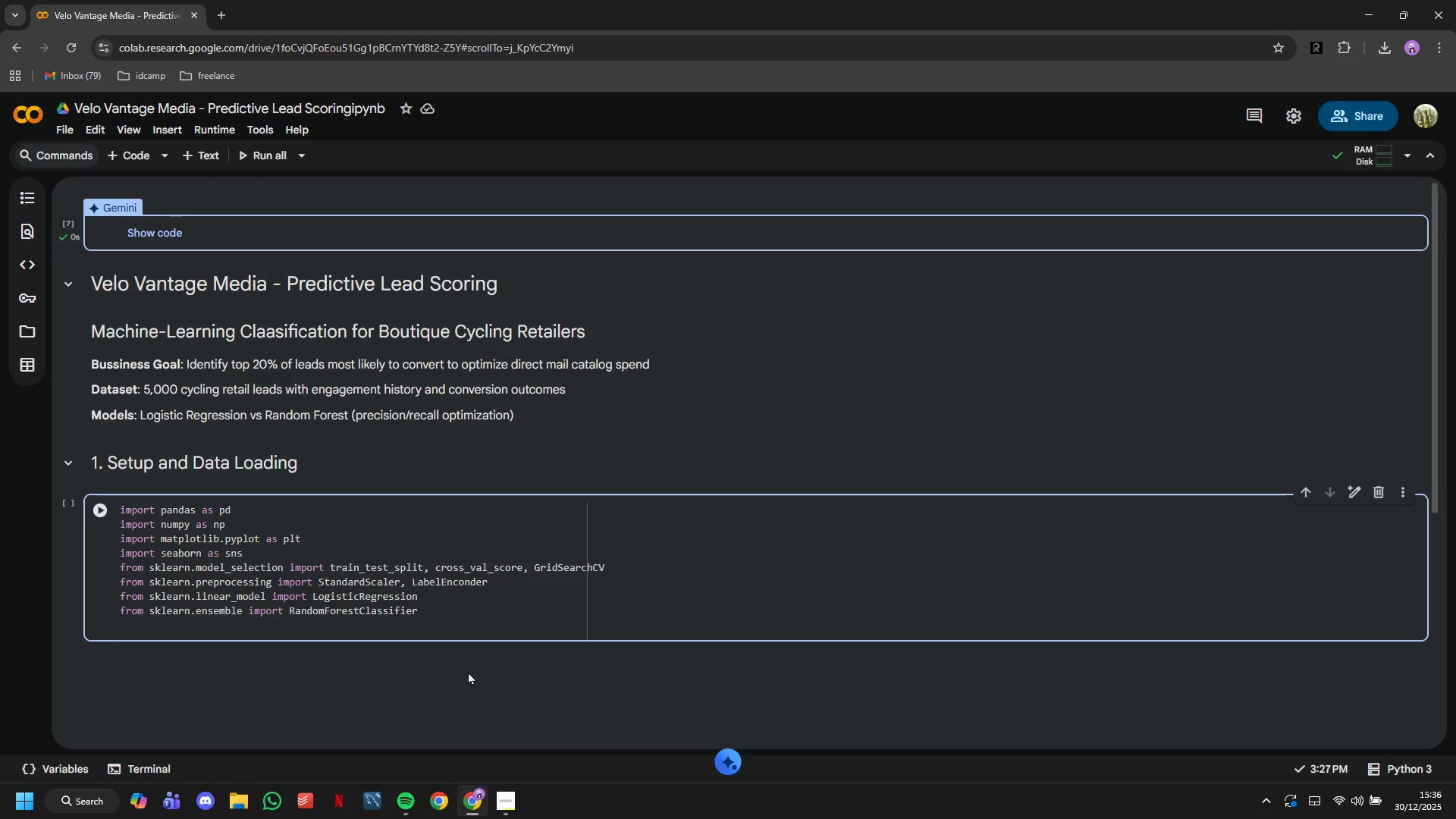 
type(from sklearn.metrics imprt (classificatin_report,)
 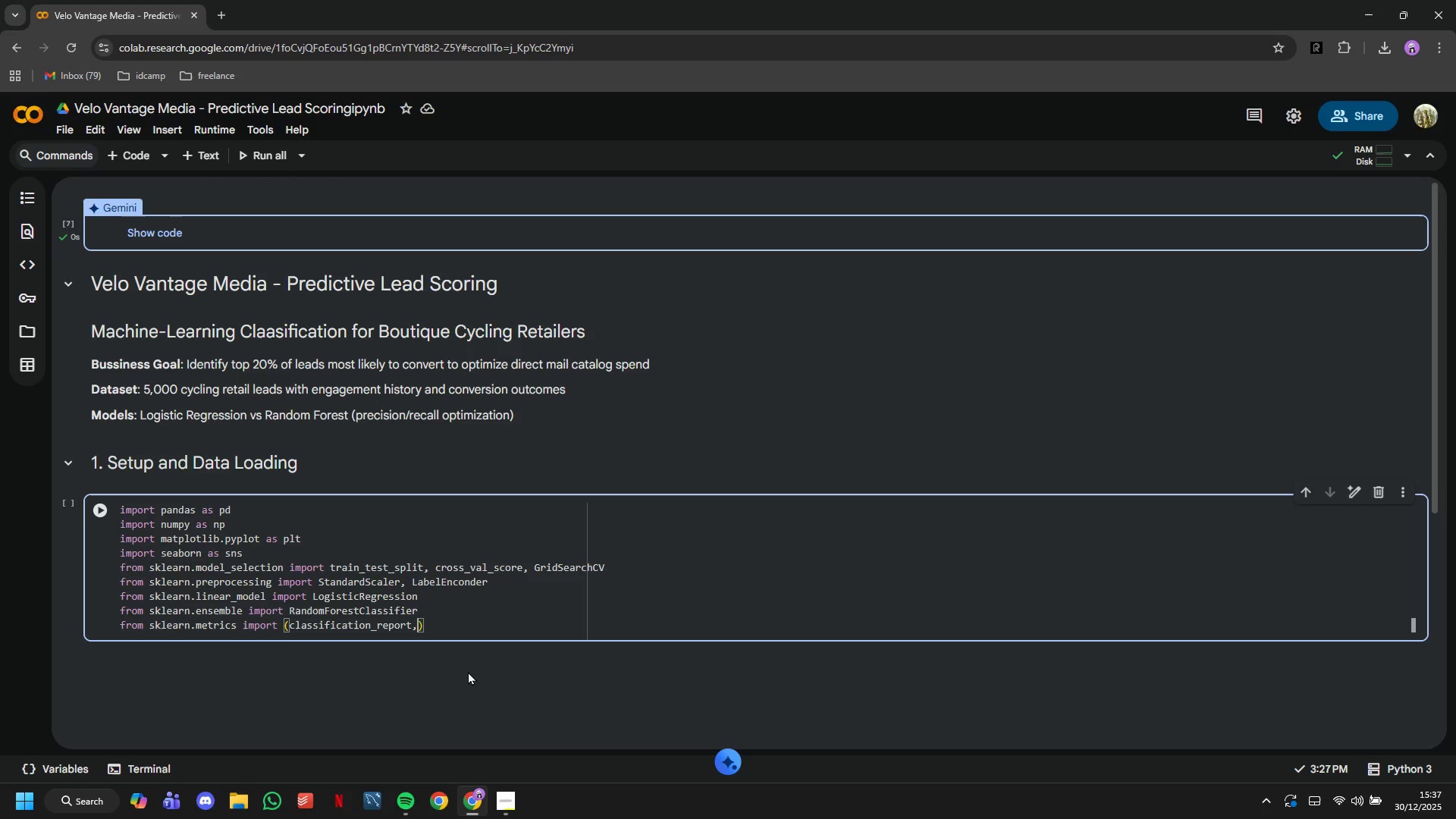 
wait(18.94)
 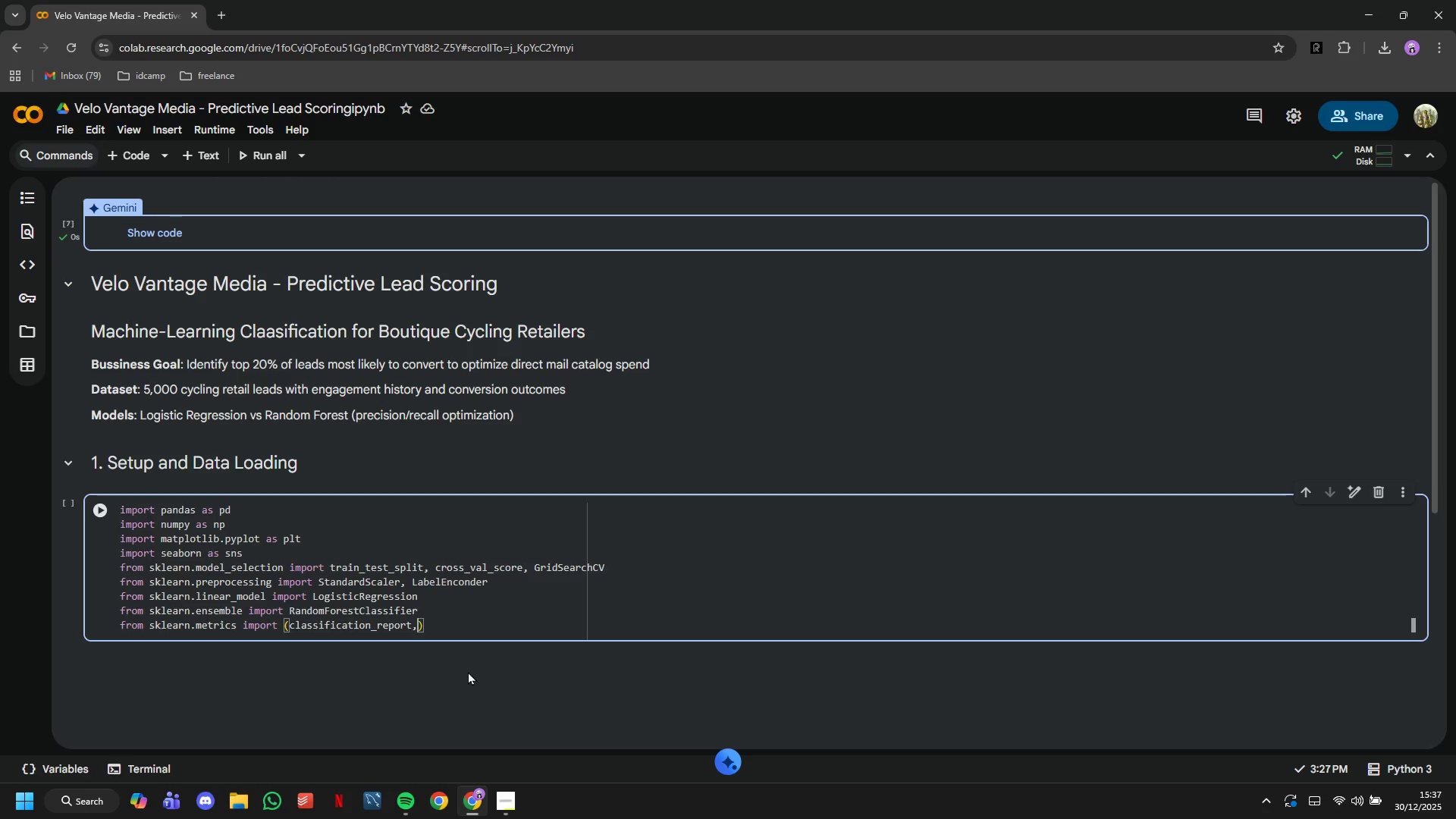 
type( confusion_matrix,)
 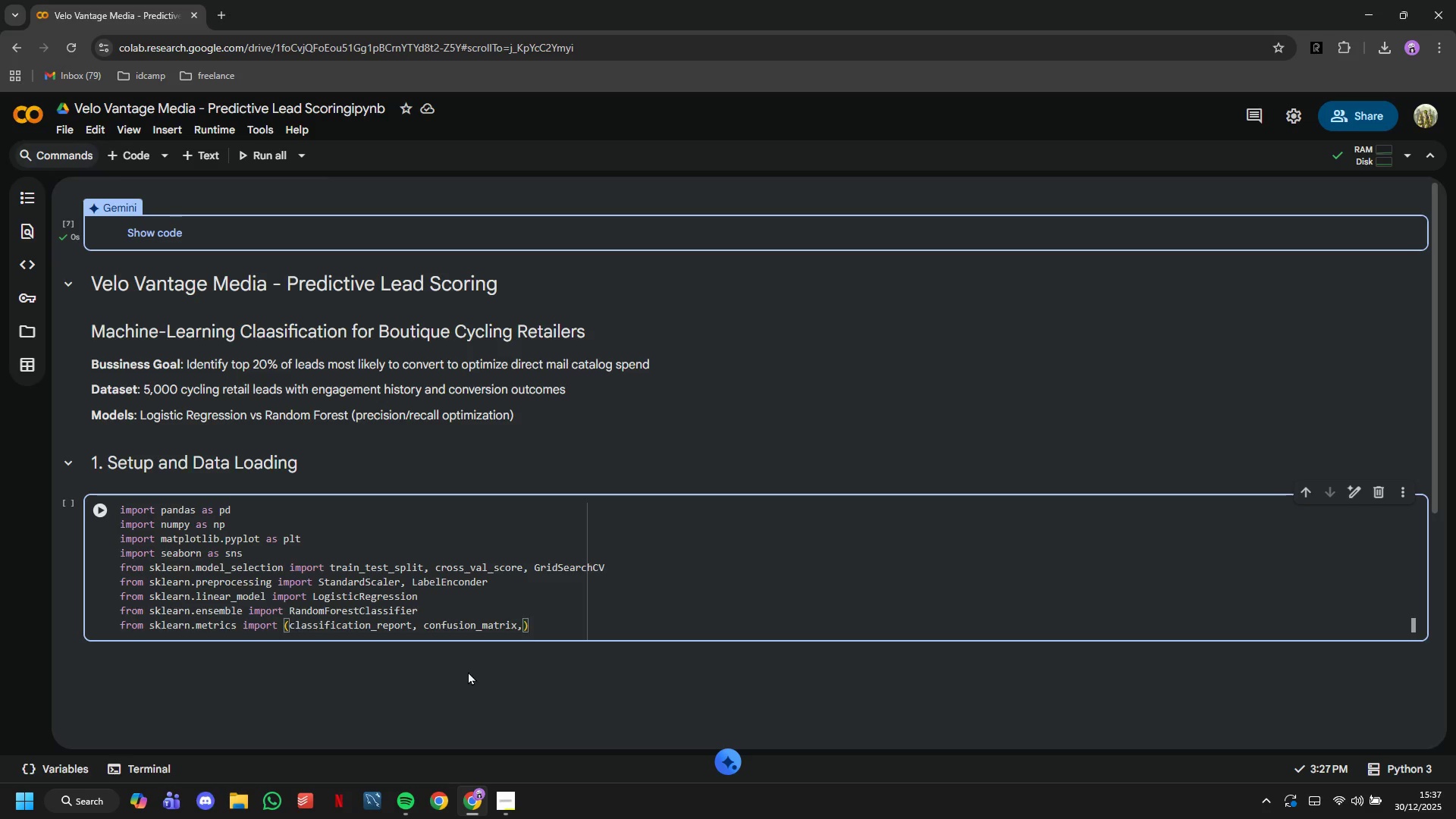 
wait(44.86)
 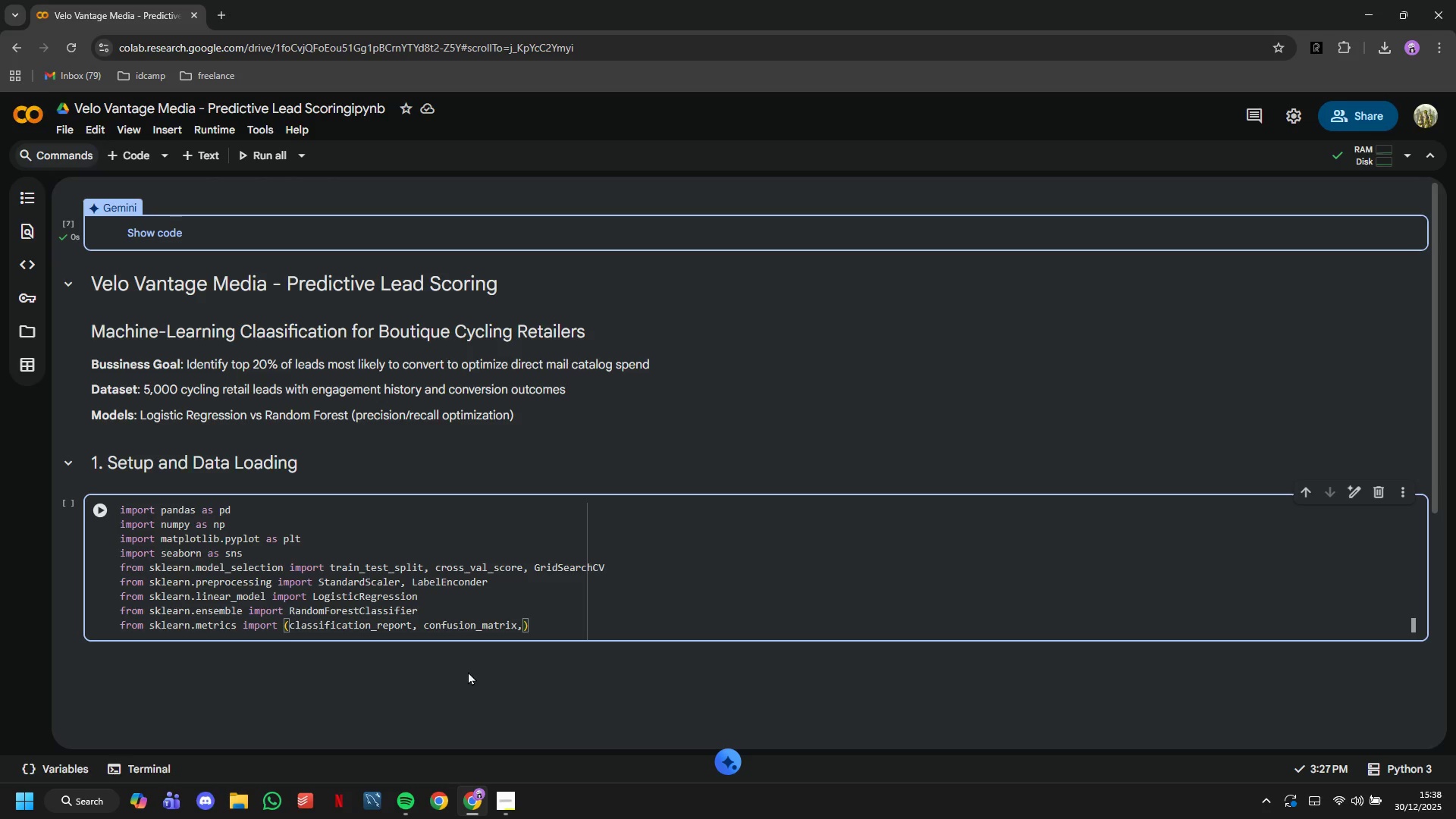 
key(Space)
 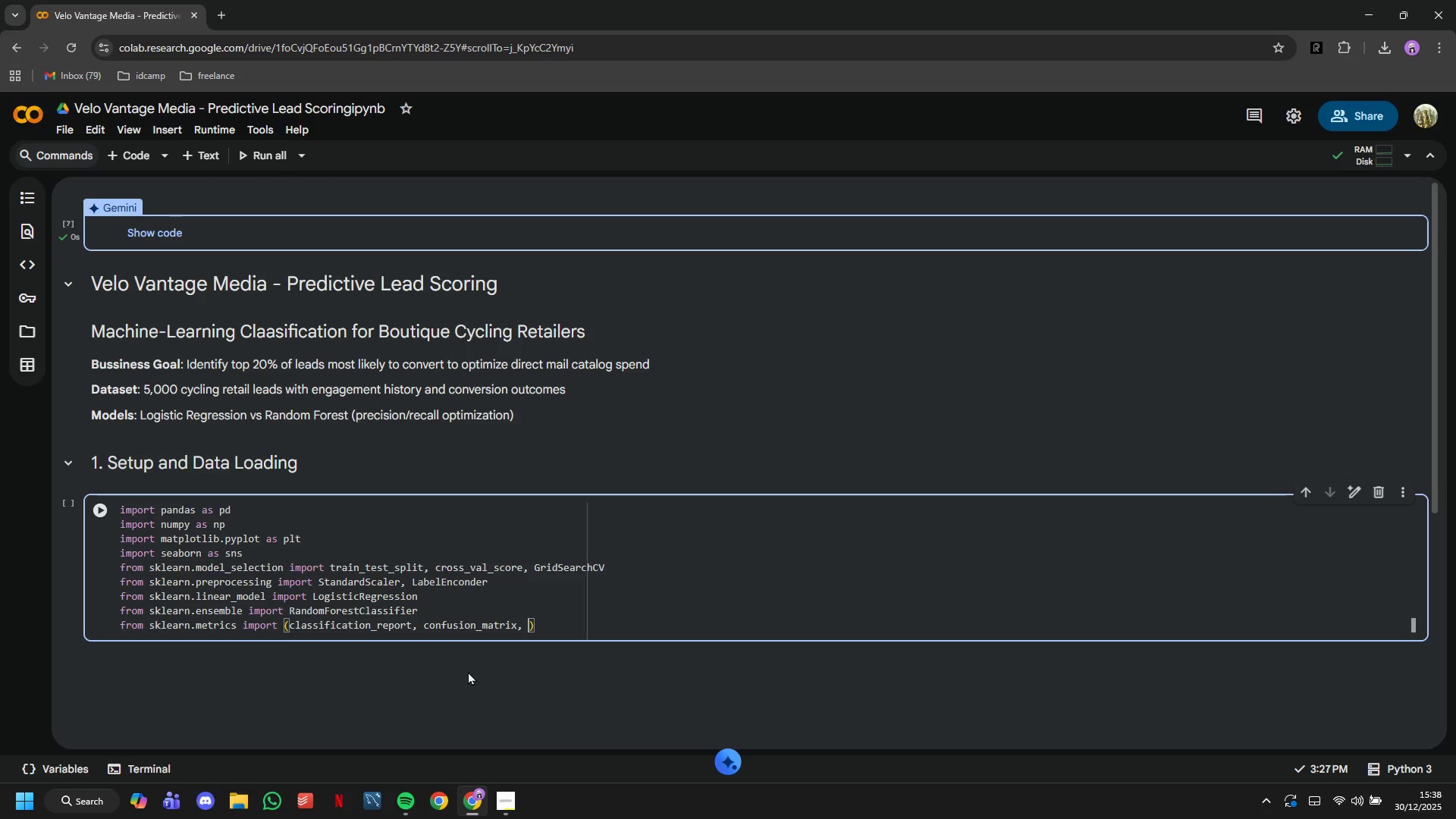 
type(roc)
 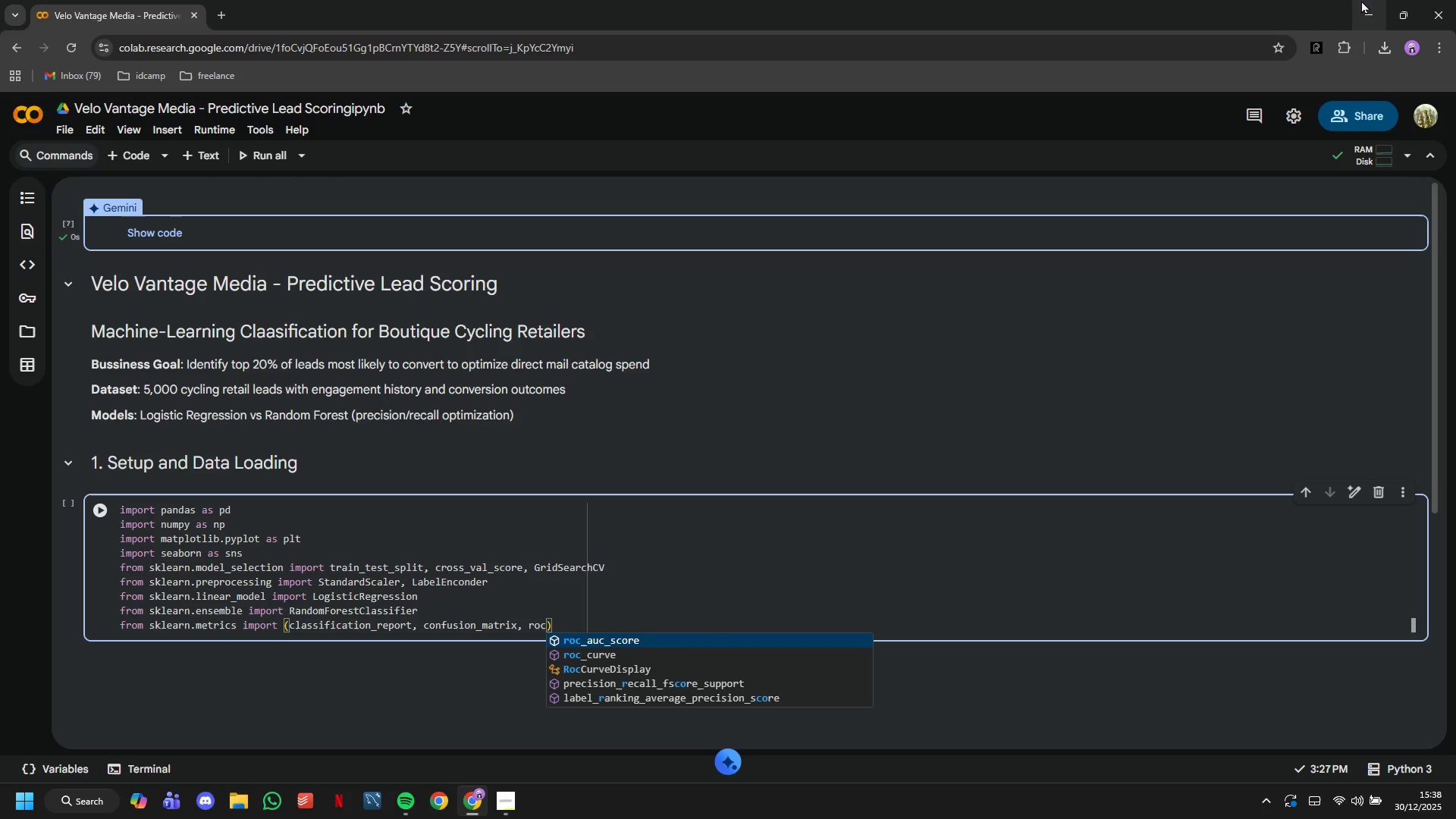 
left_click([731, 639])
 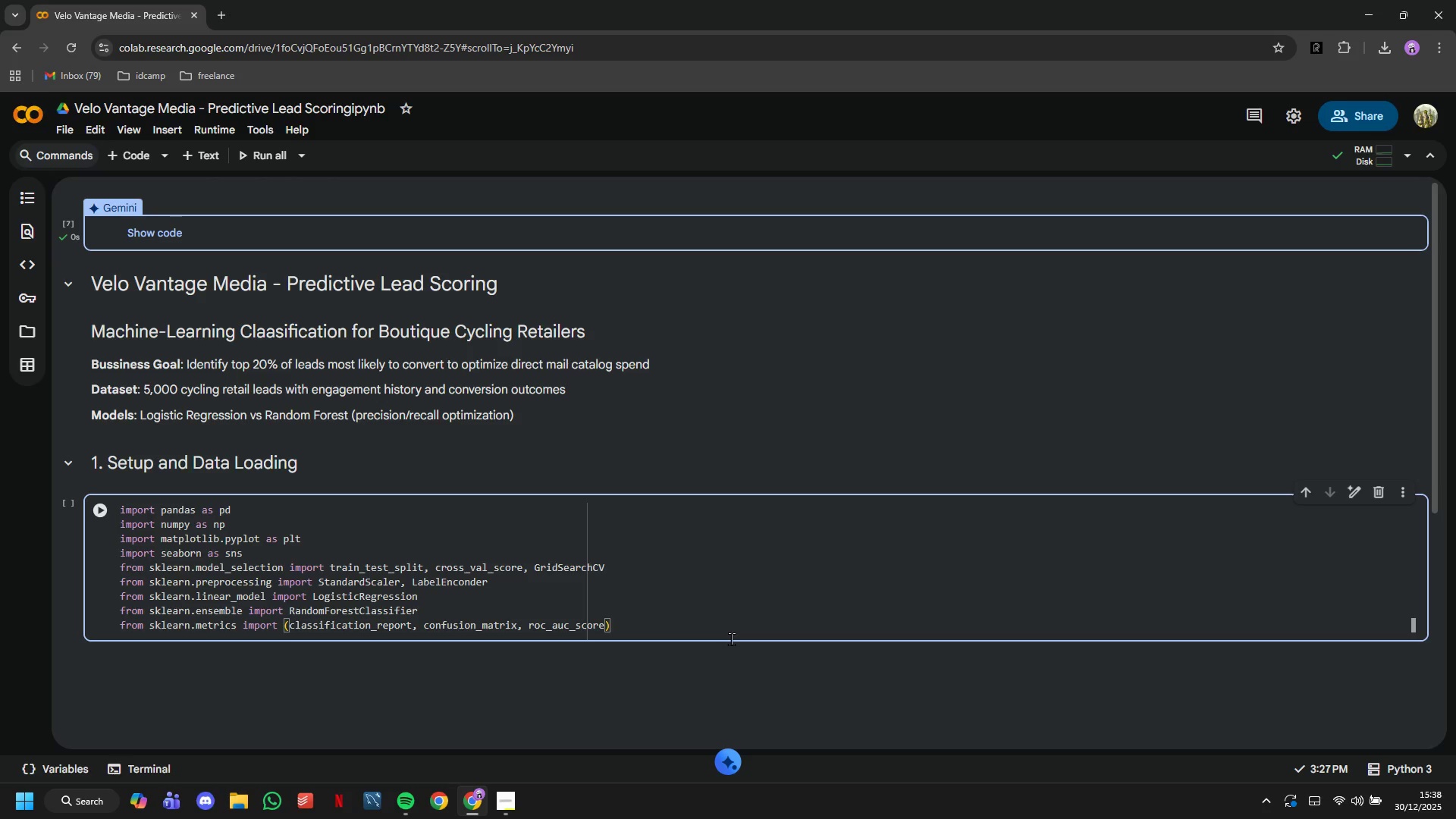 
type(,roc_Curve, precision_Recall_curve, f1_score)
 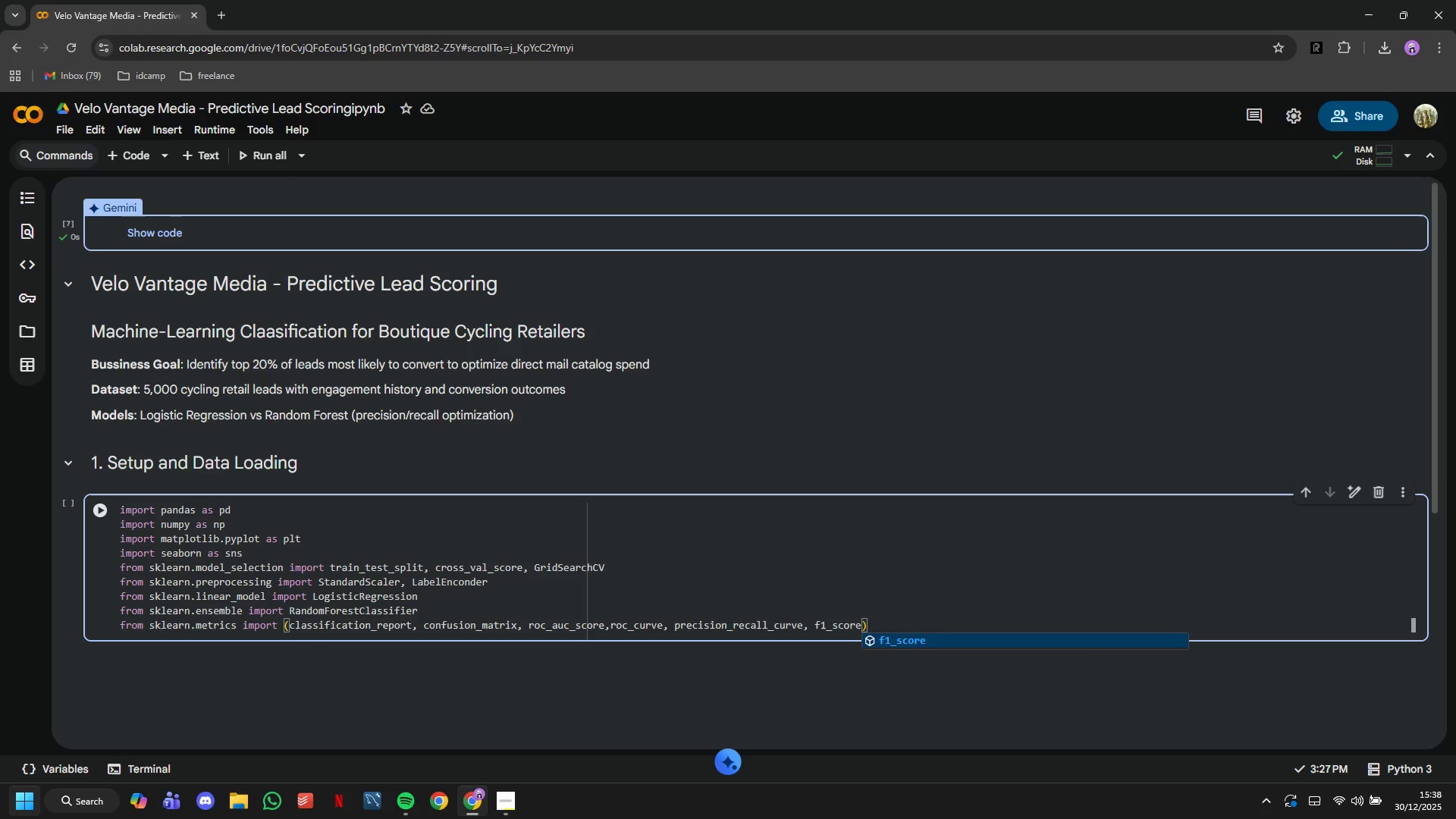 
type(, precision, recall, )
key(Backspace)
key(Backspace)
key(Backspace)
key(Backspace)
key(Backspace)
key(Backspace)
key(Backspace)
key(Backspace)
key(Backspace)
type(_score, recall_score)
 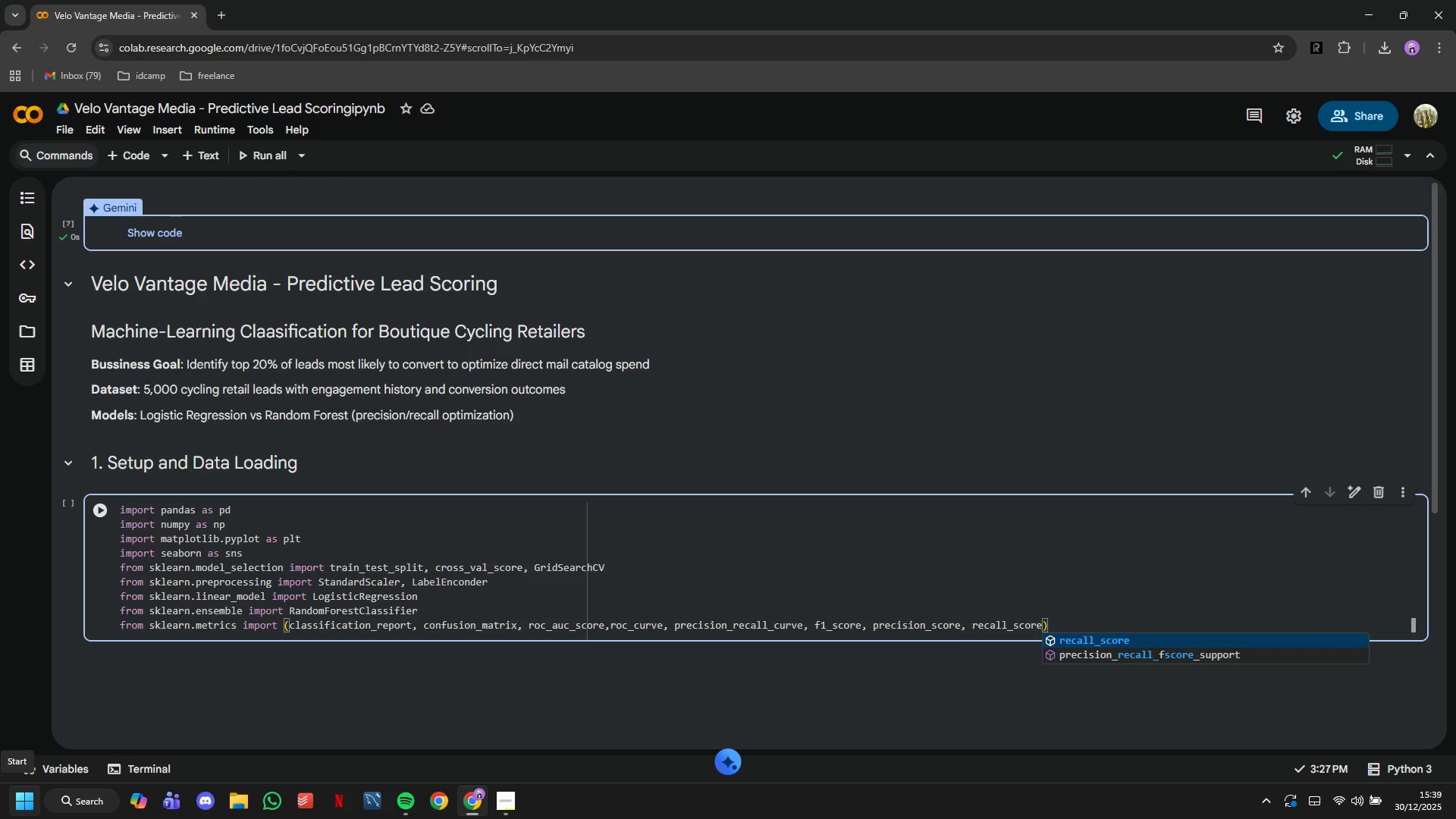 
wait(9.14)
 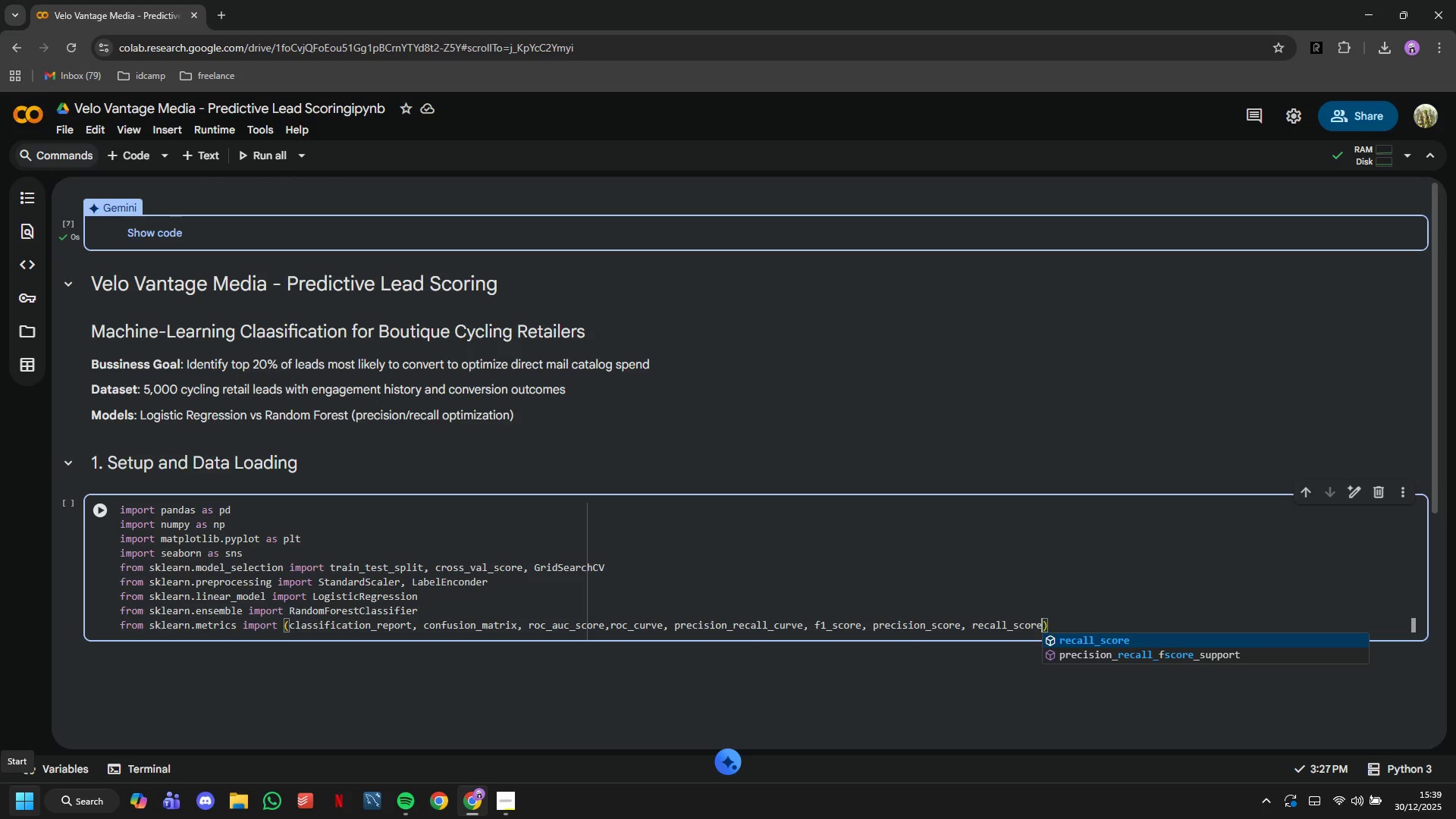 
key(ArrowRight)
 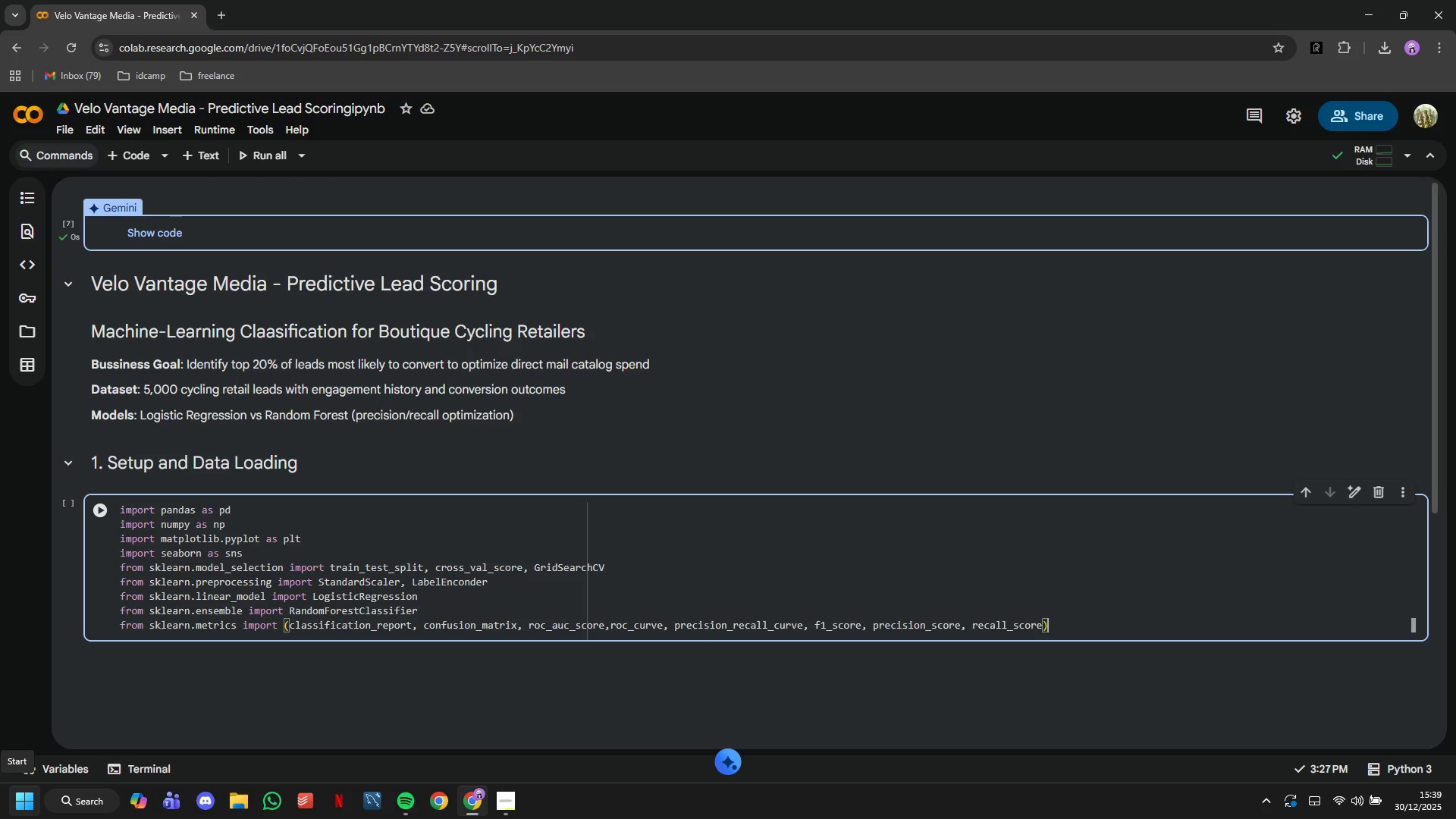 
key(Enter)
 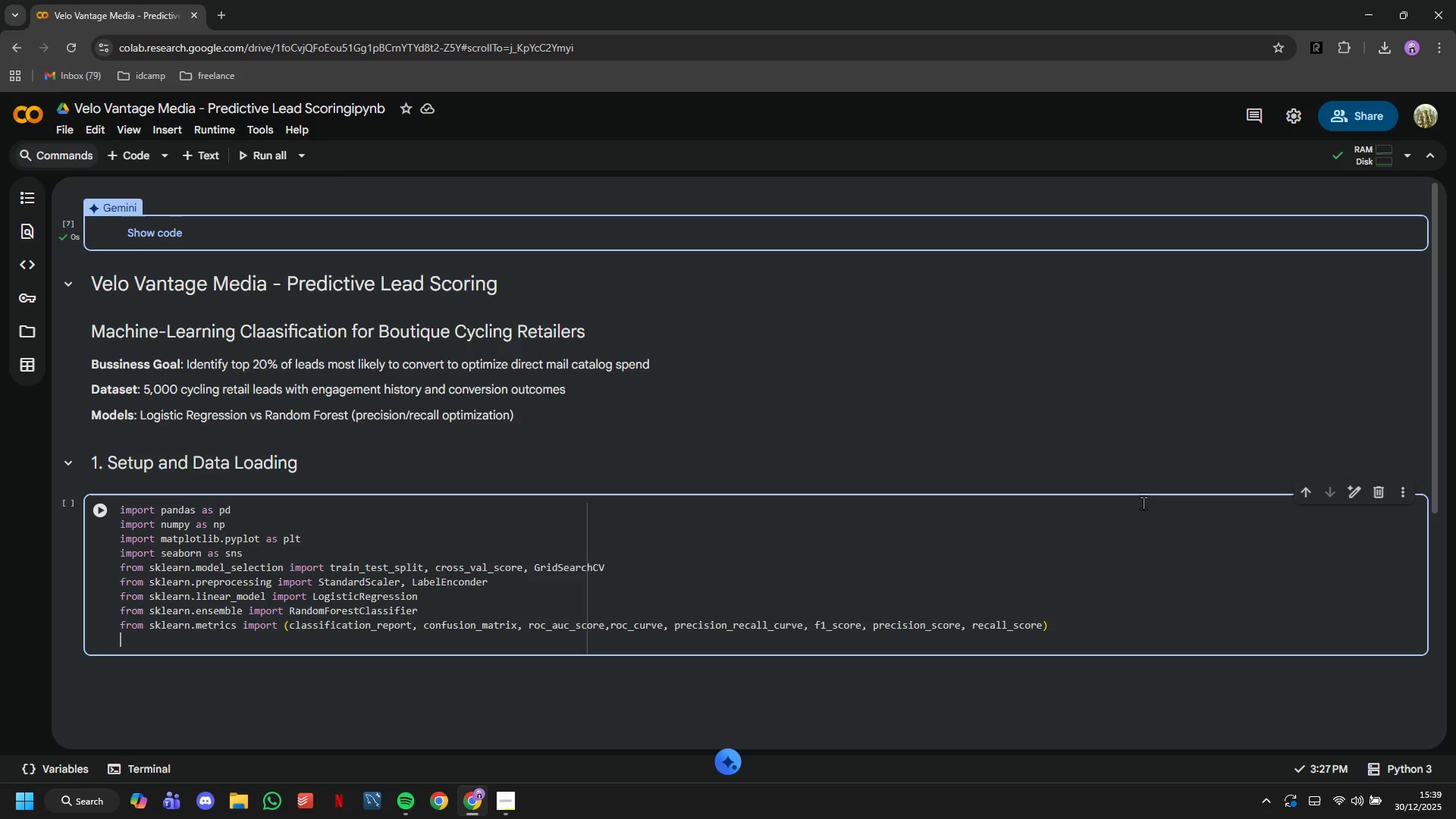 
type(import warnings)
 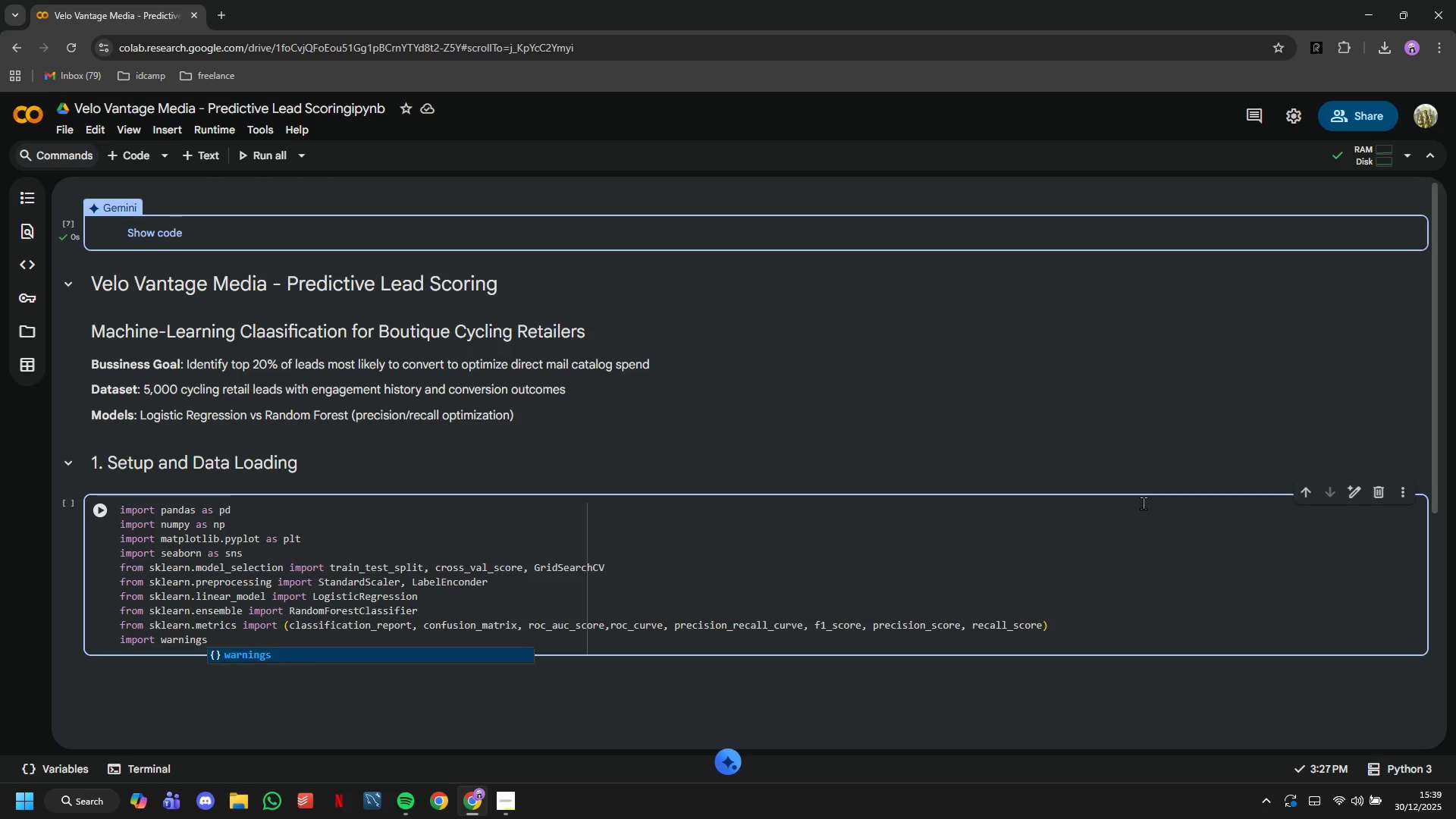 
key(Enter)
 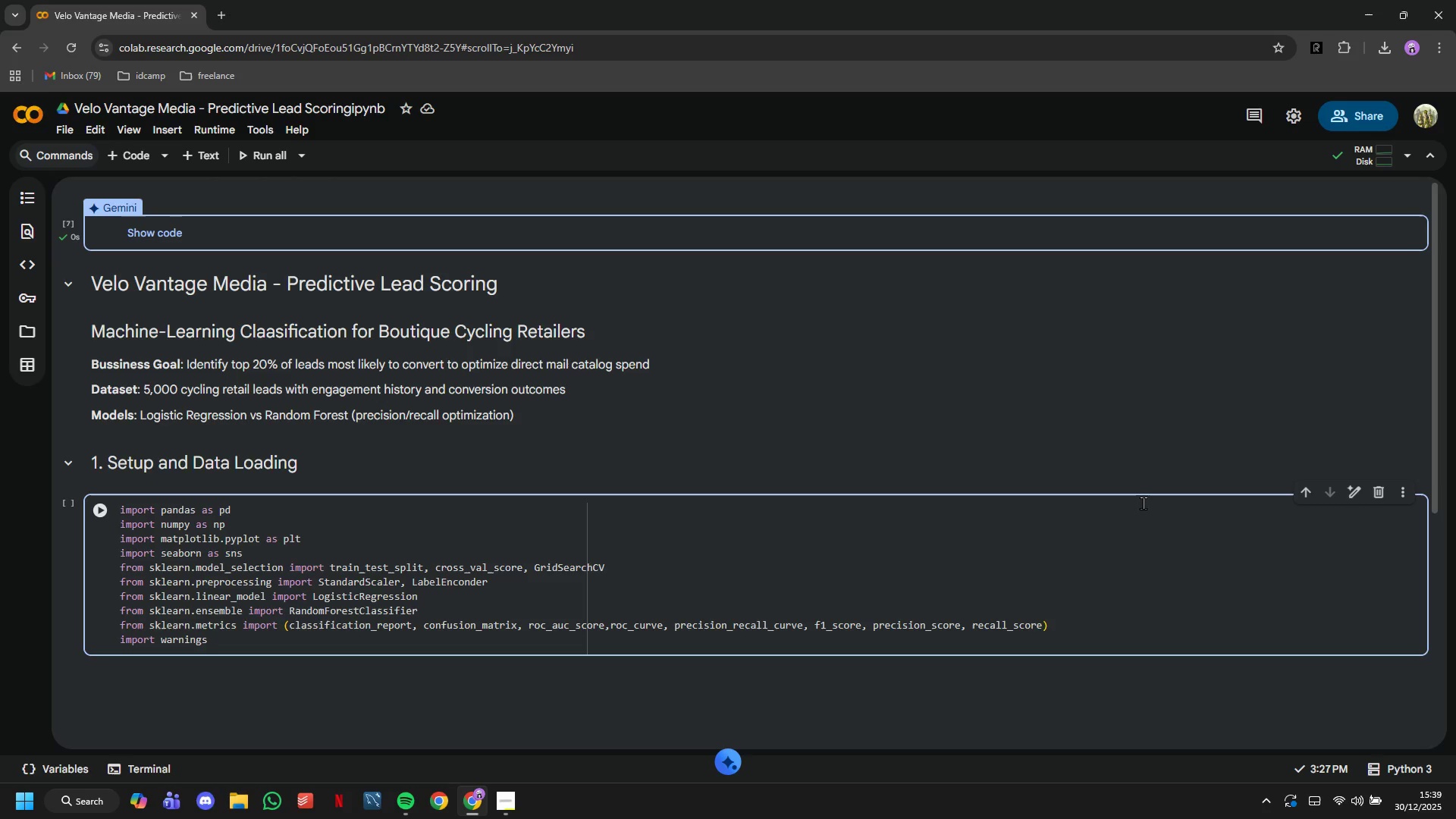 
key(Enter)
 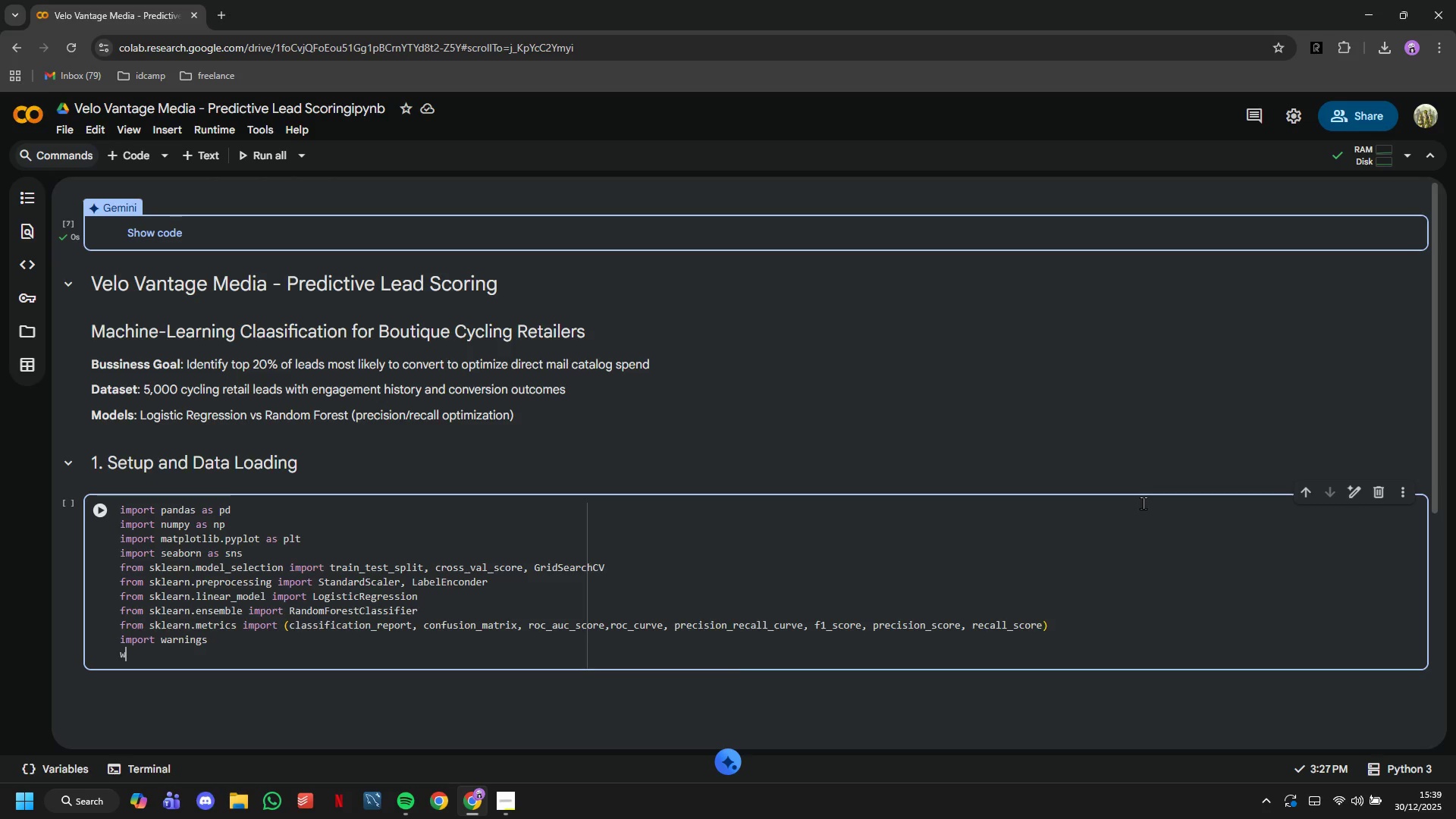 
type(warnings.filterwarnings('ignore)
 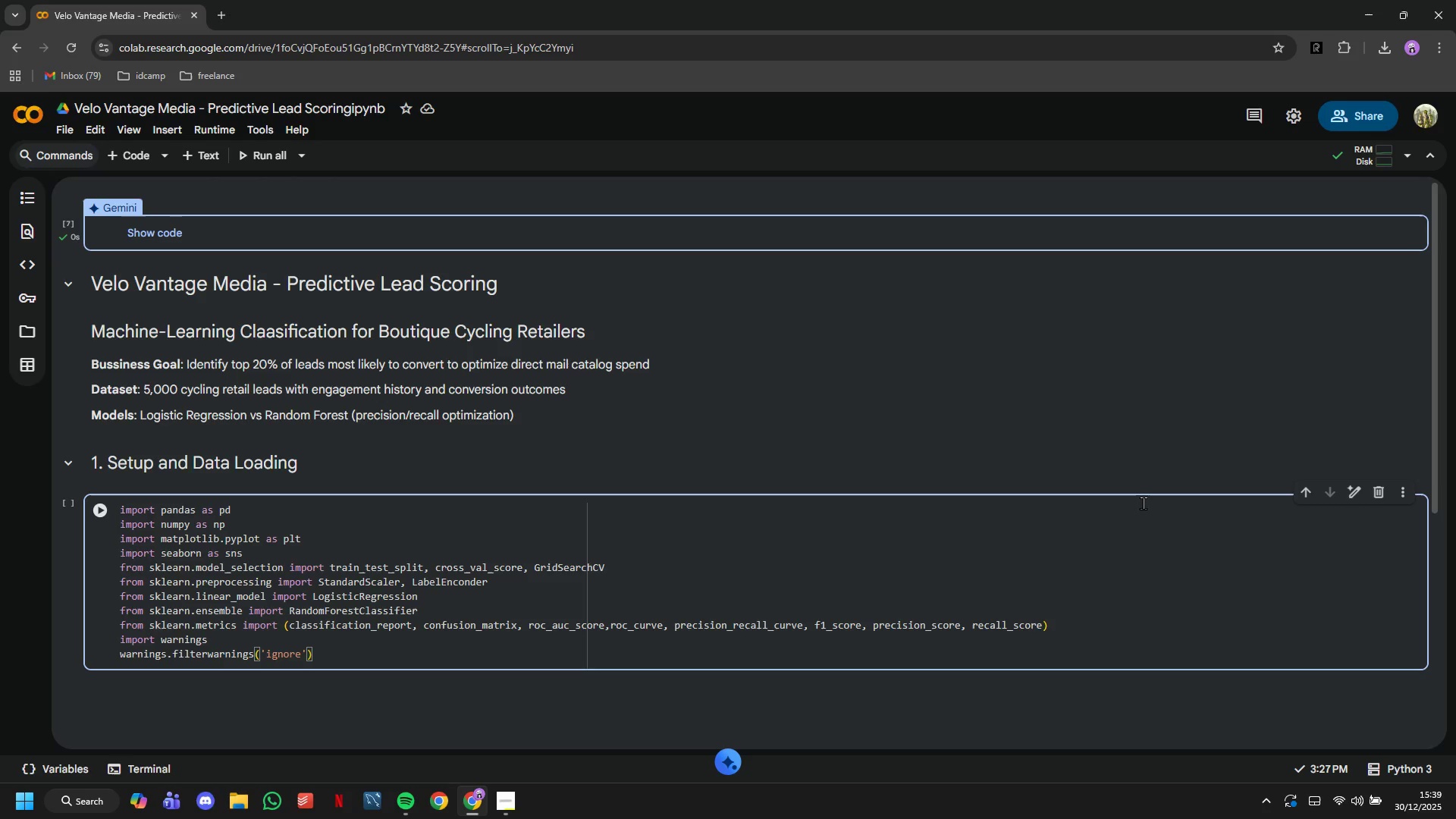 
key(ArrowRight)
 